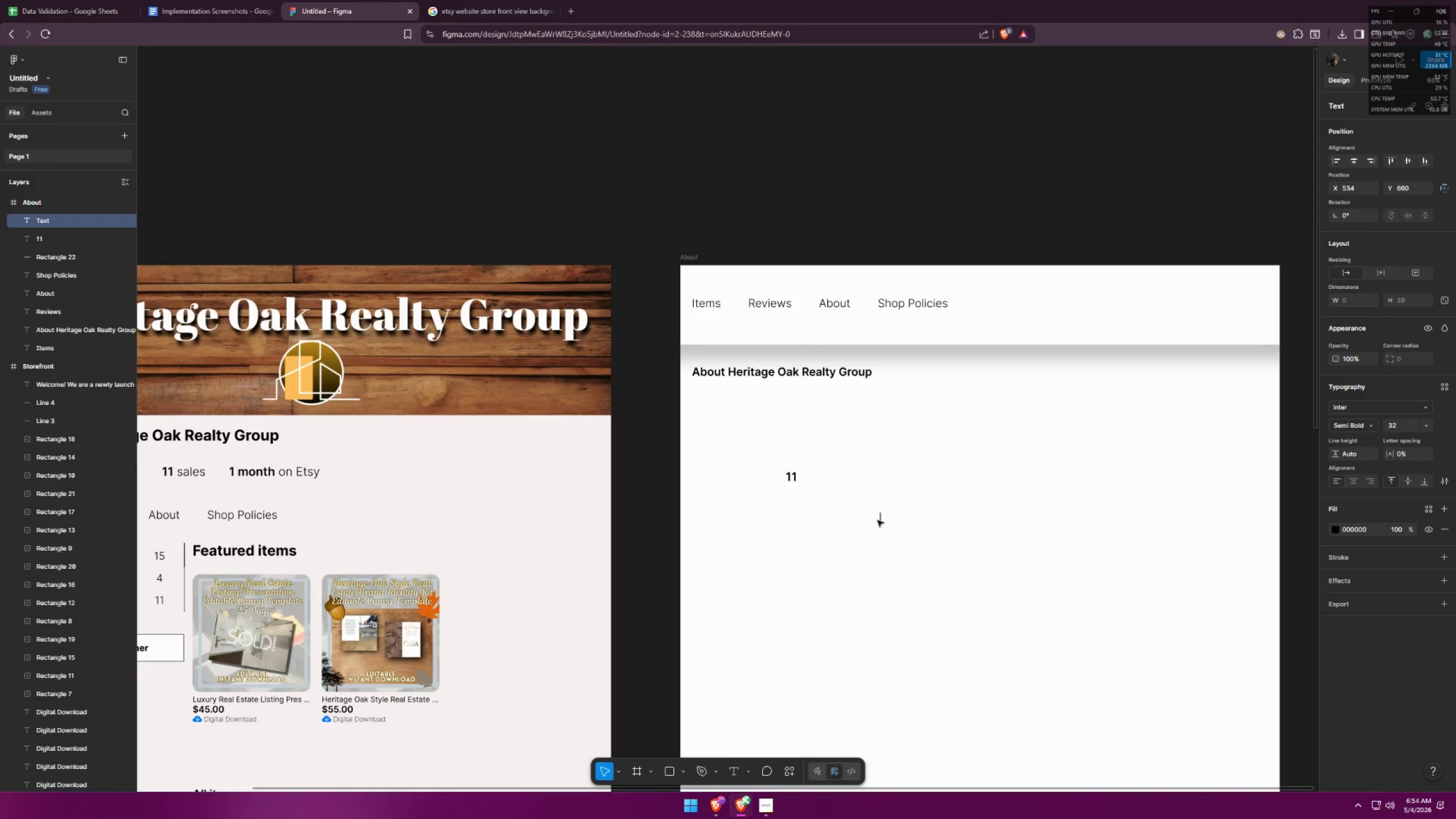 
type(2026)
 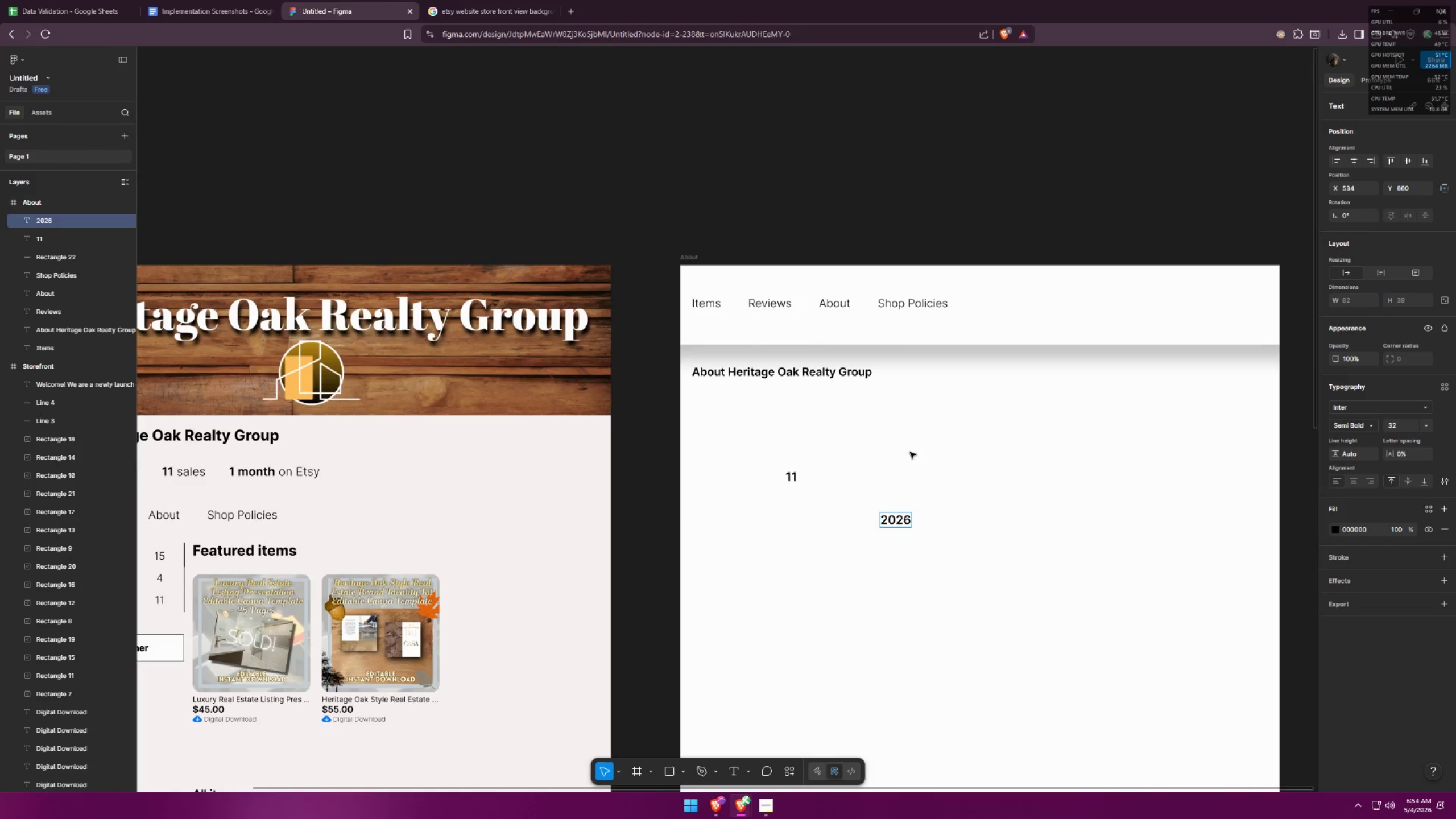 
double_click([910, 452])
 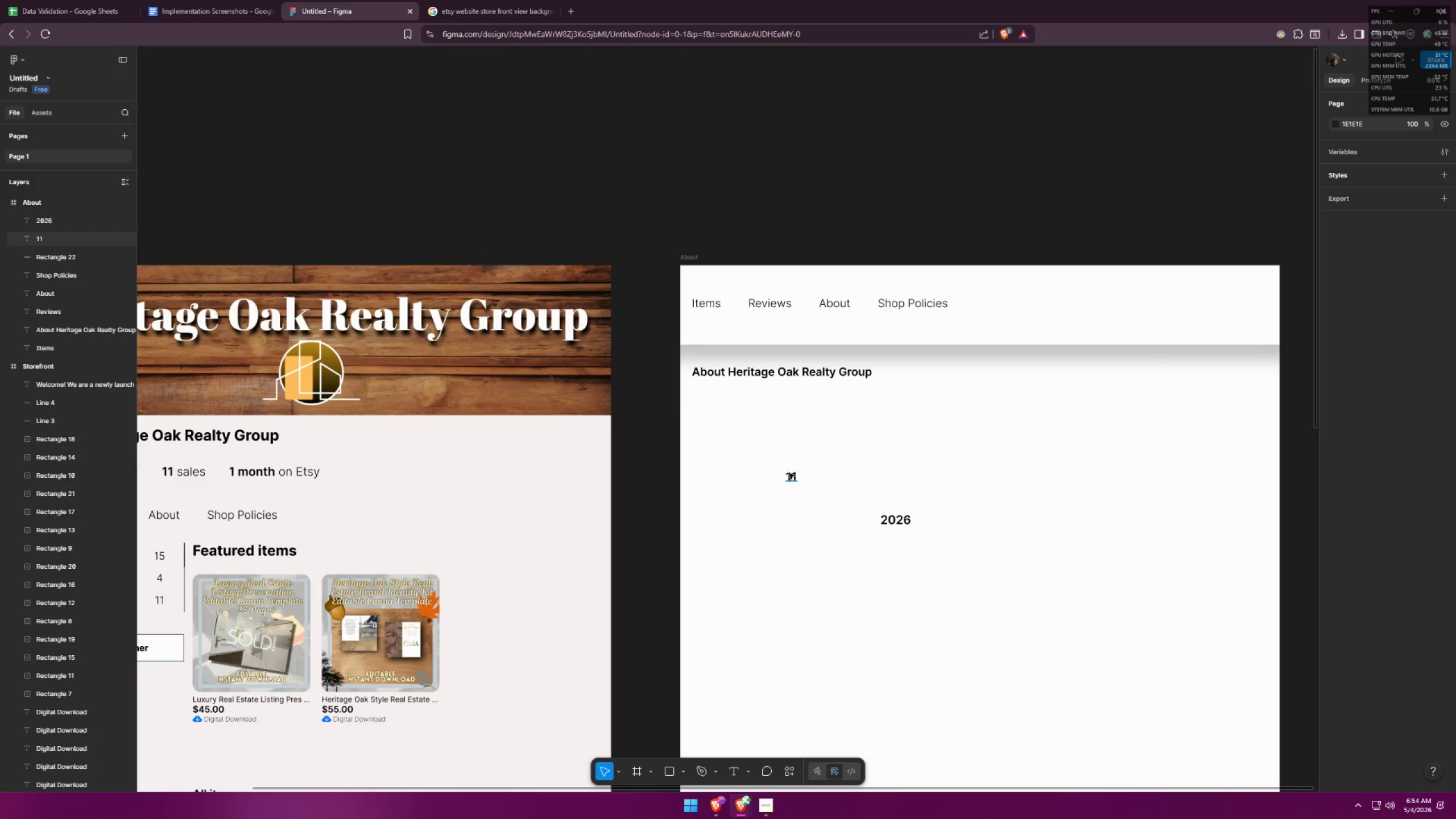 
left_click_drag(start_coordinate=[791, 474], to_coordinate=[698, 405])
 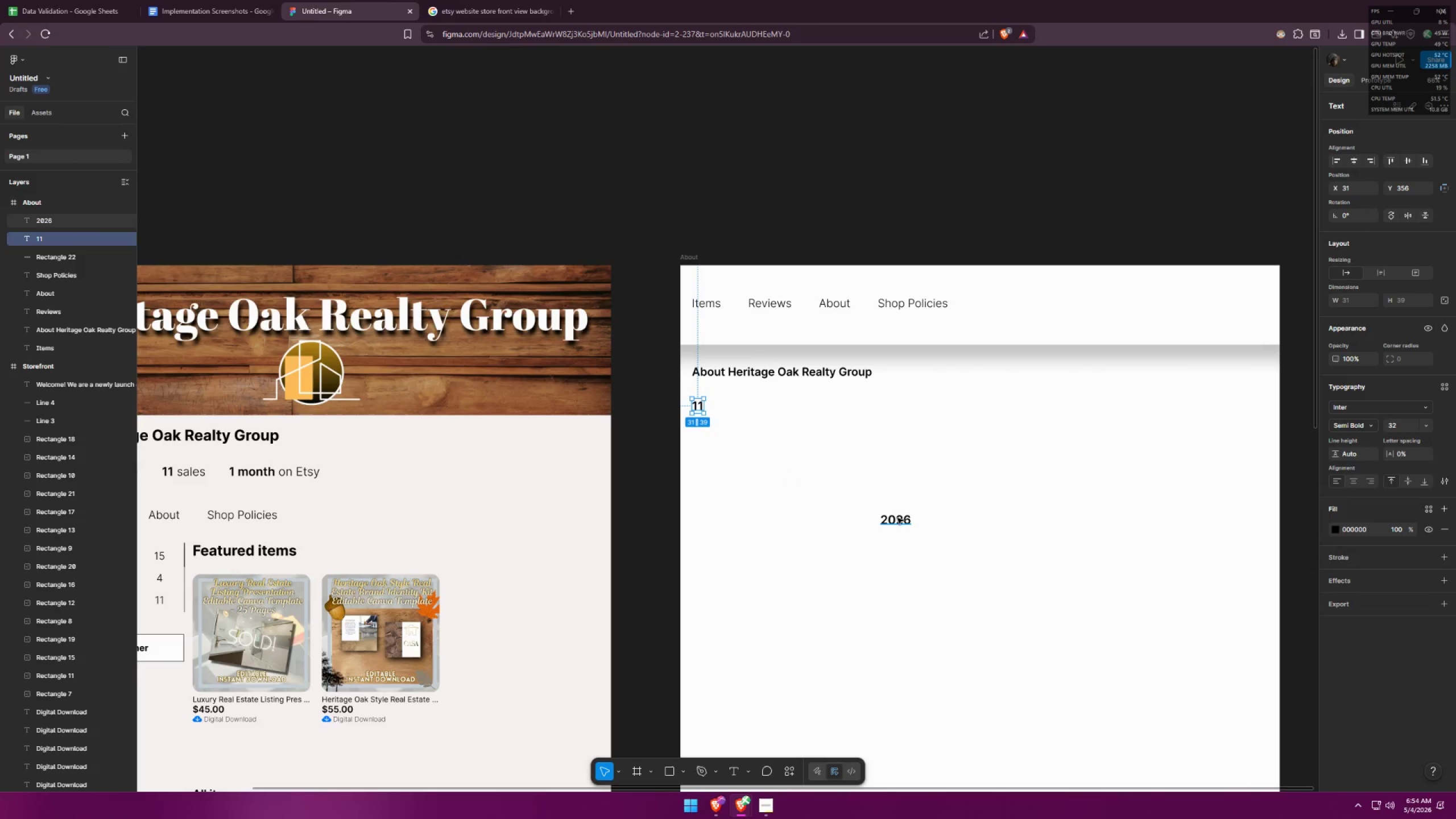 
left_click_drag(start_coordinate=[901, 522], to_coordinate=[754, 407])
 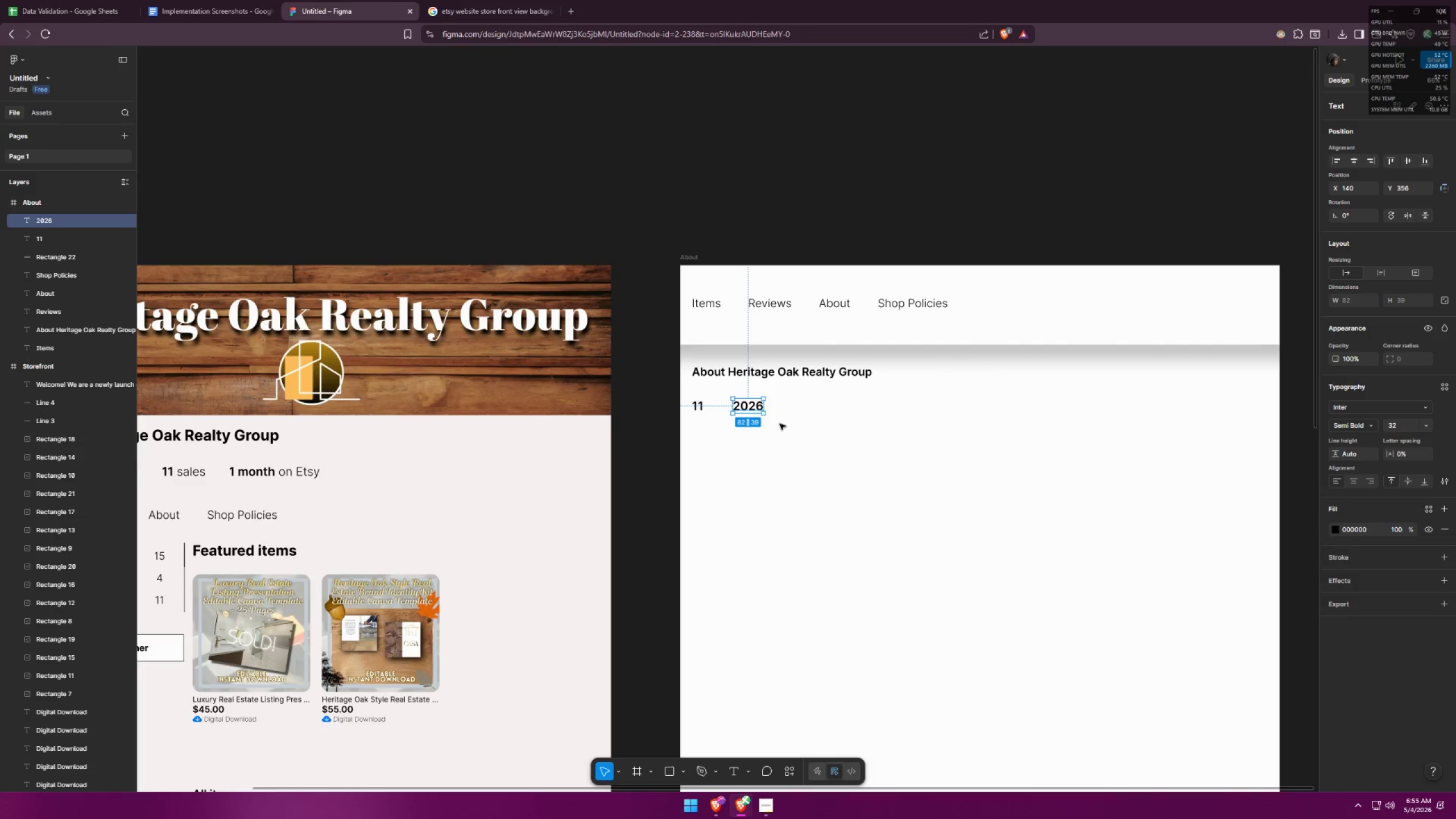 
left_click([807, 436])
 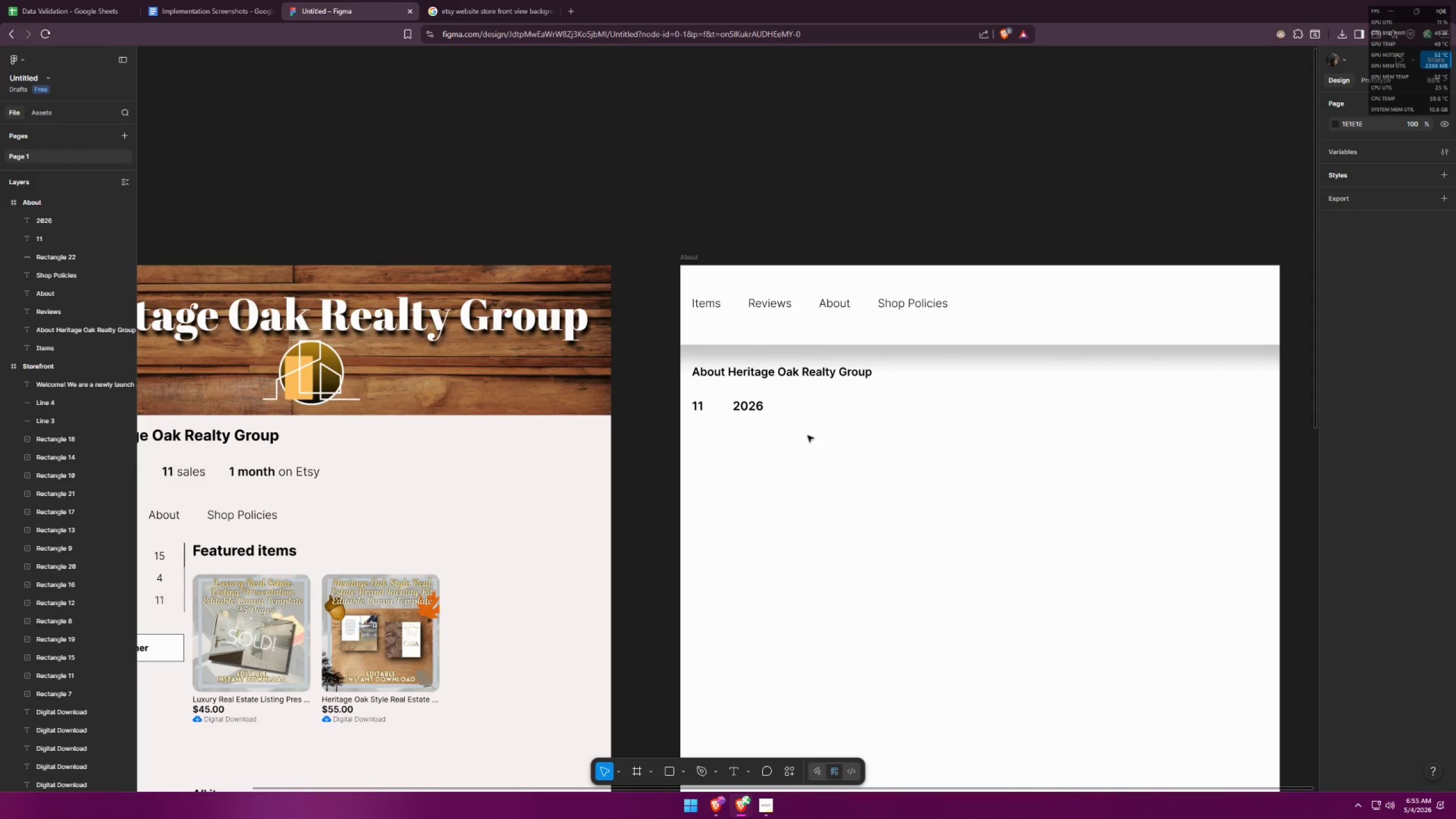 
key(Alt+AltLeft)
 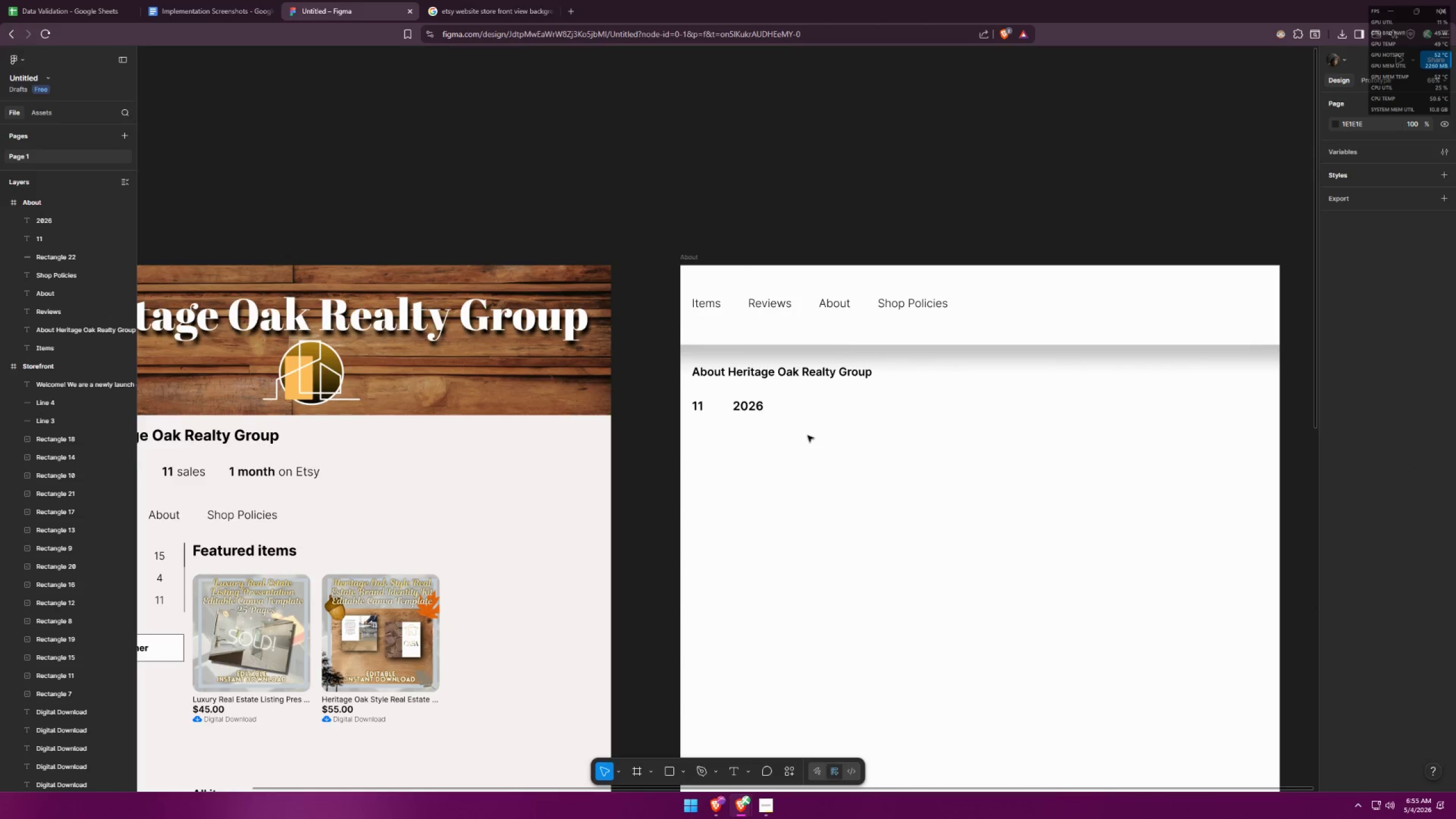 
key(Alt+Tab)
 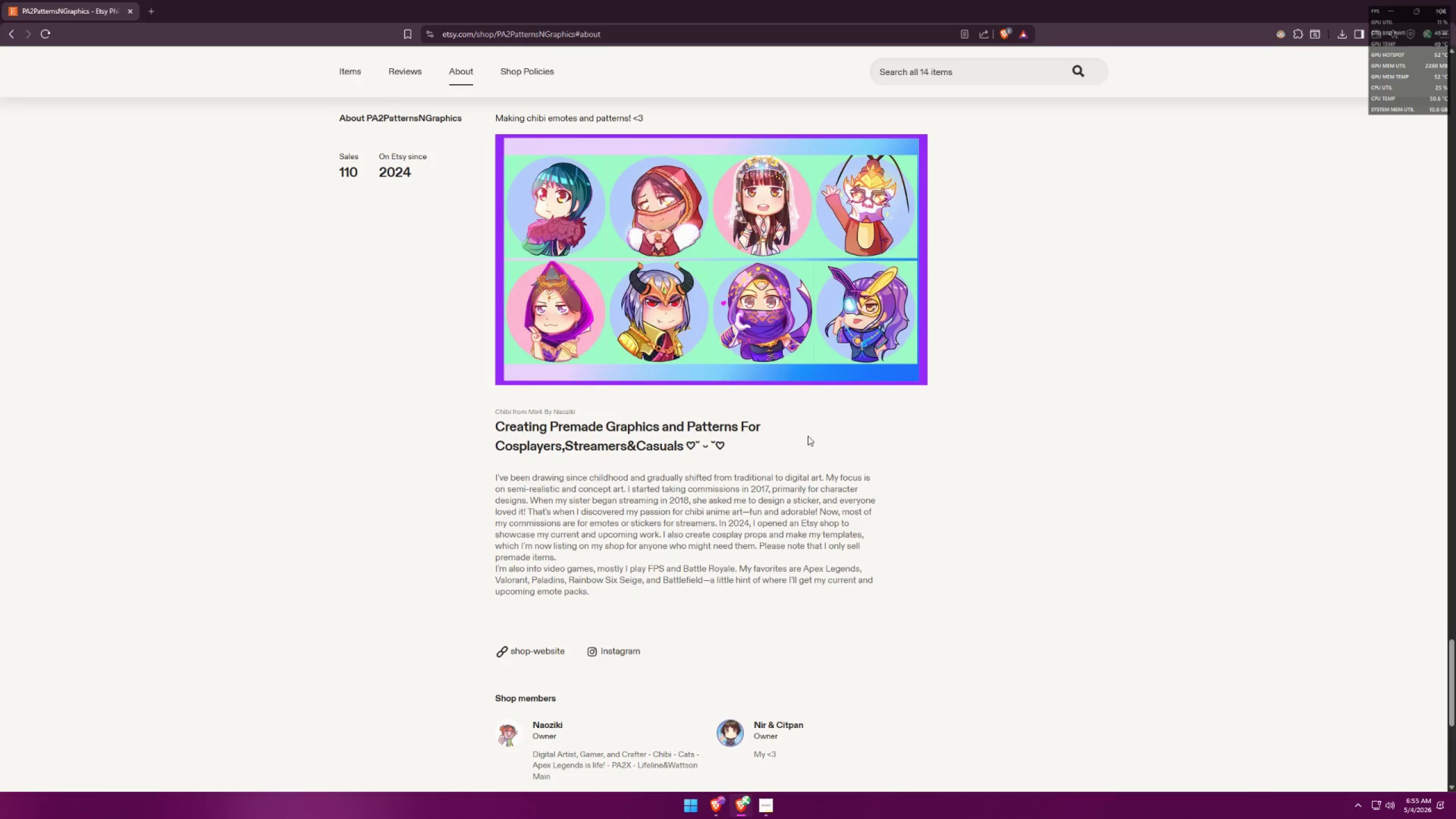 
key(Alt+AltLeft)
 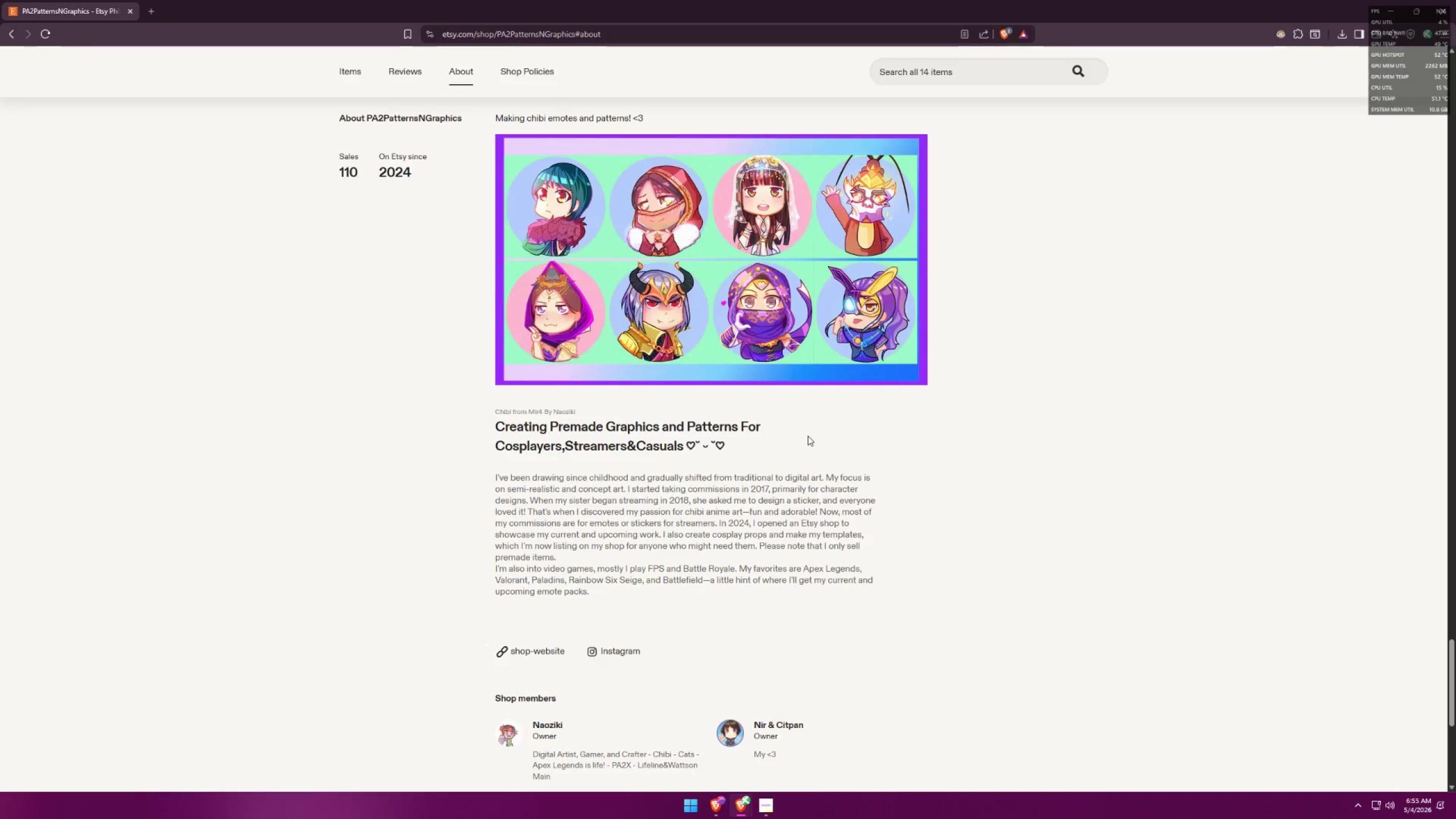 
key(Alt+Tab)
 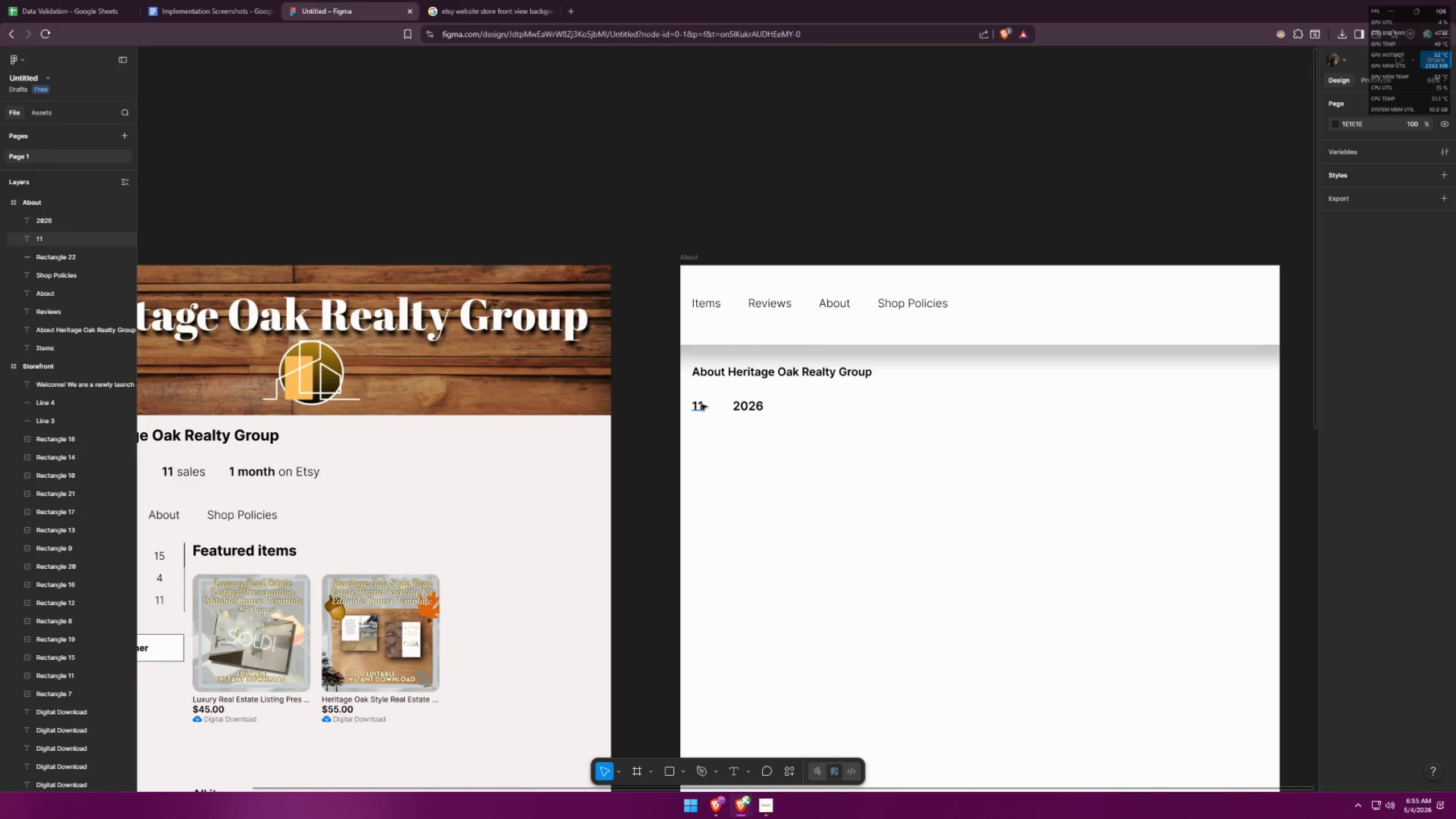 
left_click_drag(start_coordinate=[700, 404], to_coordinate=[699, 421])
 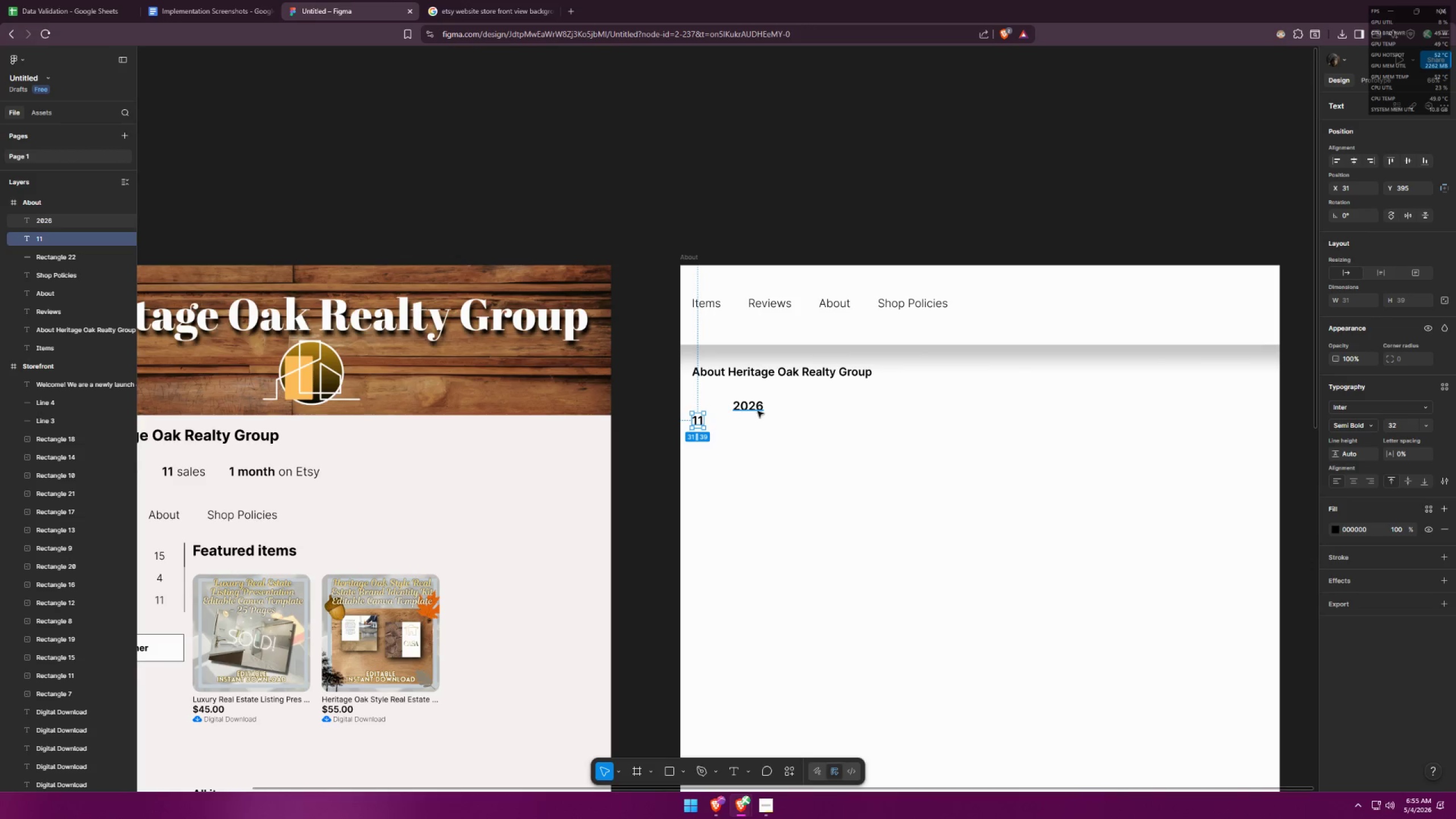 
left_click_drag(start_coordinate=[758, 410], to_coordinate=[756, 424])
 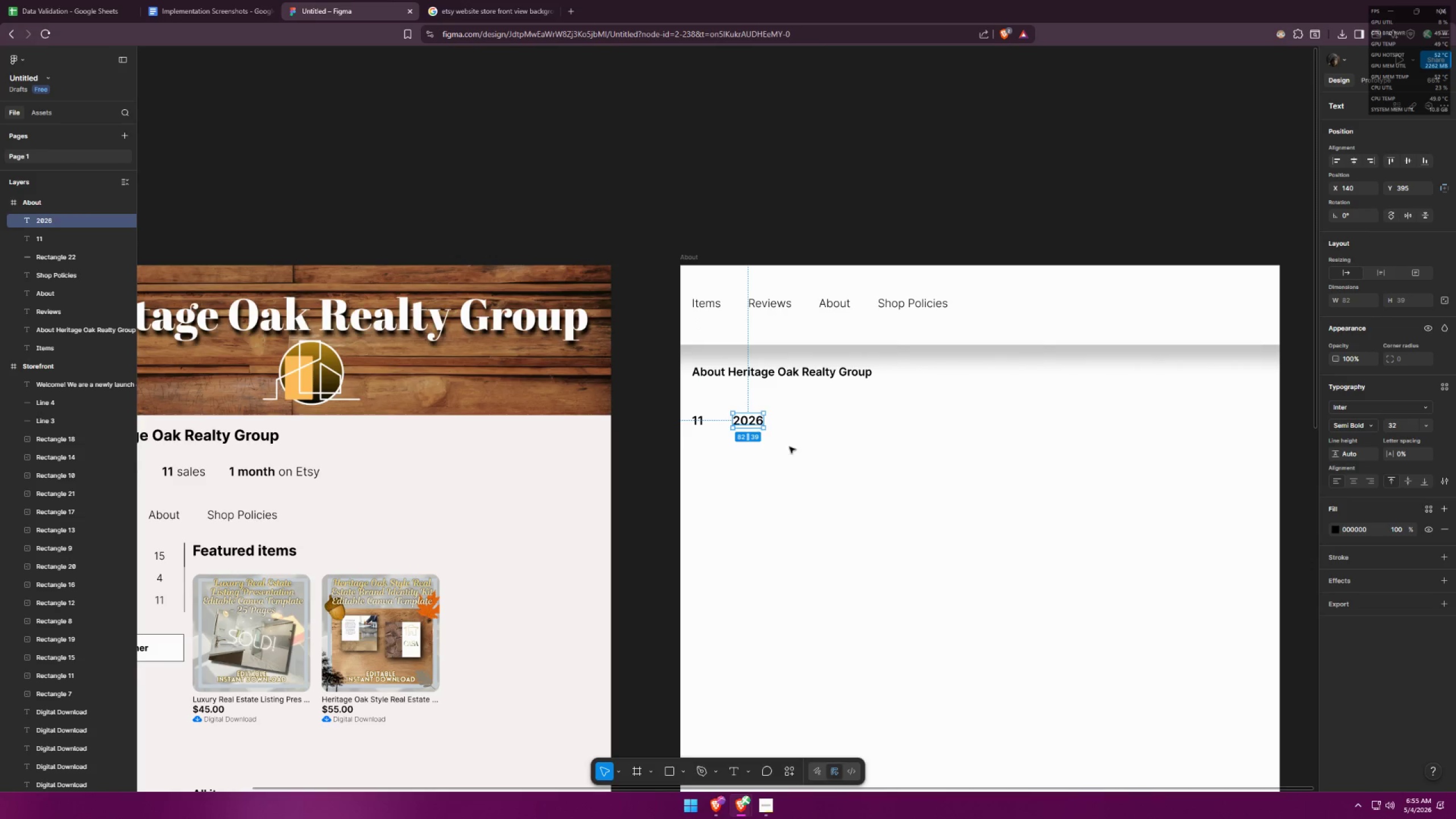 
left_click([801, 453])
 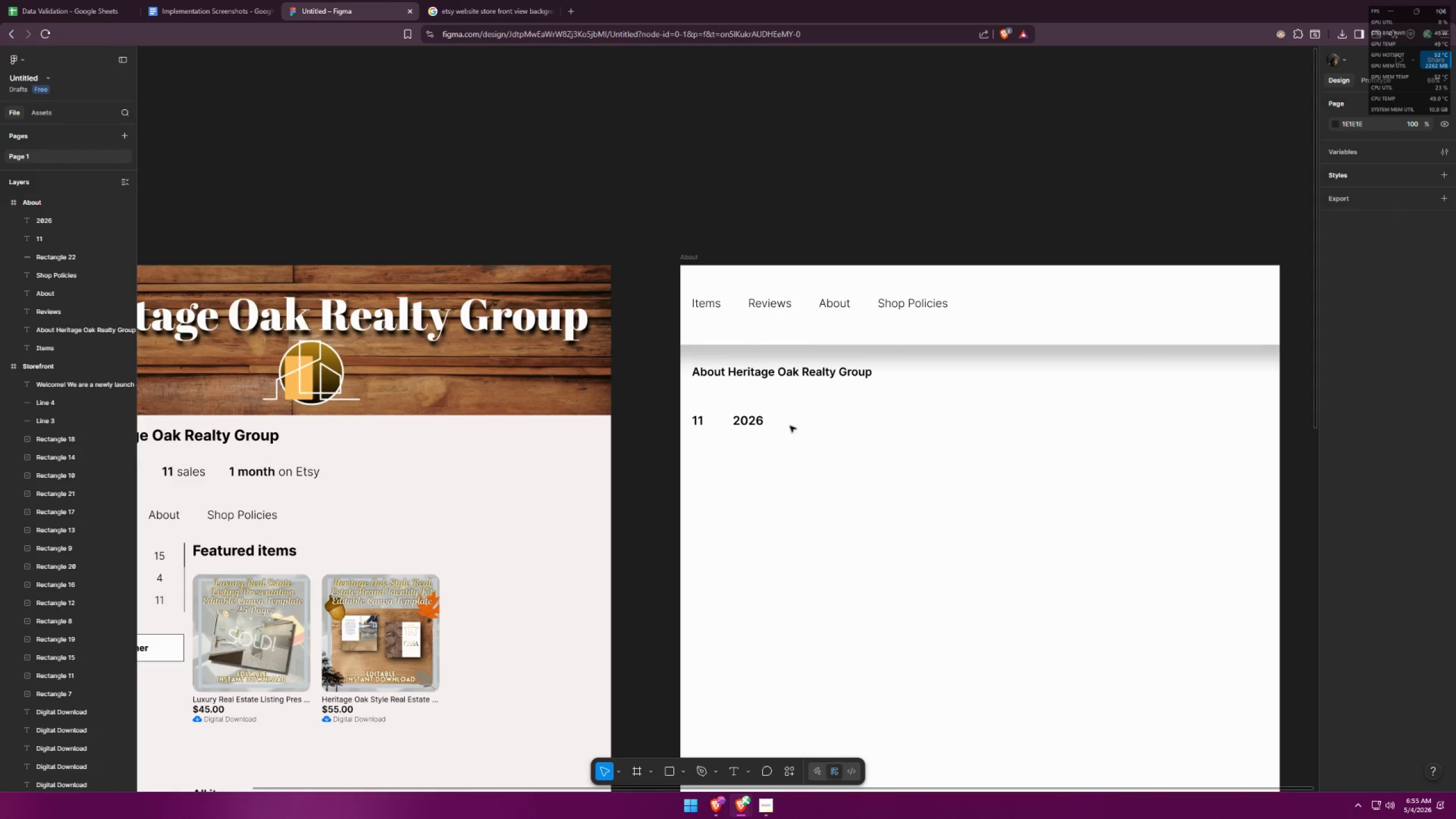 
hold_key(key=ControlLeft, duration=0.38)
scroll: coordinate [749, 372], scroll_direction: up, amount: 5.0
 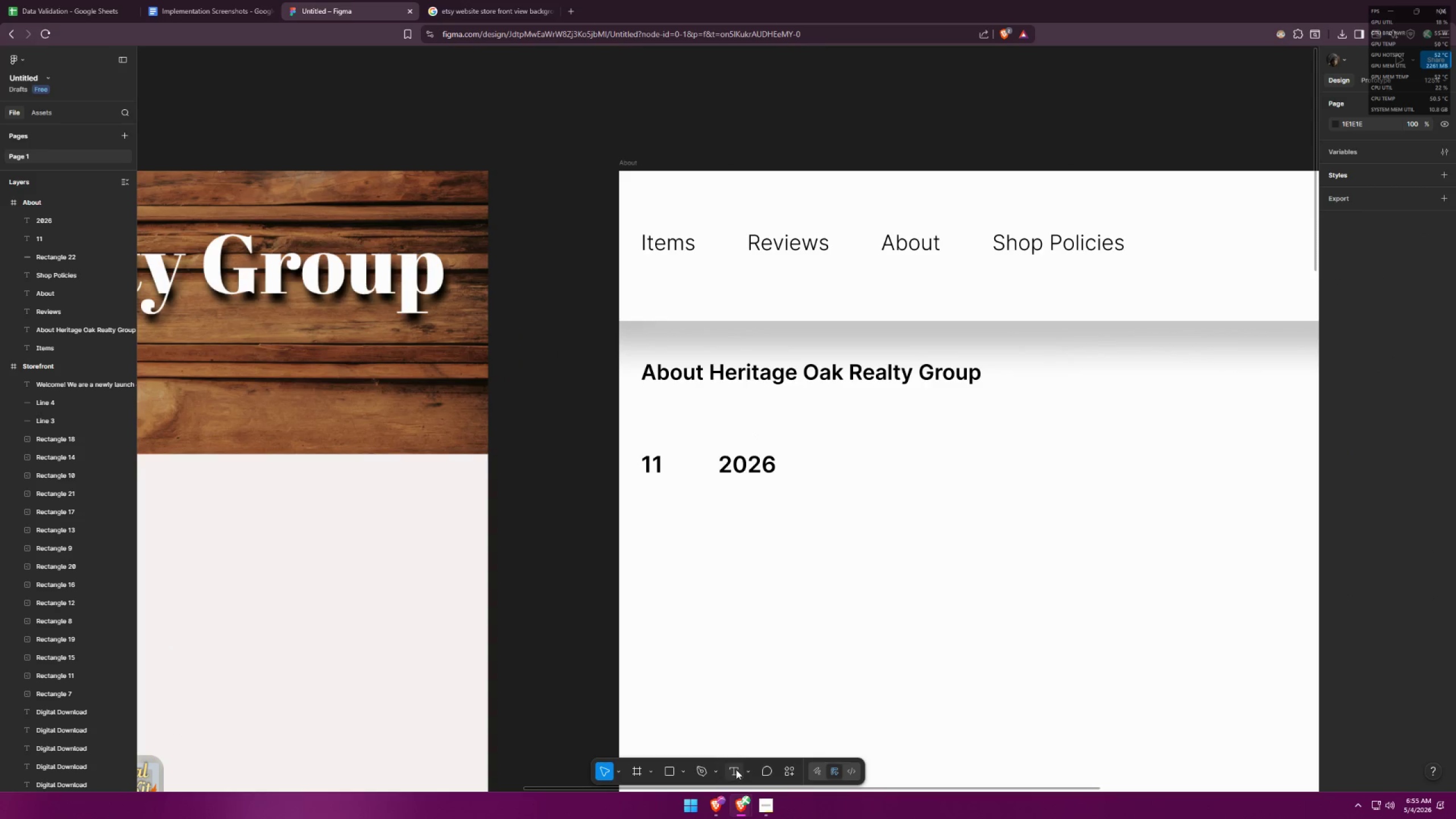 
double_click([775, 565])
 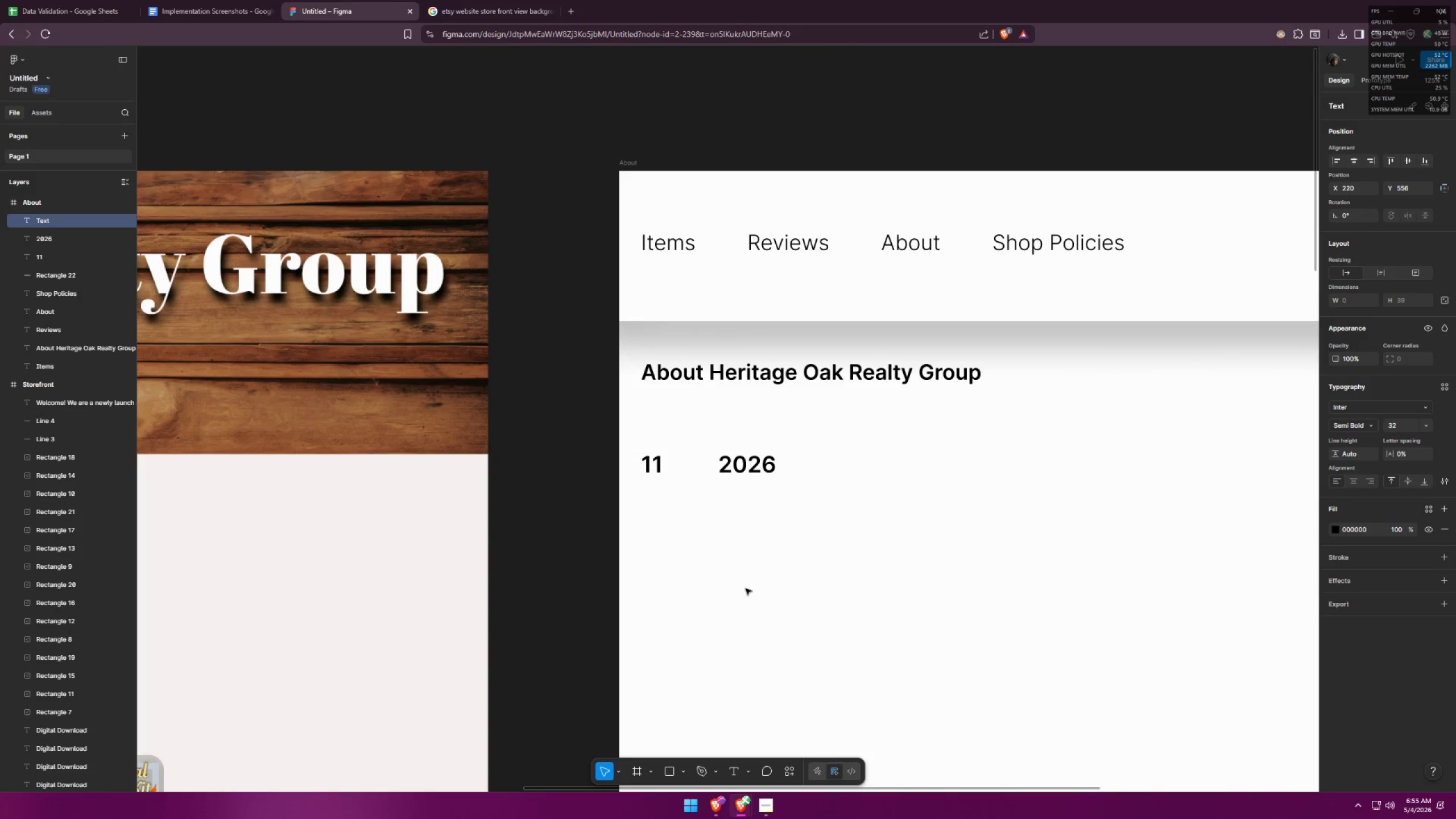 
key(Alt+AltLeft)
 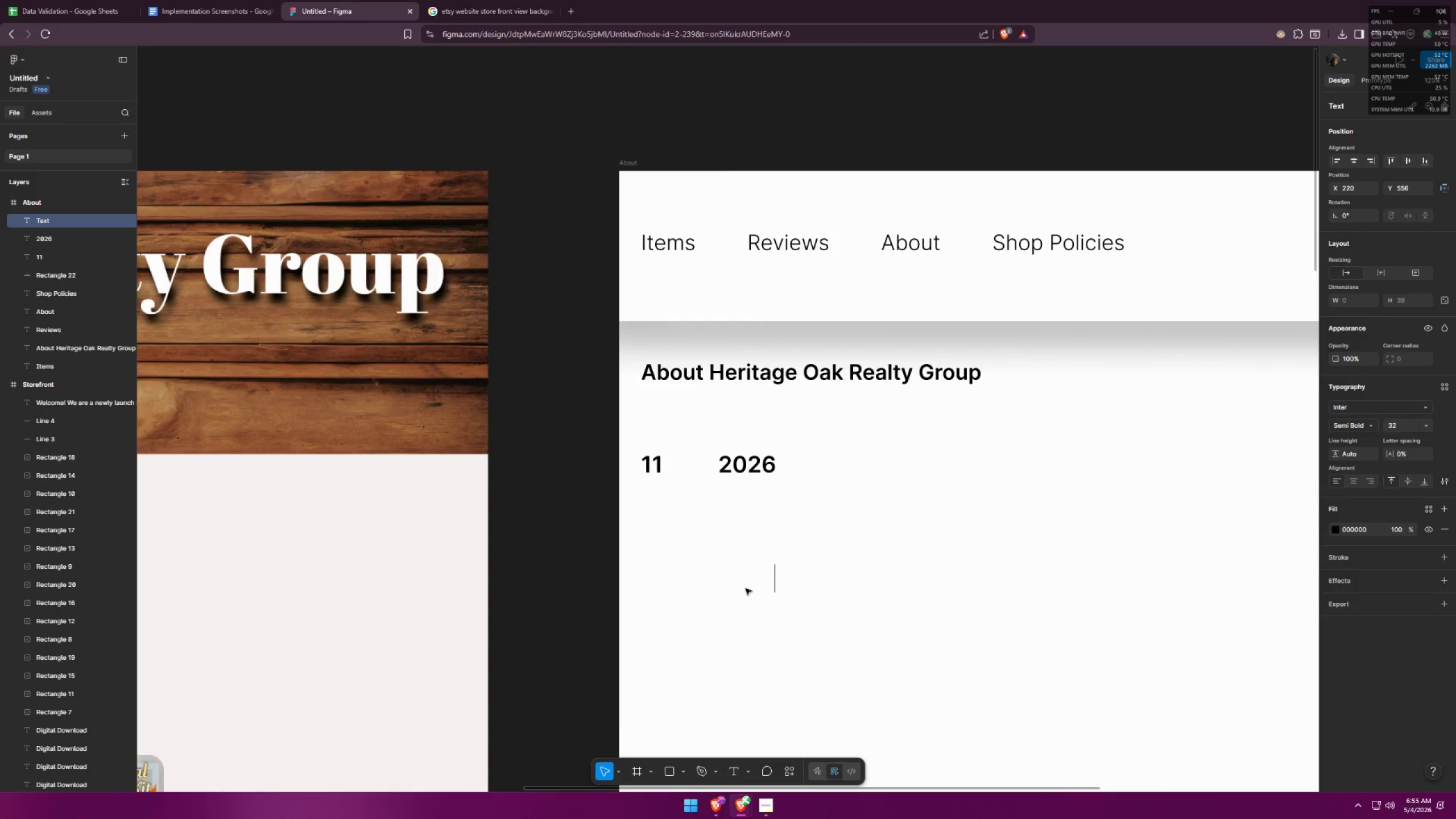 
key(Alt+Tab)
 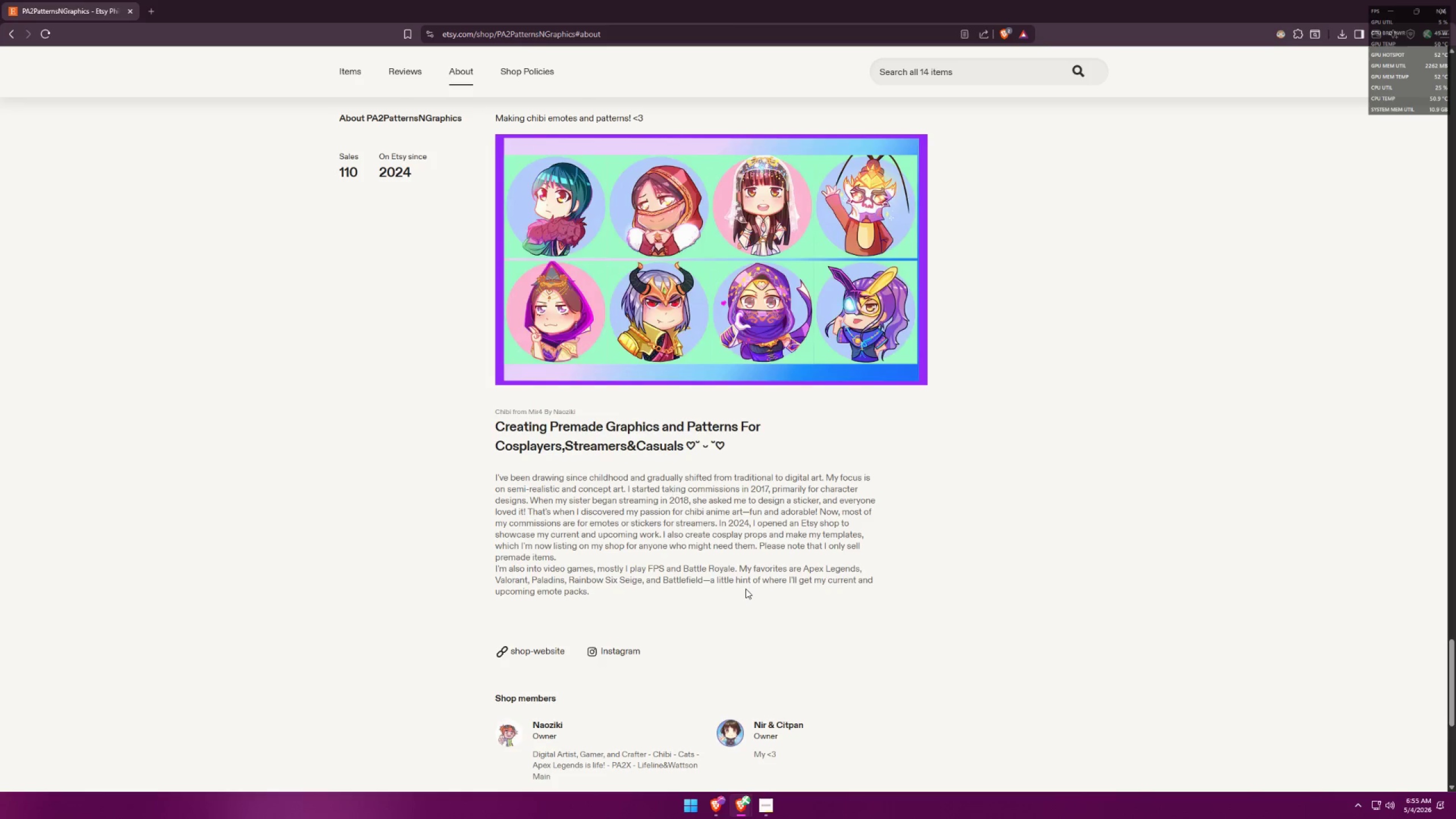 
key(Alt+AltLeft)
 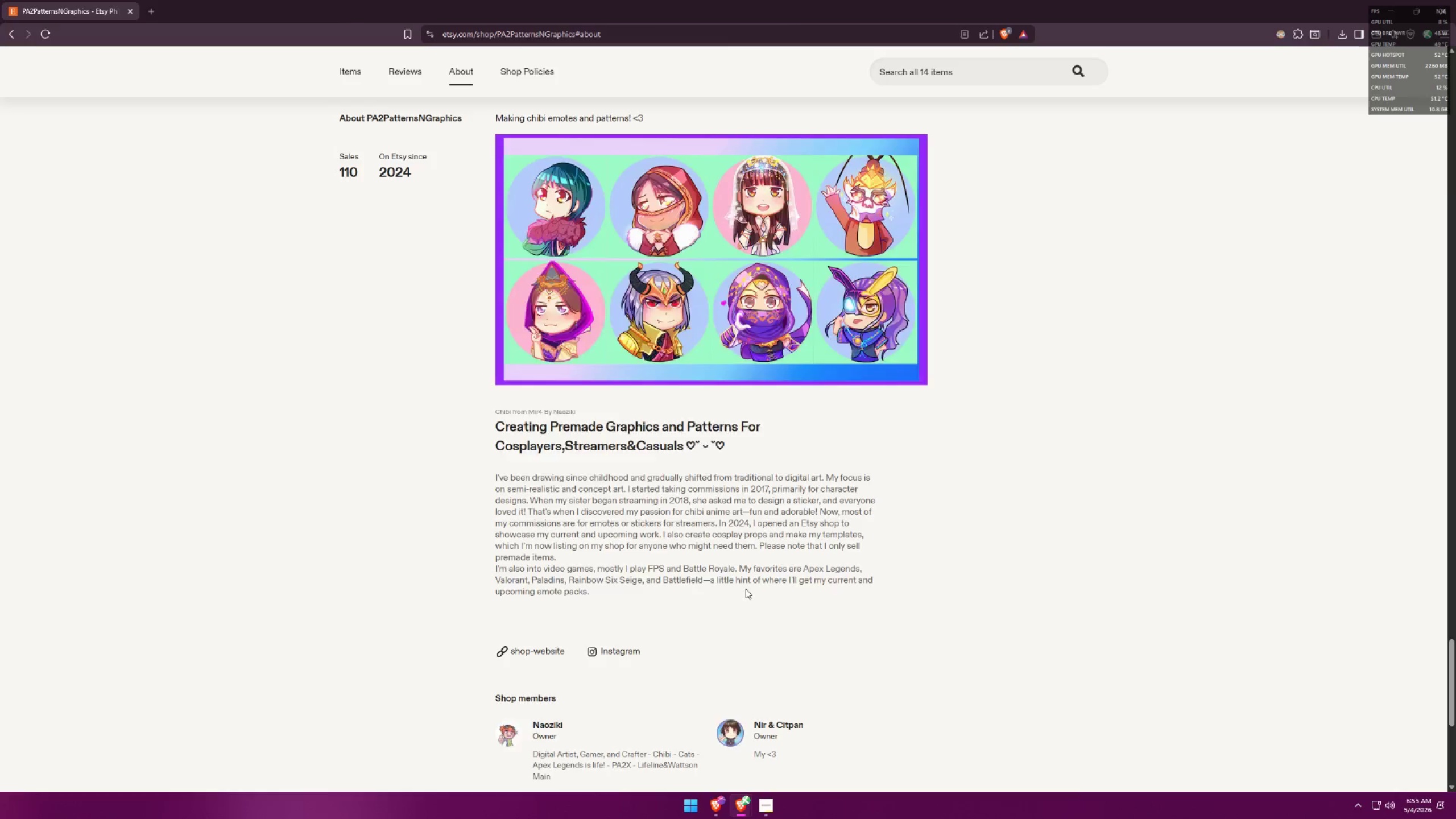 
key(Tab)
type(Sales)
 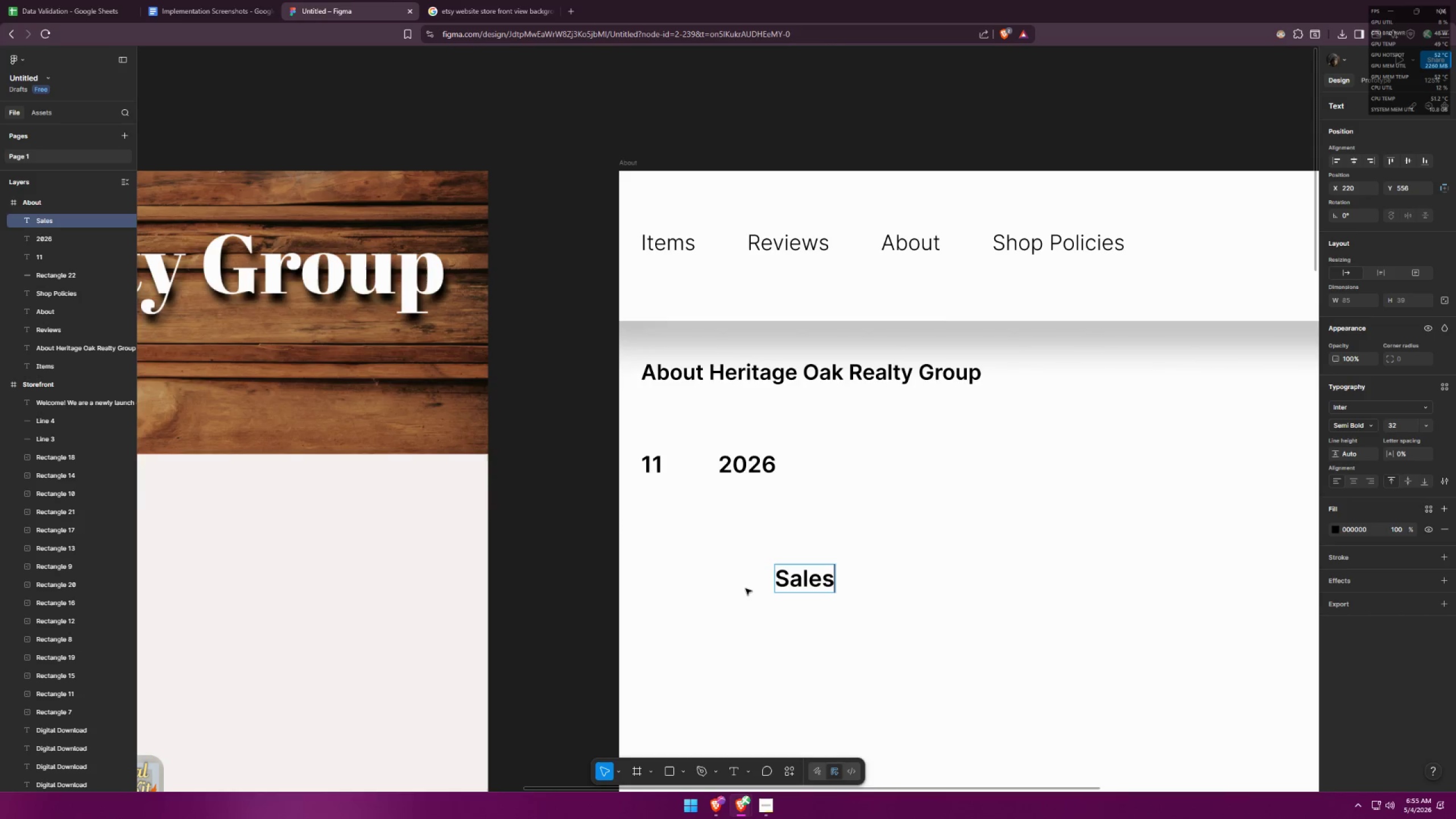 
key(Alt+AltLeft)
 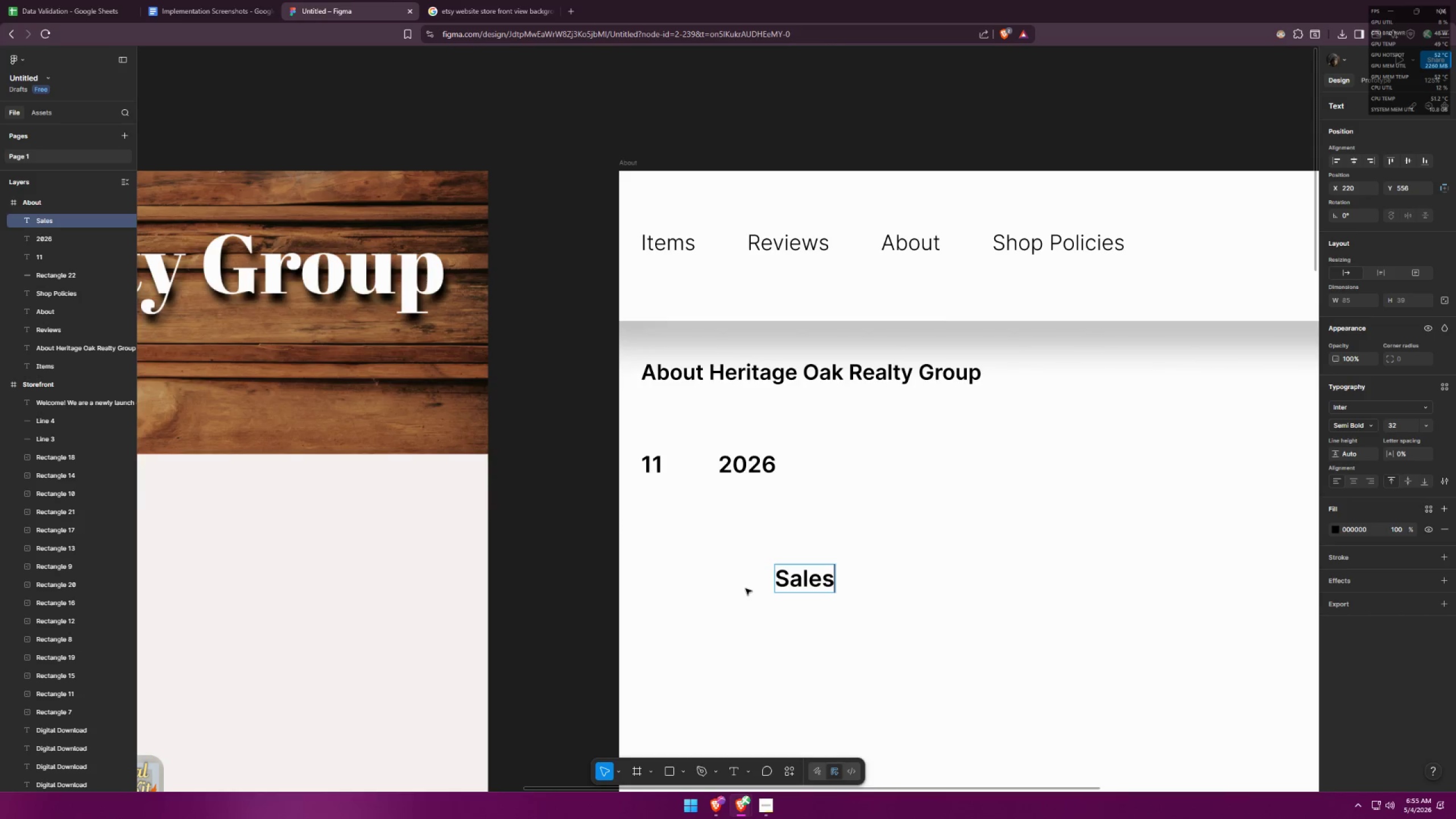 
key(Alt+Tab)
 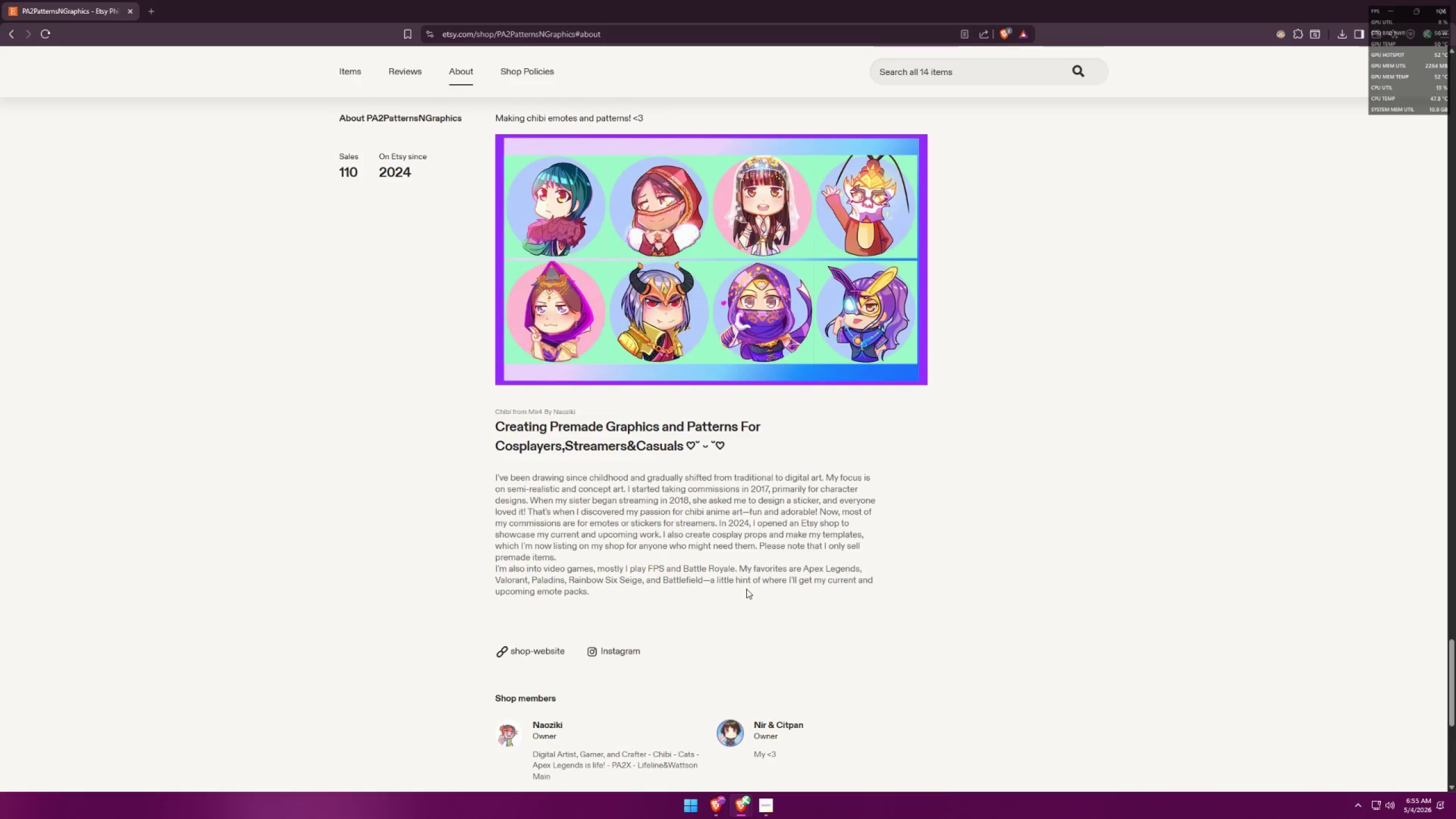 
key(Alt+AltLeft)
 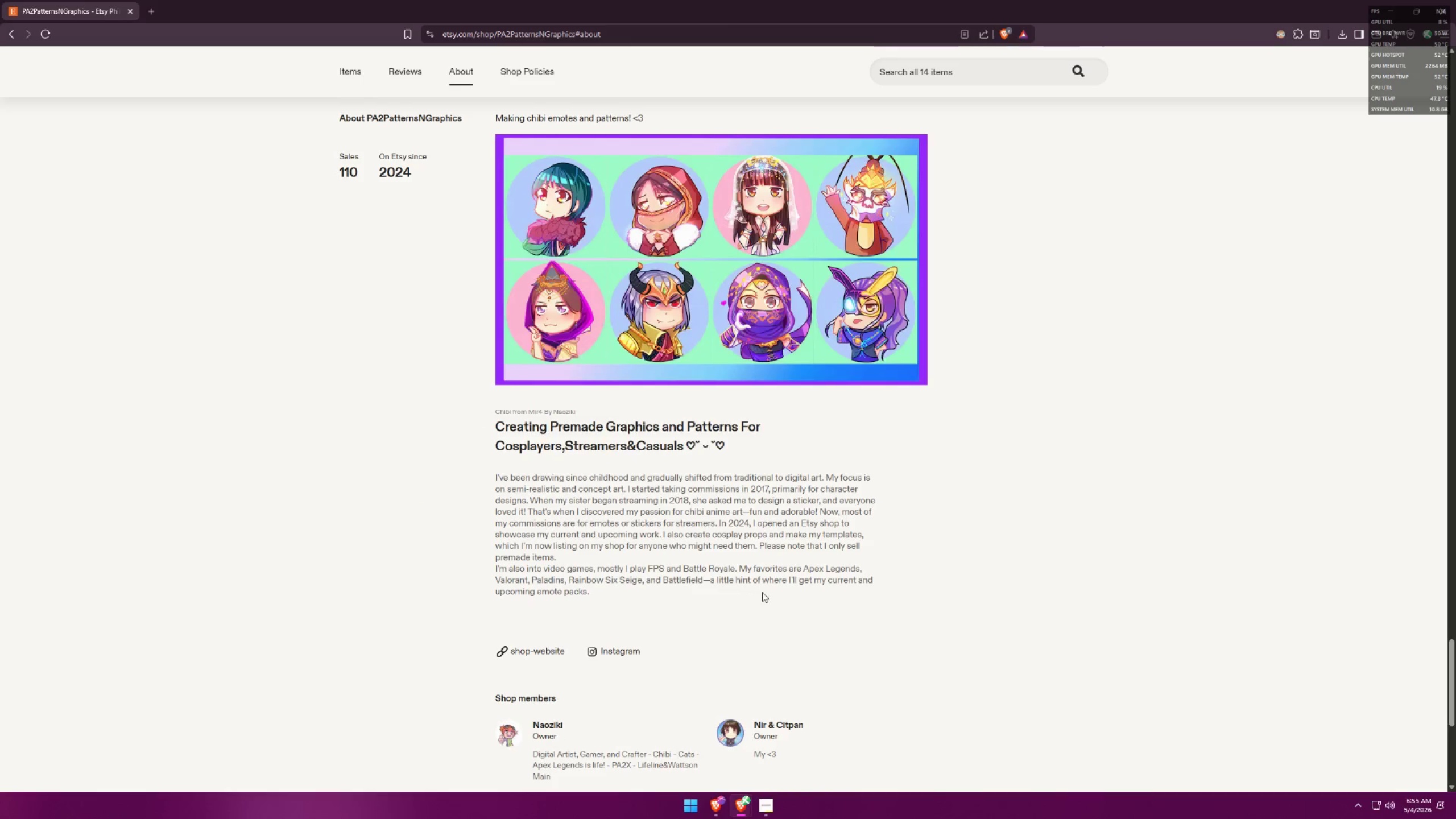 
key(Alt+Tab)
 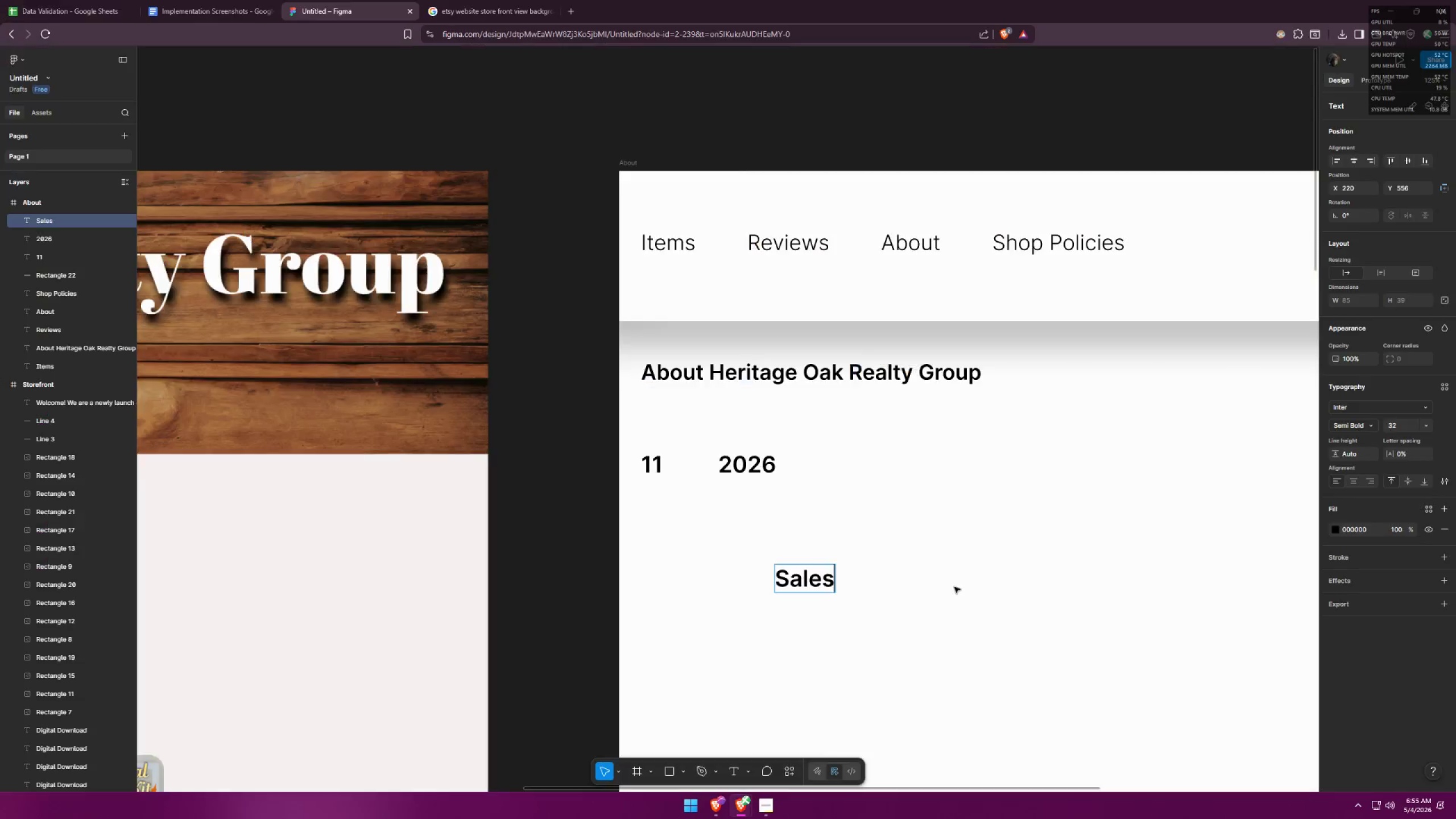 
left_click([954, 587])
 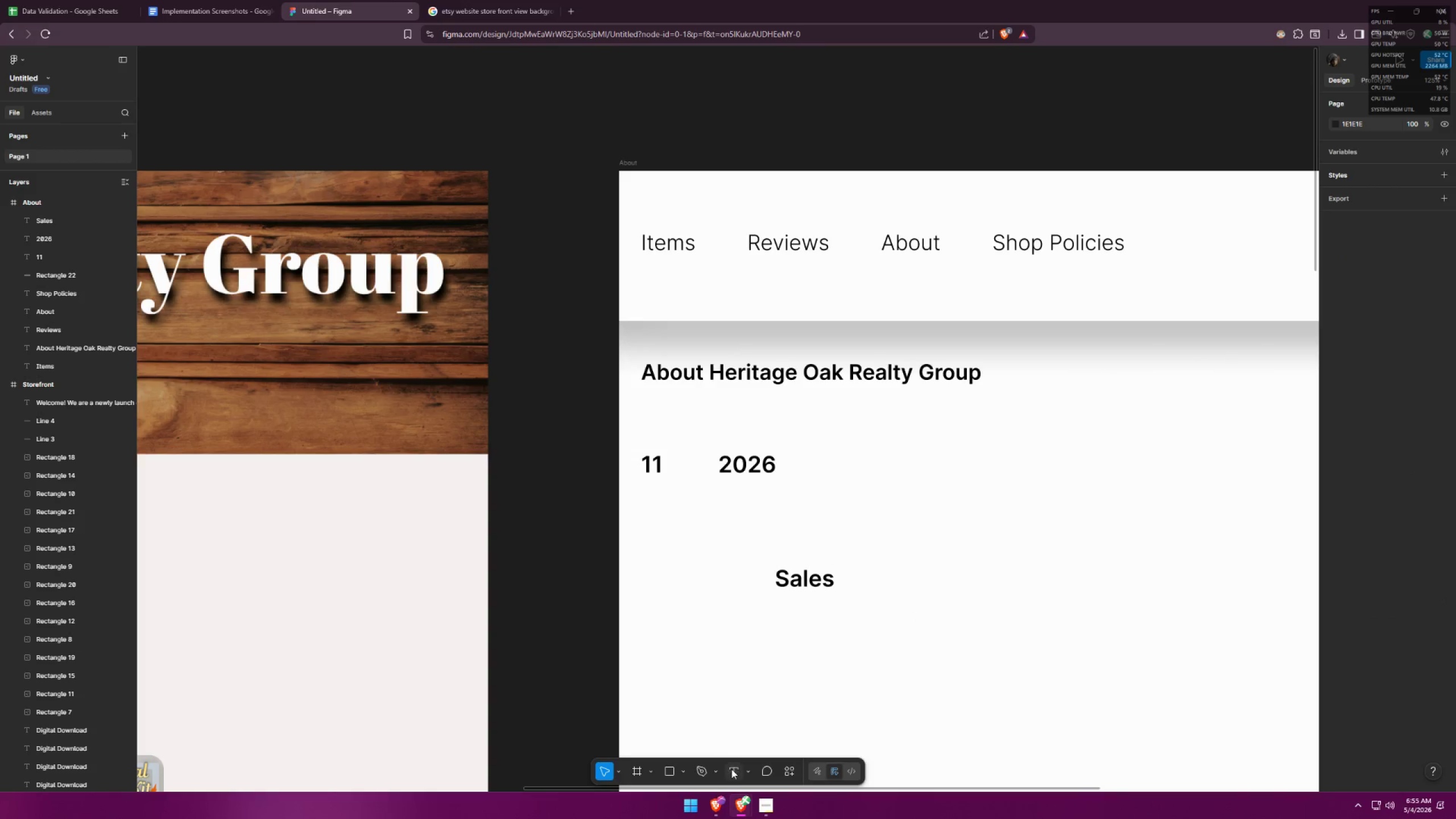 
double_click([907, 615])
 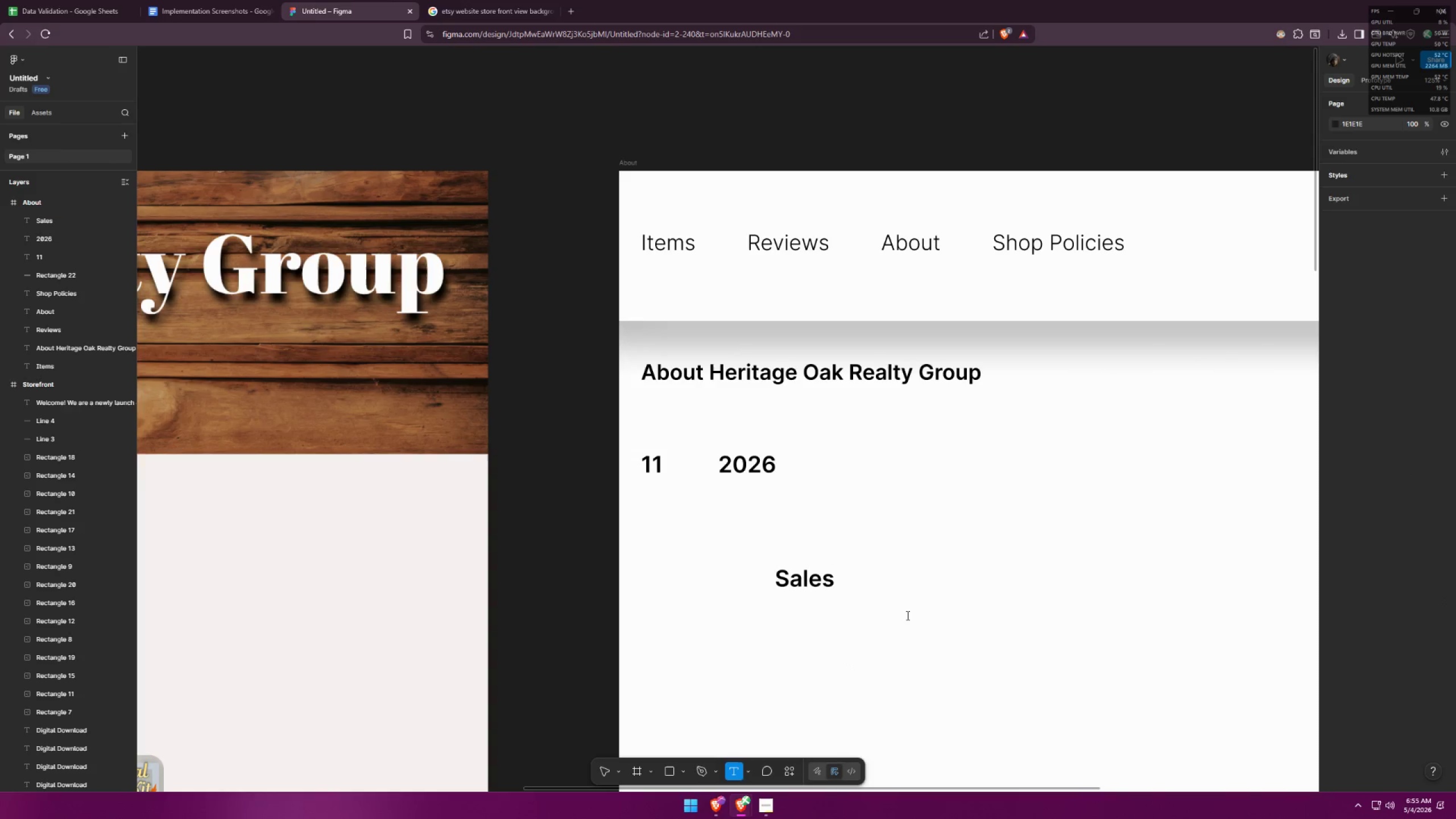 
key(Alt+AltLeft)
 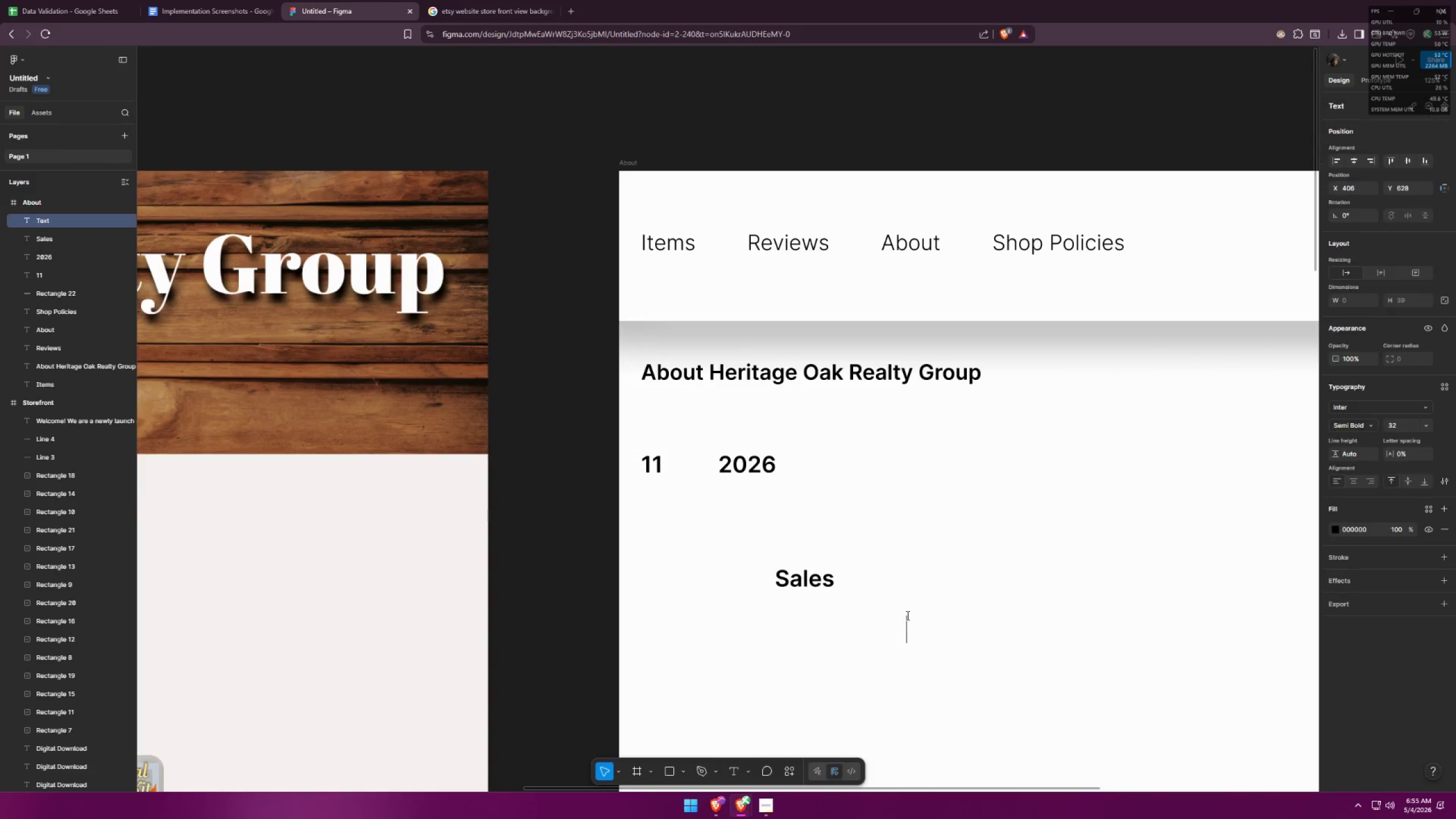 
key(Alt+Tab)
 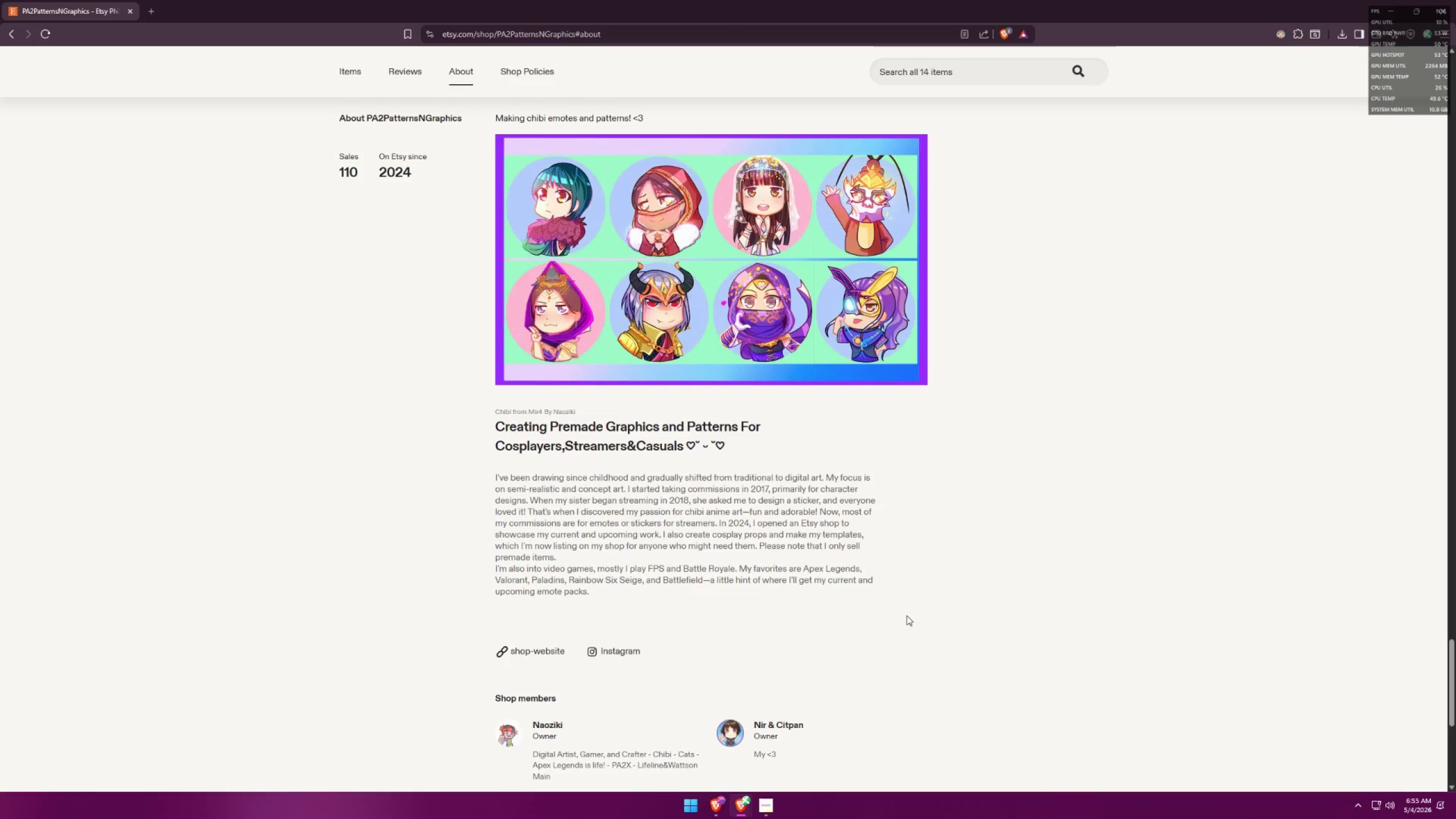 
key(Alt+AltLeft)
 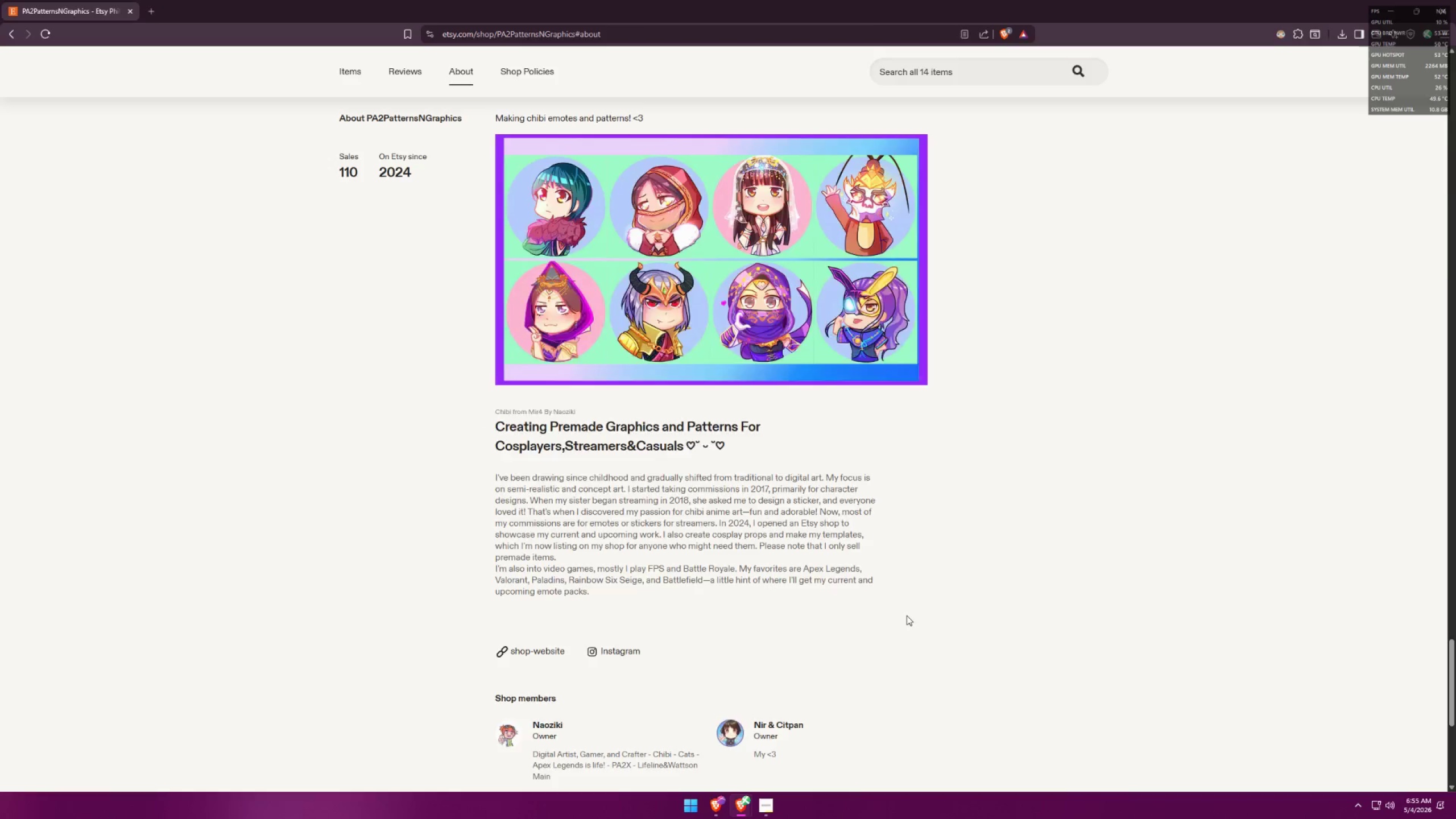 
key(Tab)
type(On Etsy)
 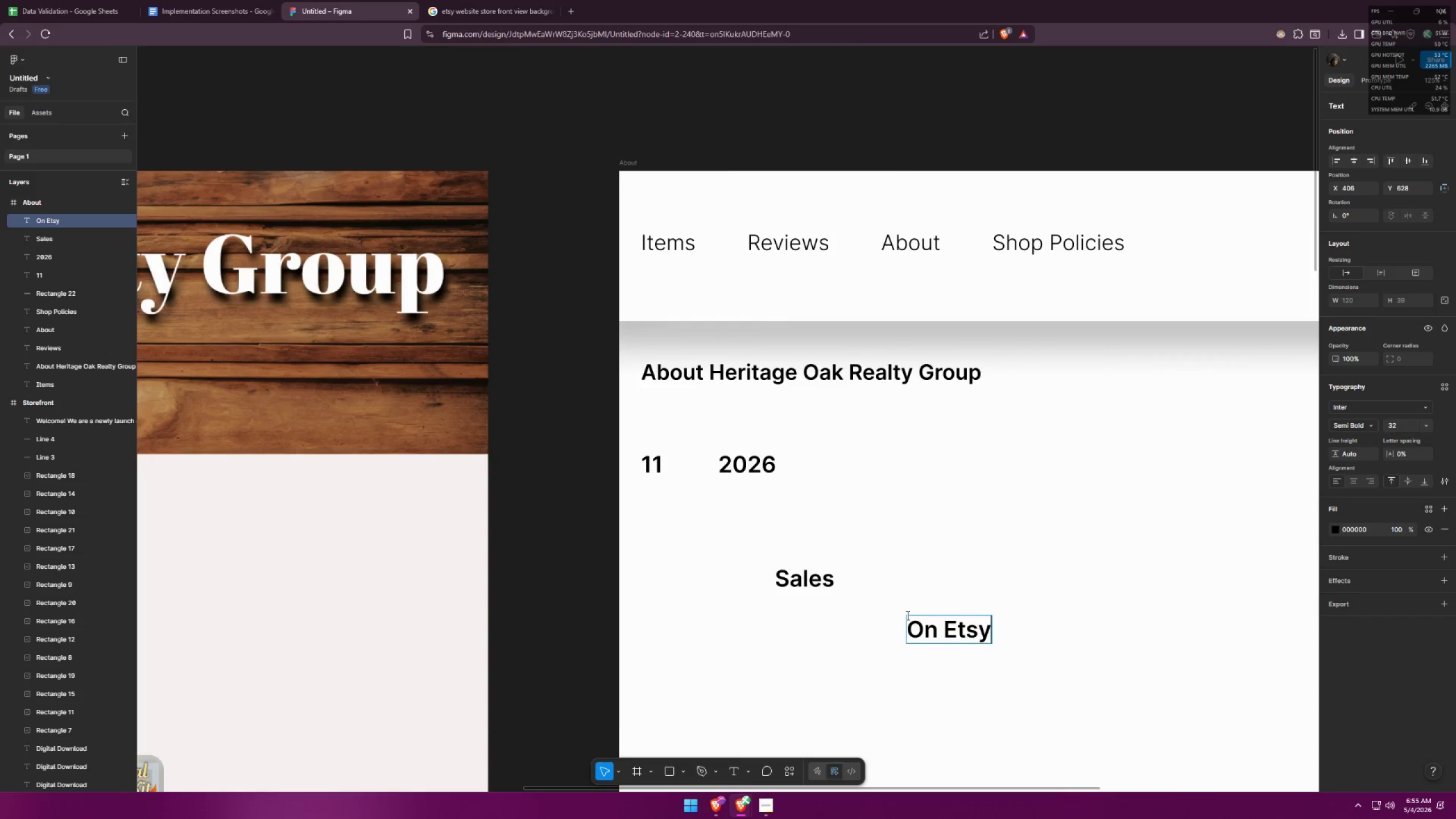 
key(Alt+AltLeft)
 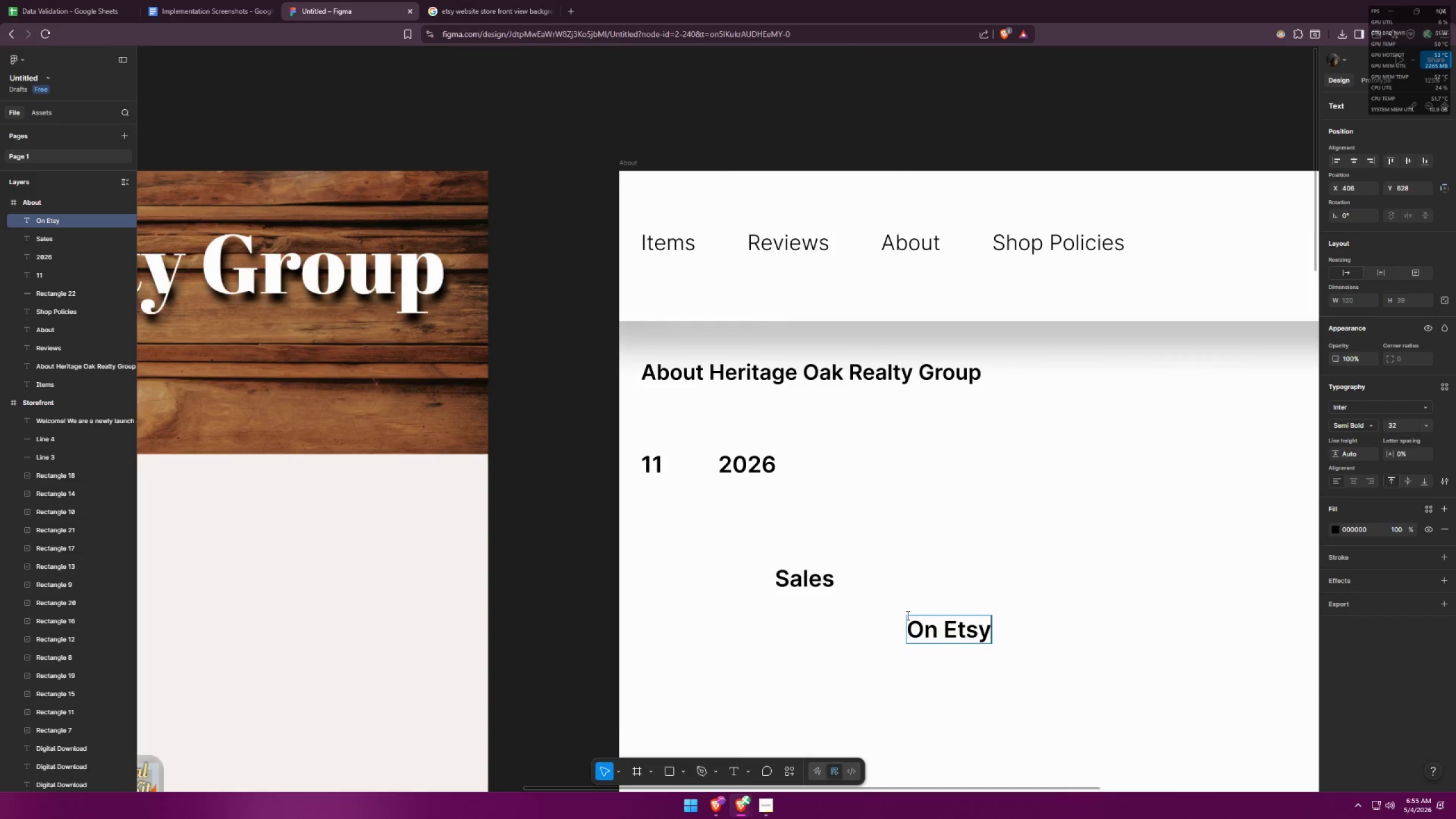 
key(Alt+Tab)
 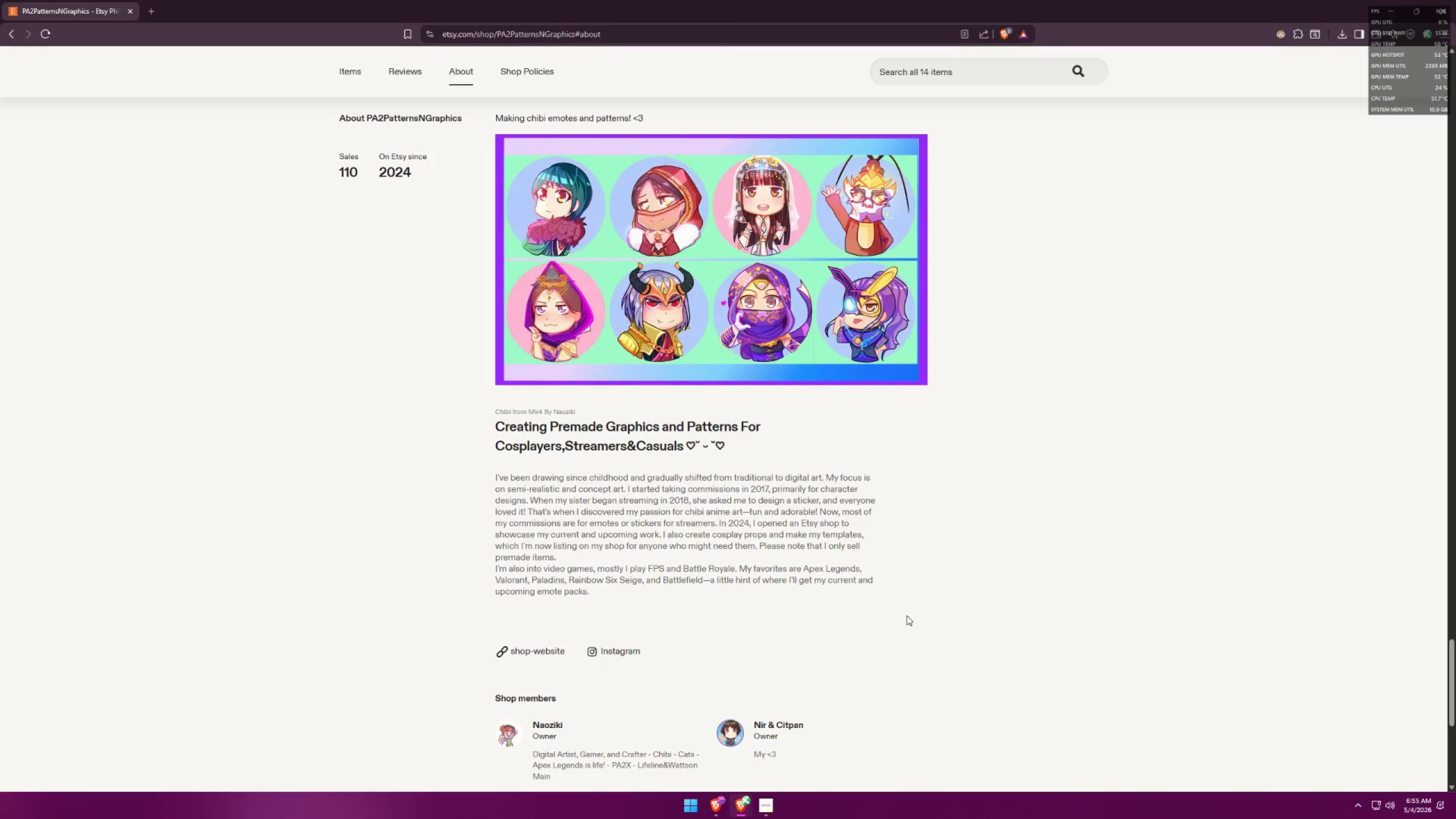 
key(Alt+AltLeft)
 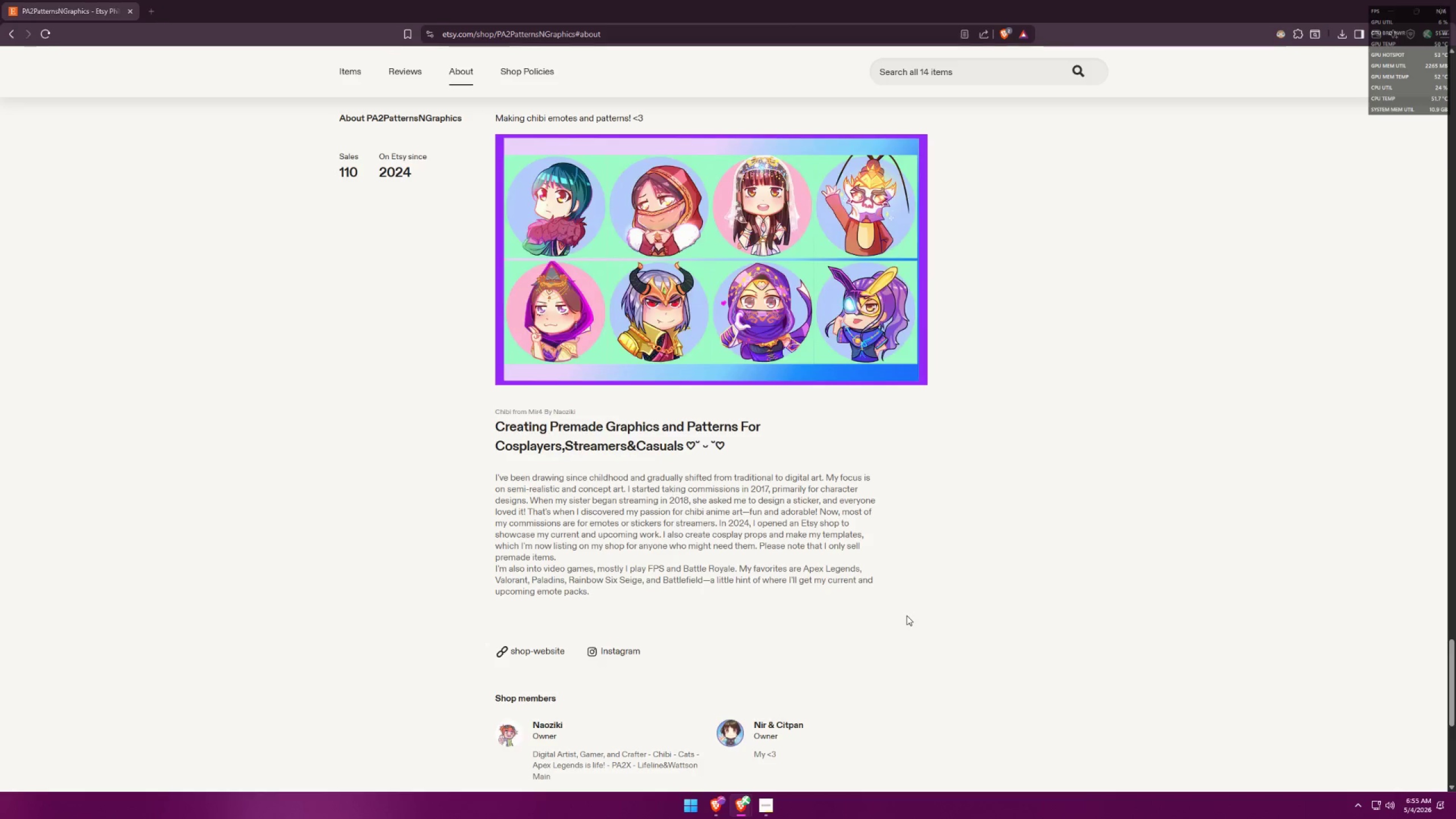 
key(Tab)
type( since)
 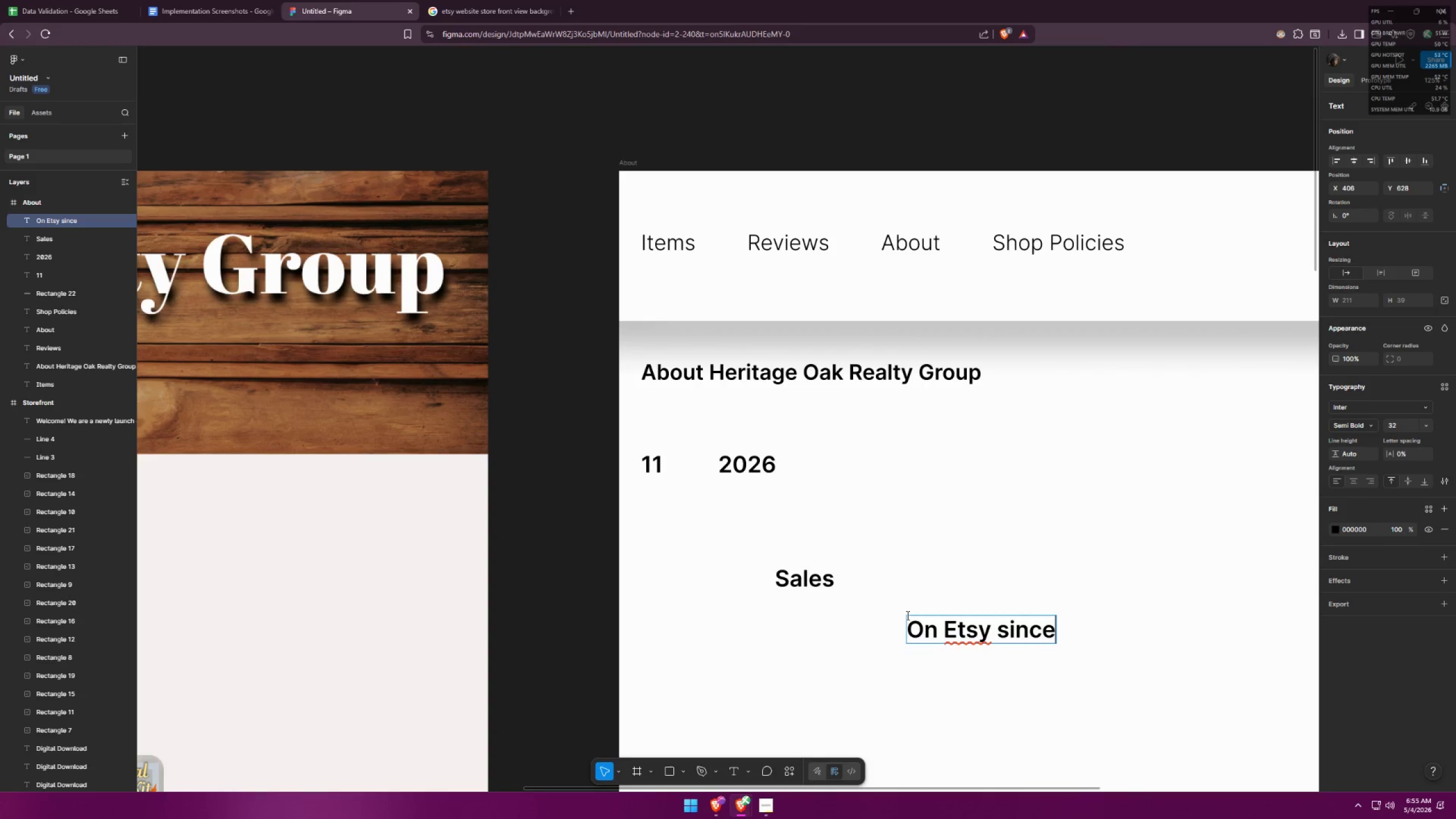 
key(Control+ControlLeft)
 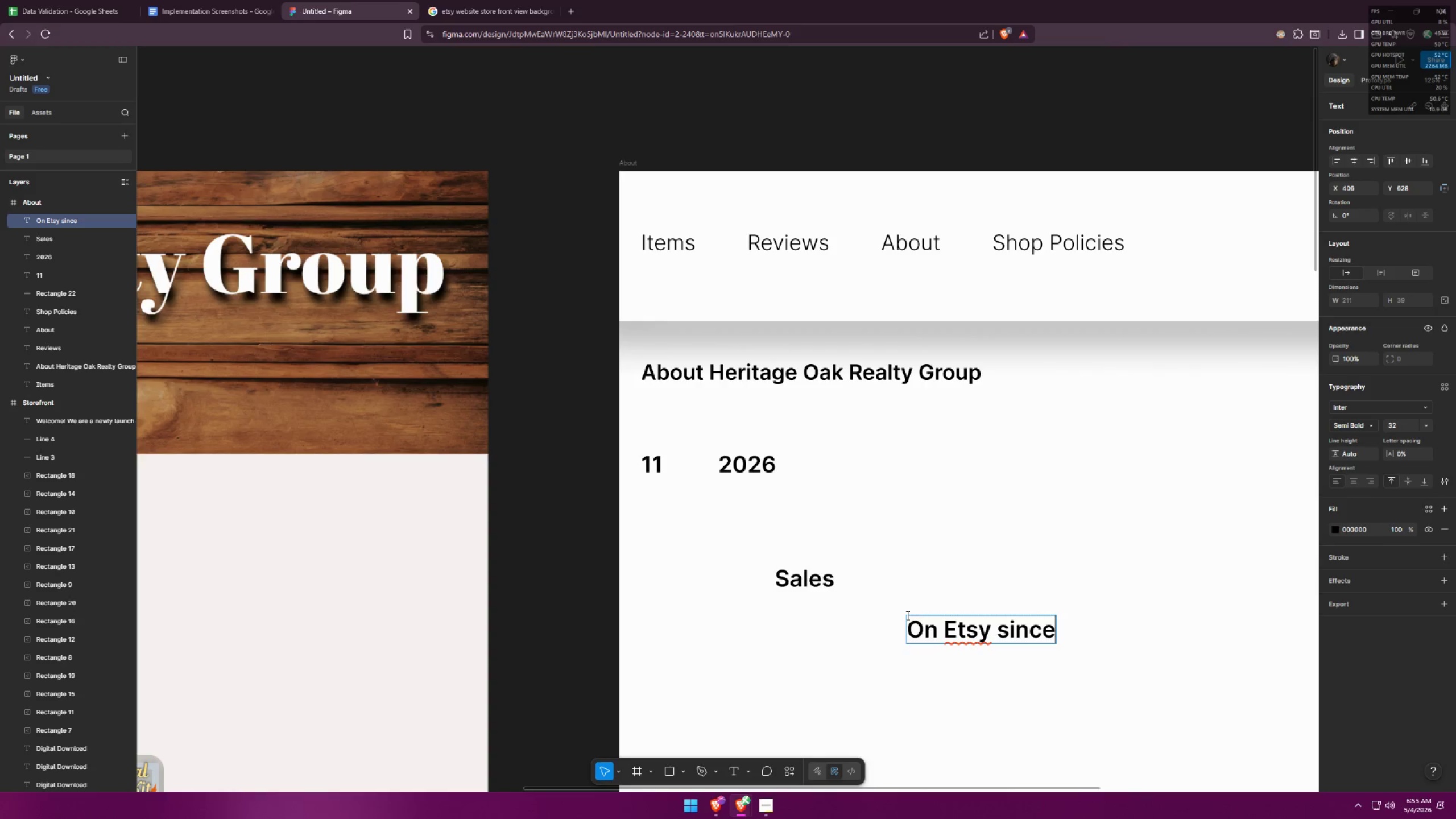 
key(Control+A)
 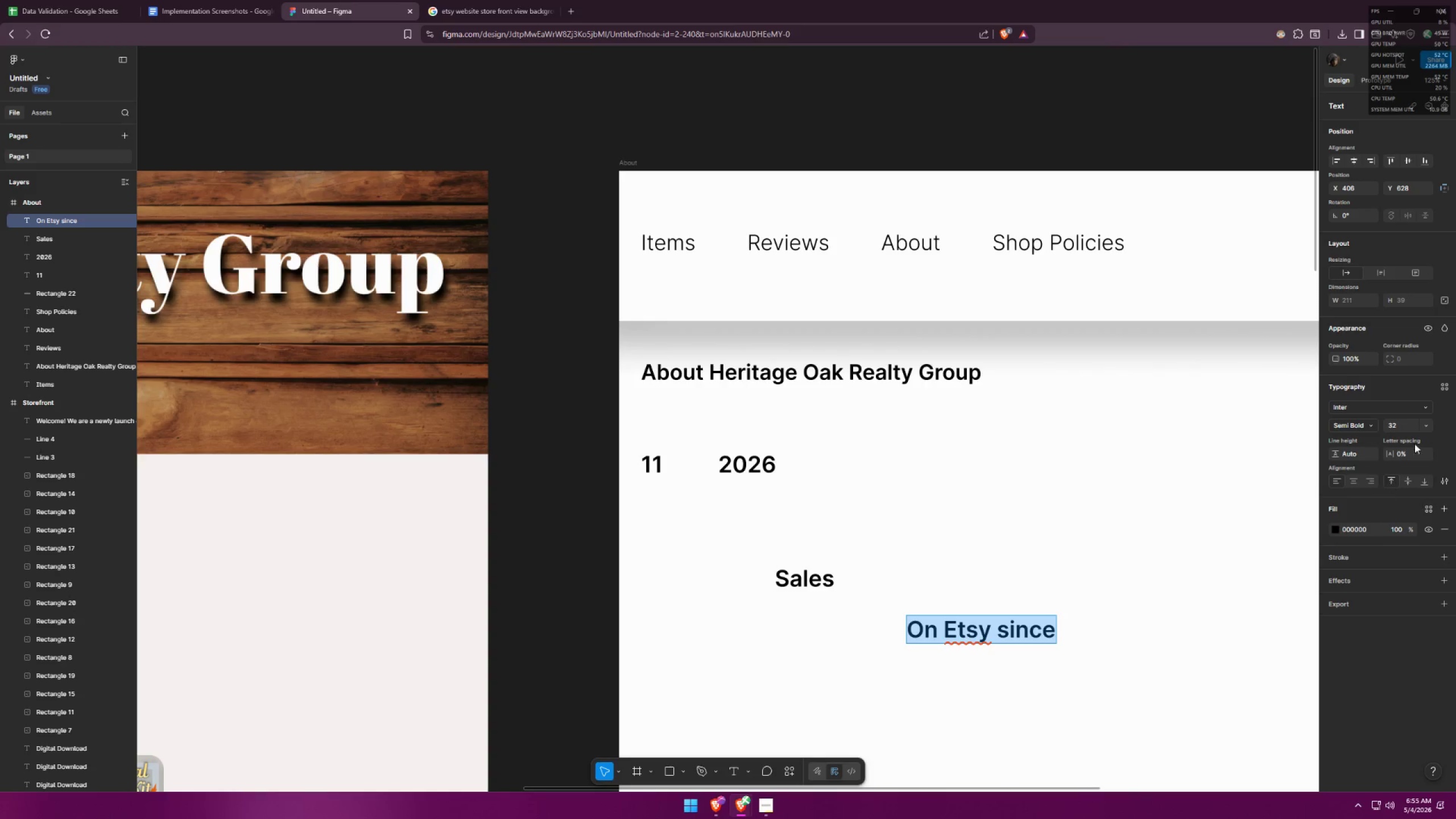 
left_click([1422, 428])
 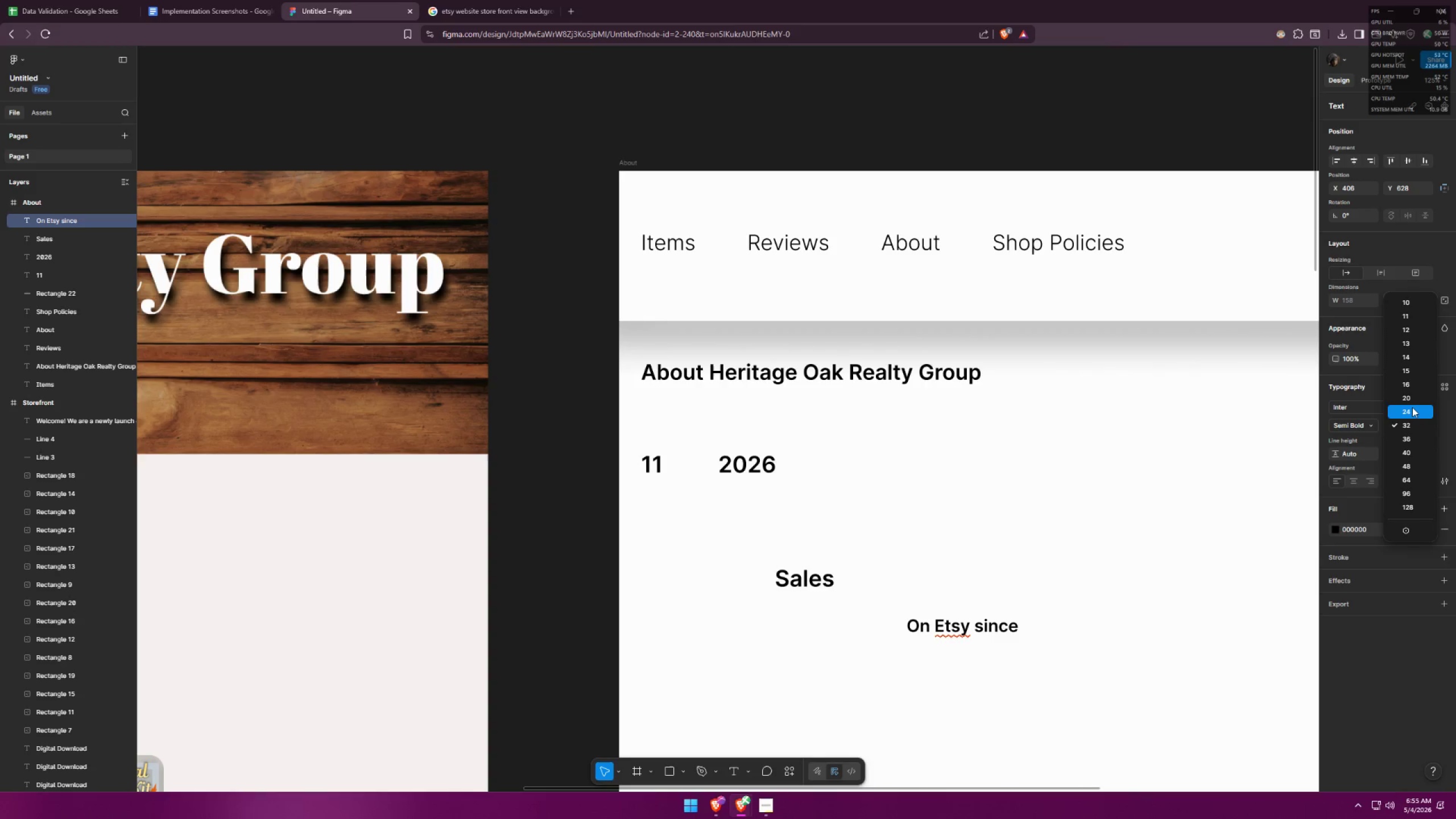 
left_click([1412, 407])
 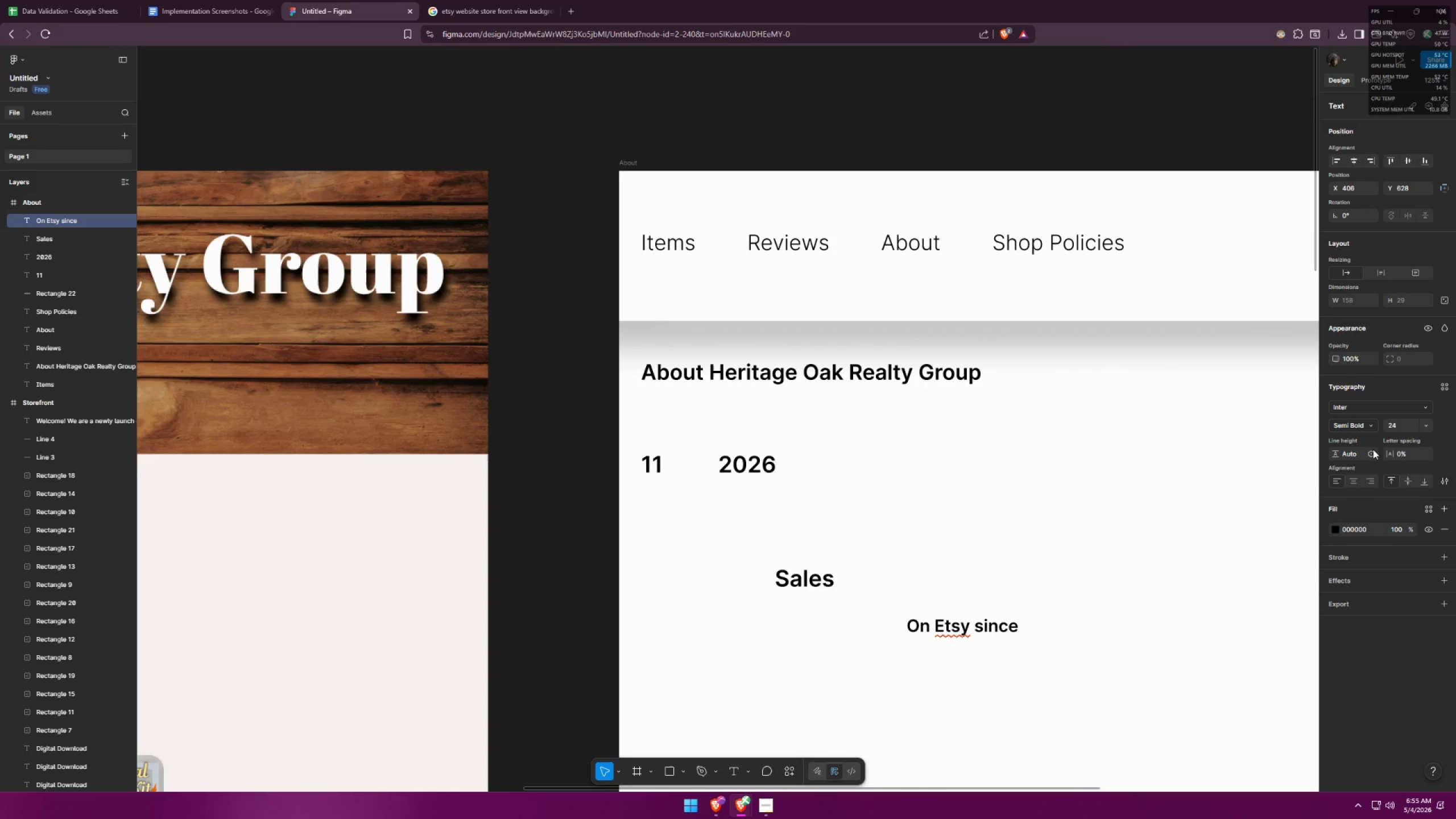 
left_click([1370, 430])
 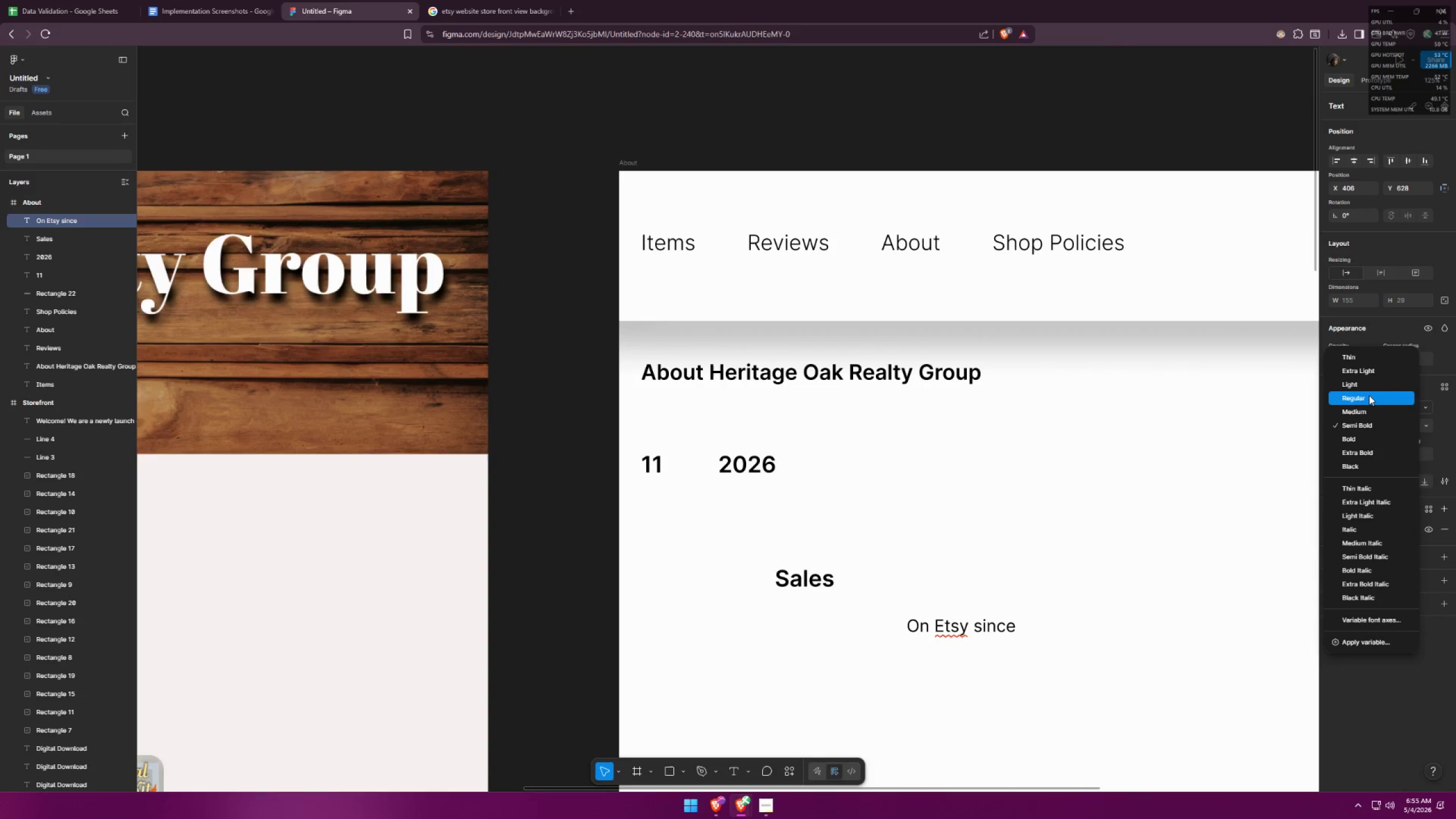 
left_click([1369, 395])
 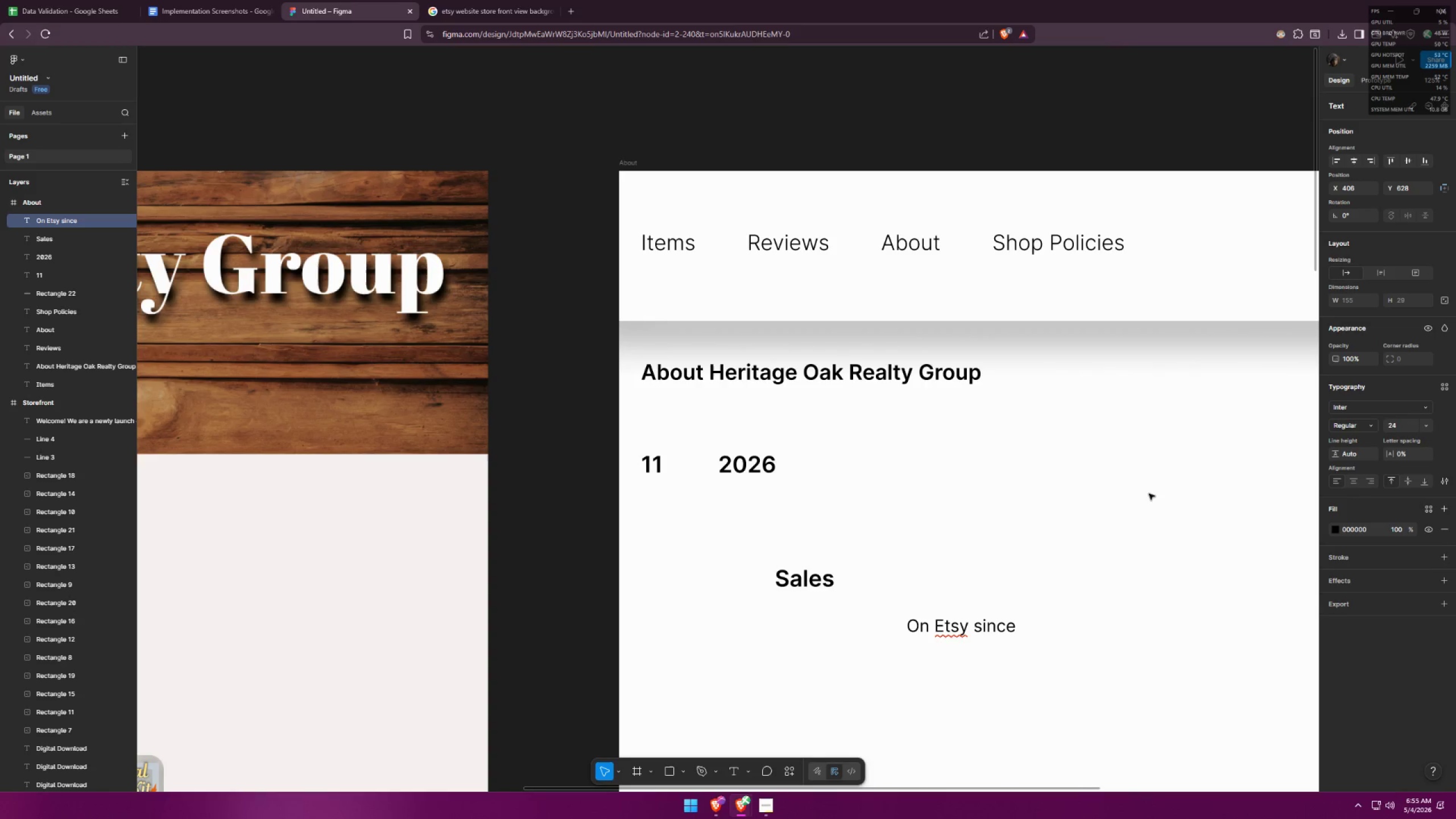 
left_click([1149, 494])
 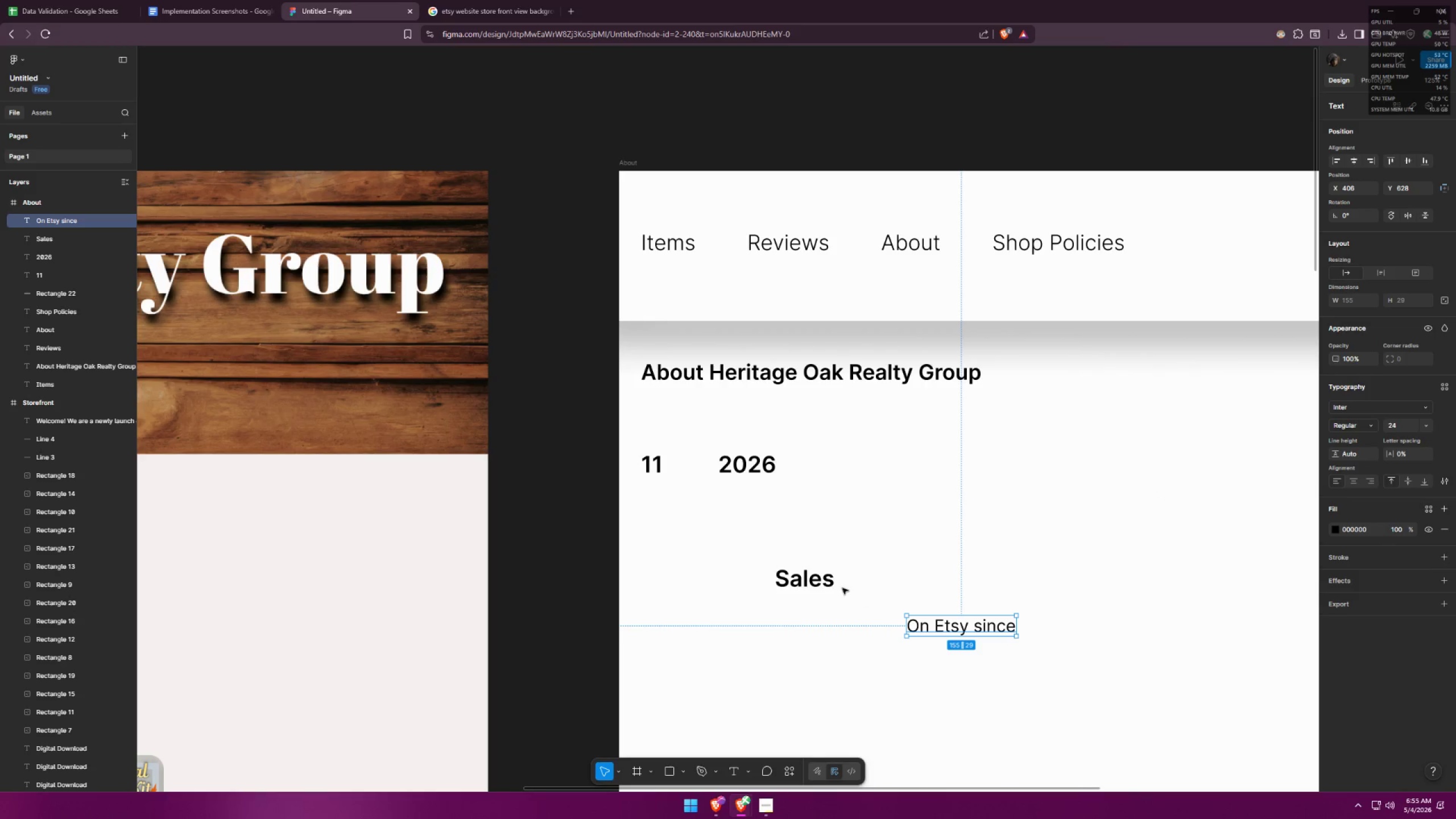 
double_click([804, 581])
 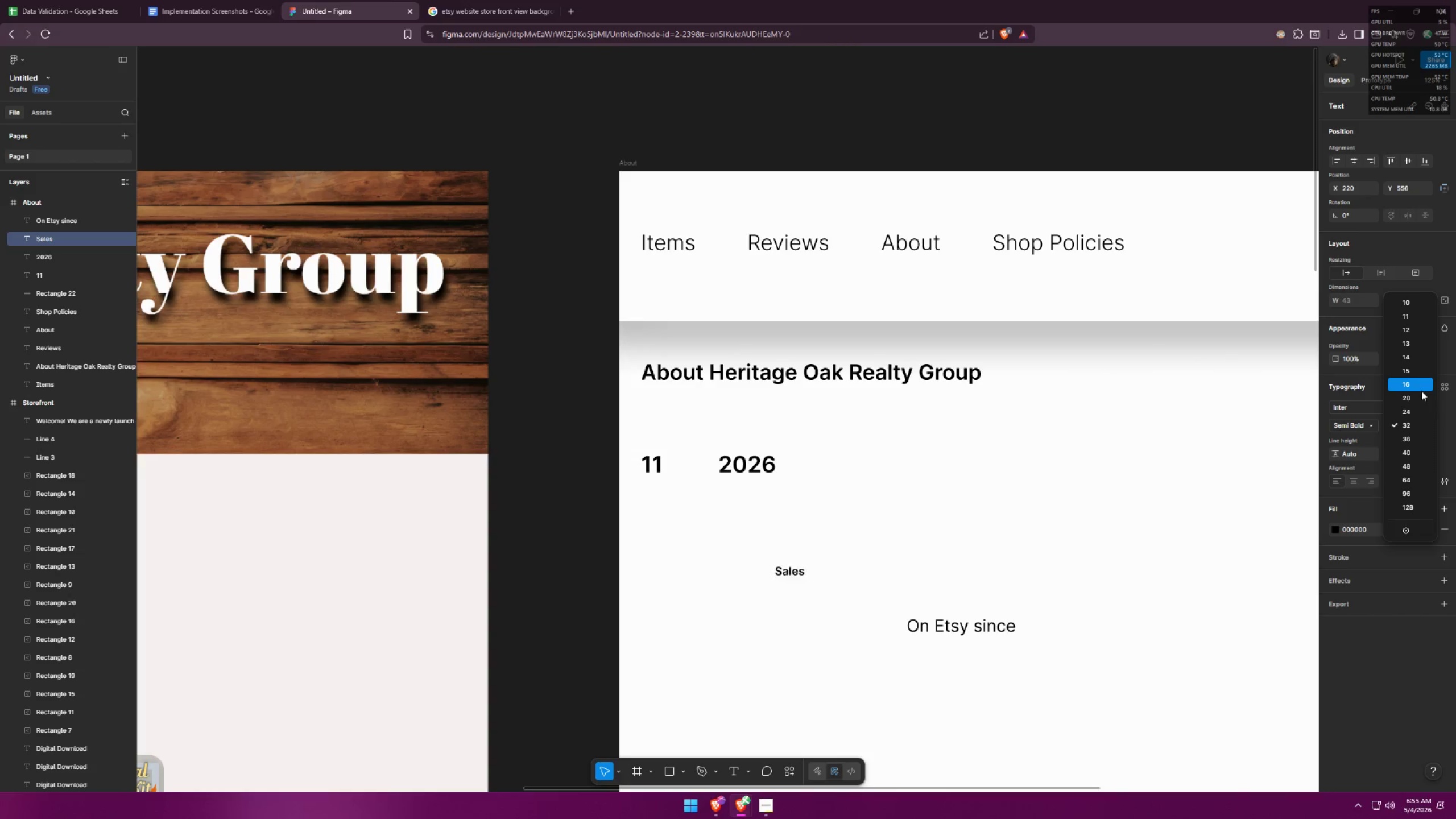 
left_click([1418, 398])
 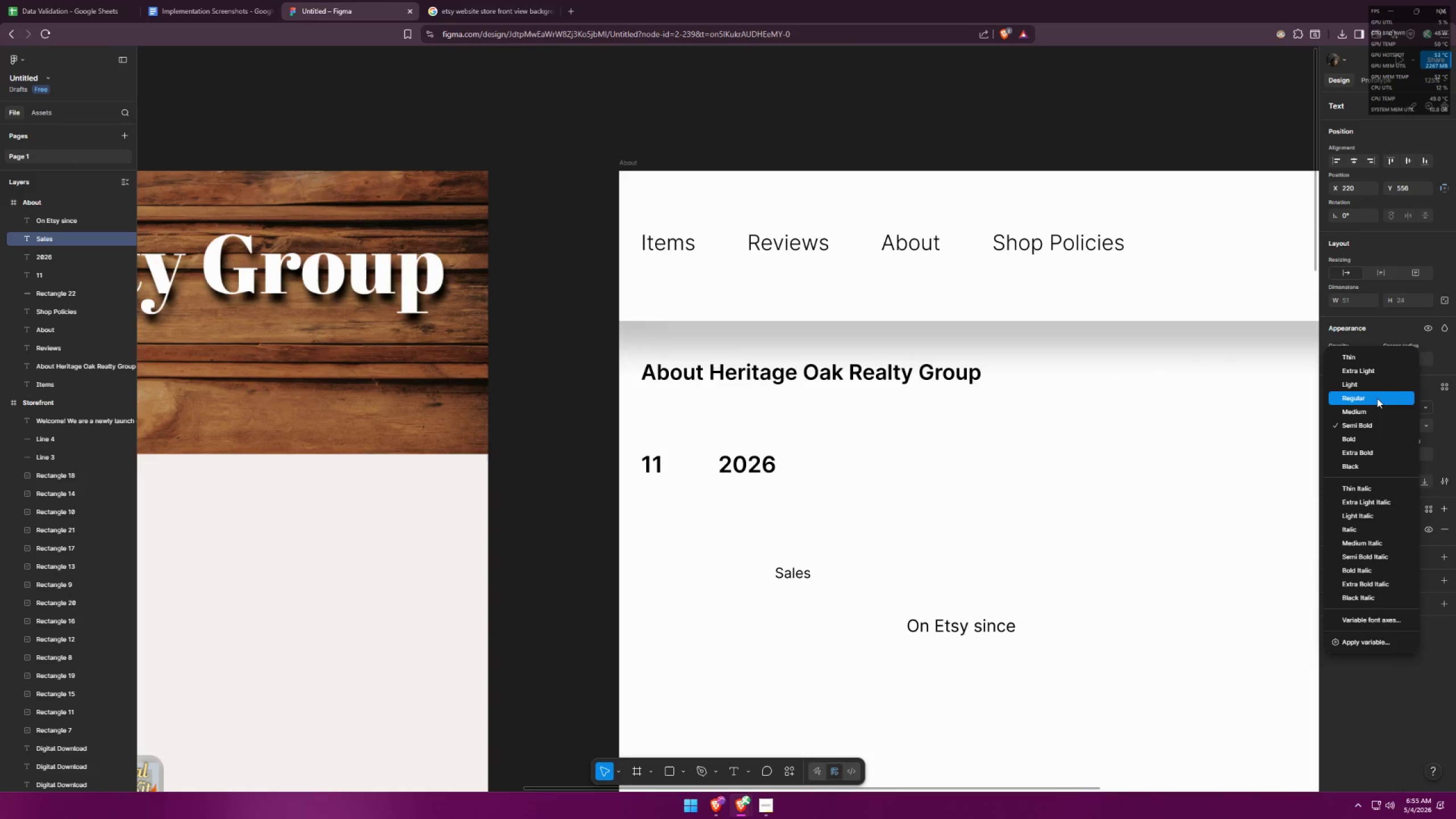 
left_click([1380, 388])
 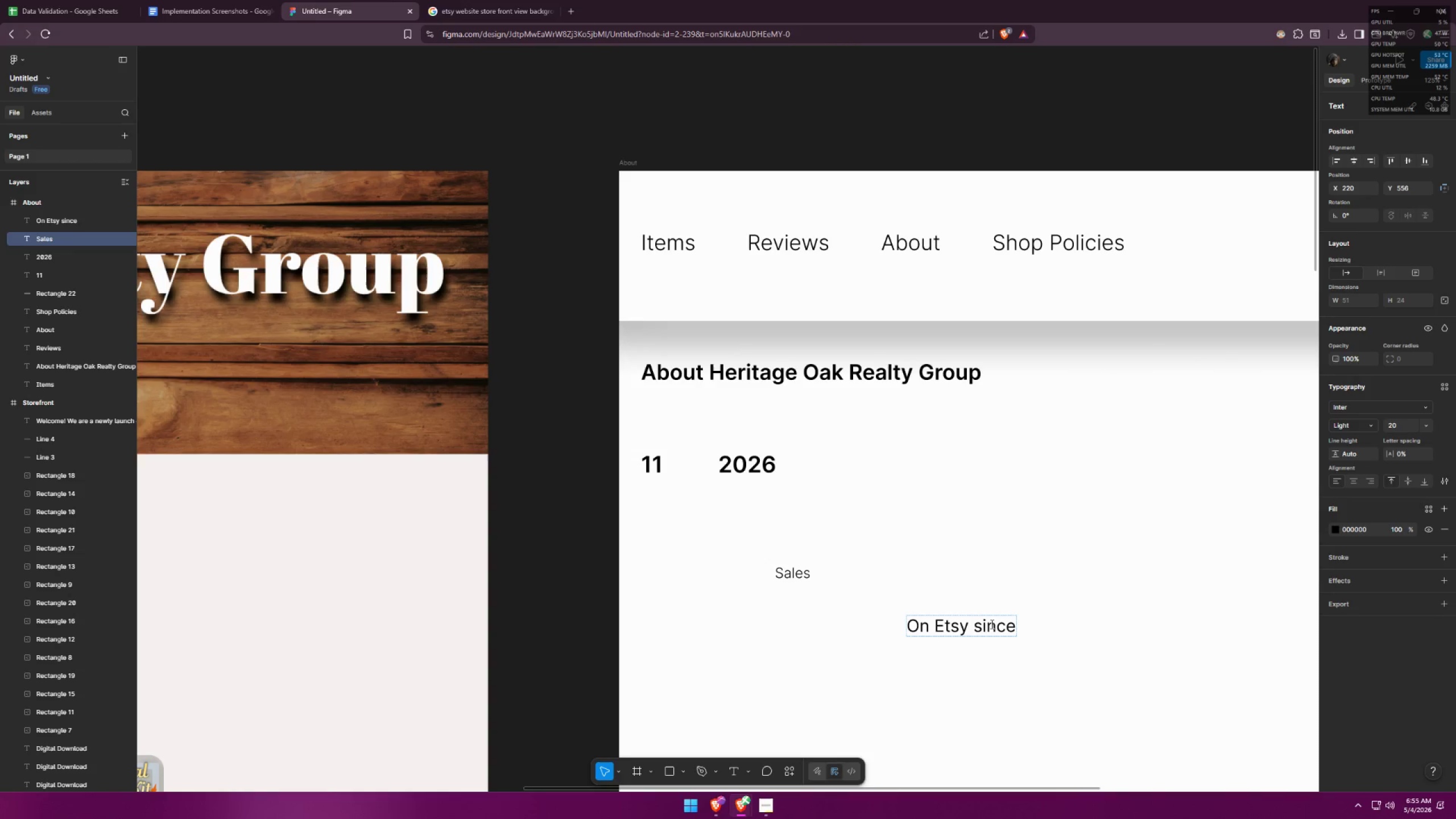 
double_click([982, 624])
 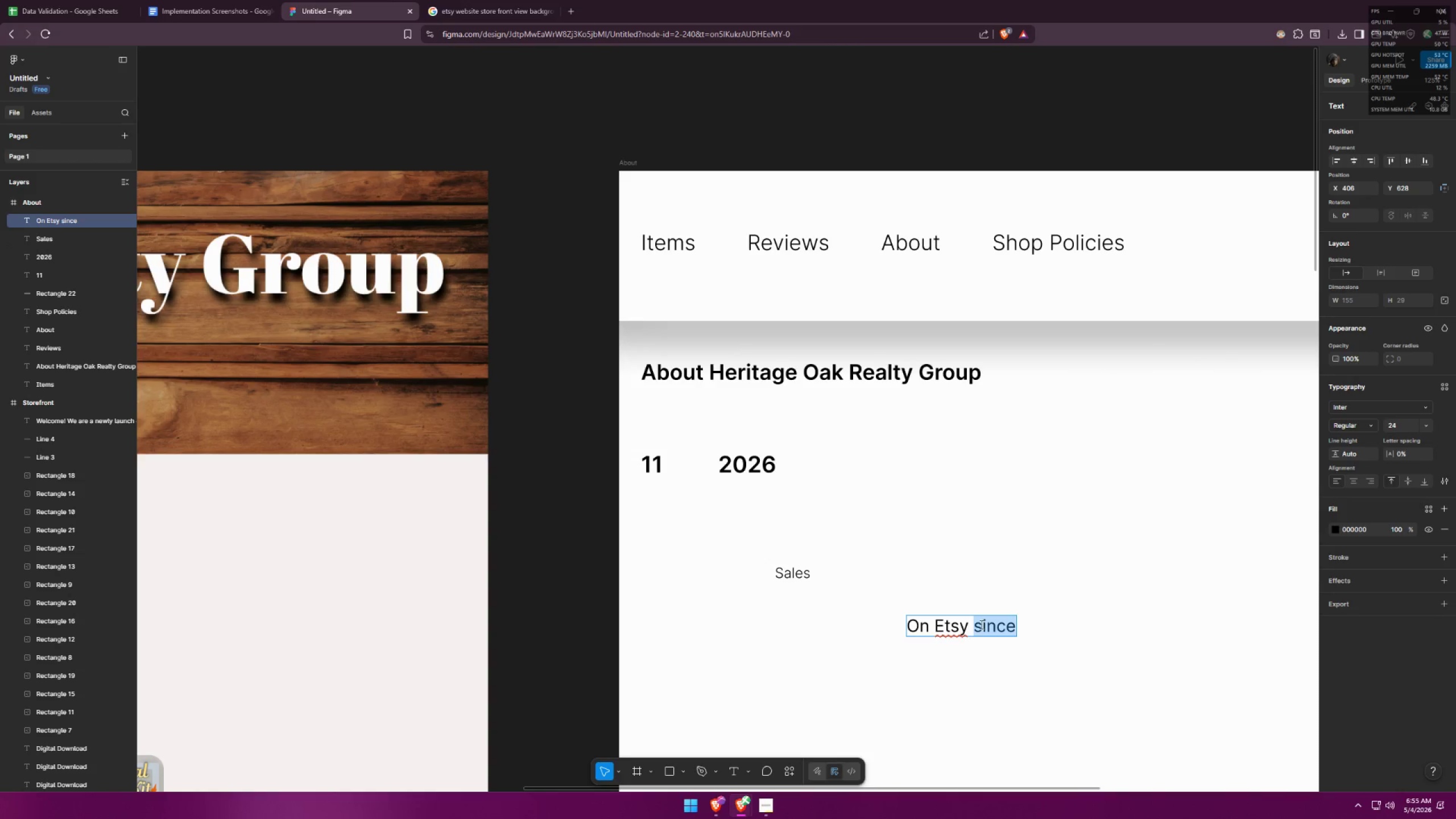 
triple_click([965, 627])
 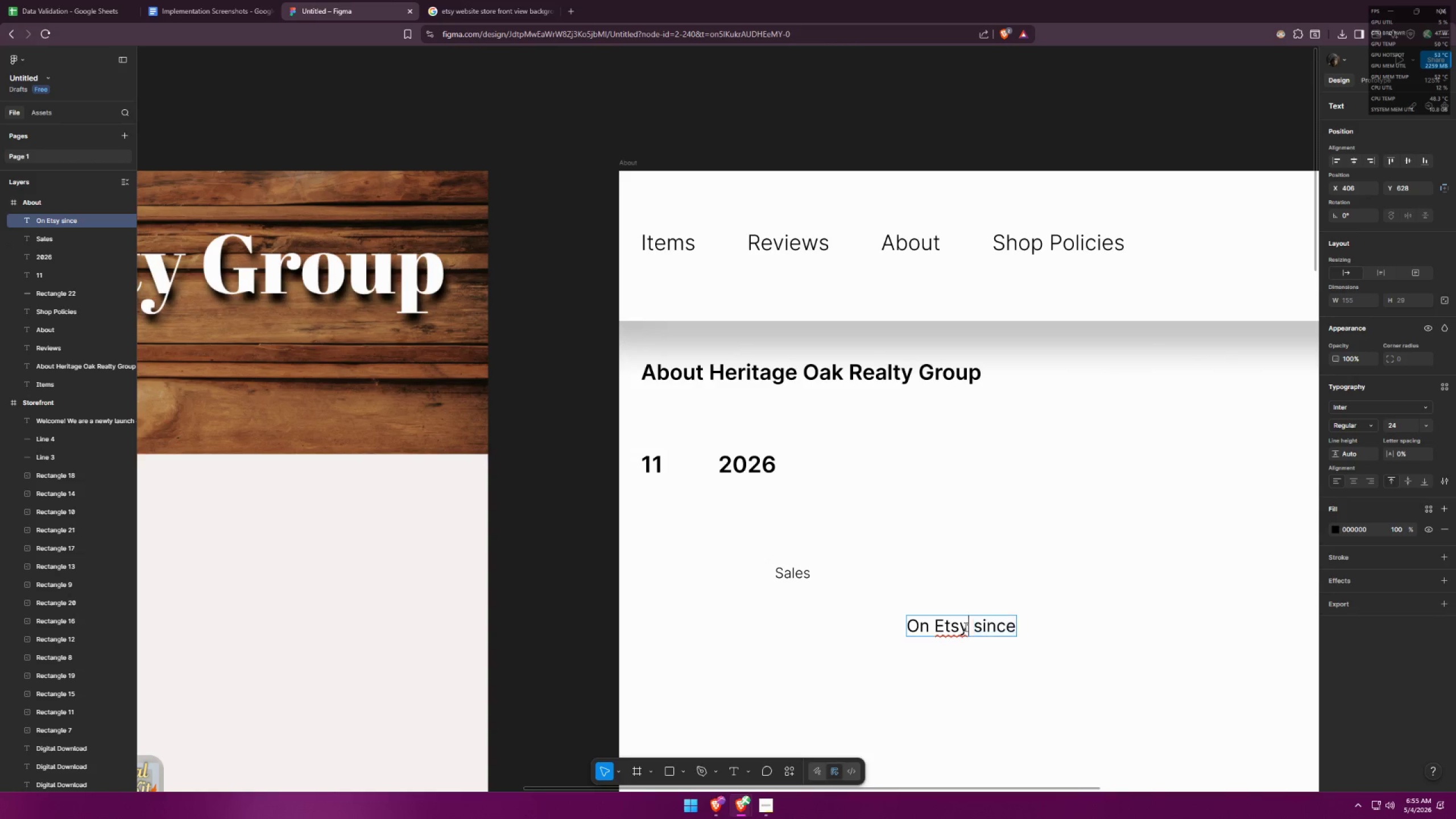 
triple_click([965, 627])
 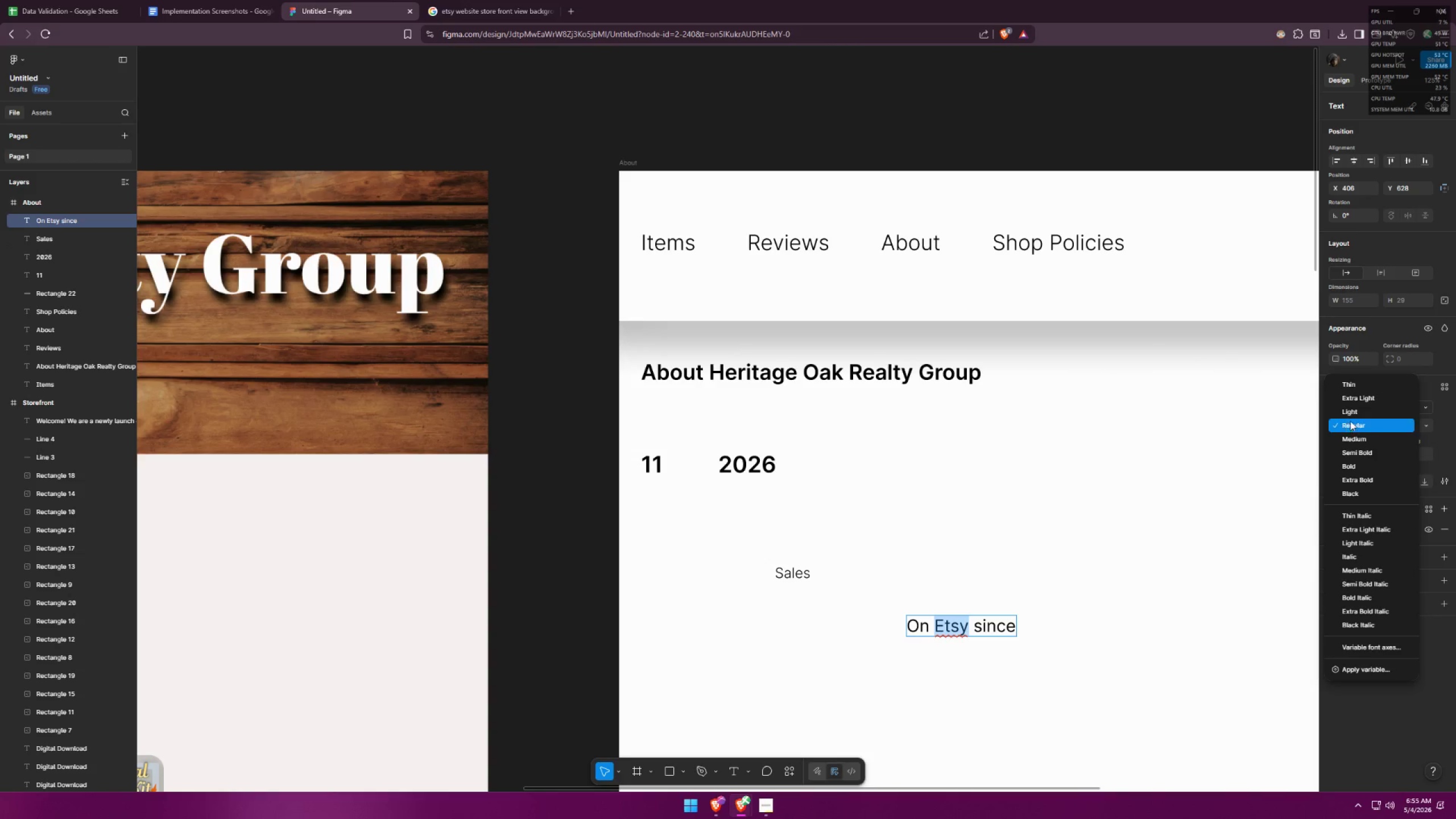 
left_click([1360, 410])
 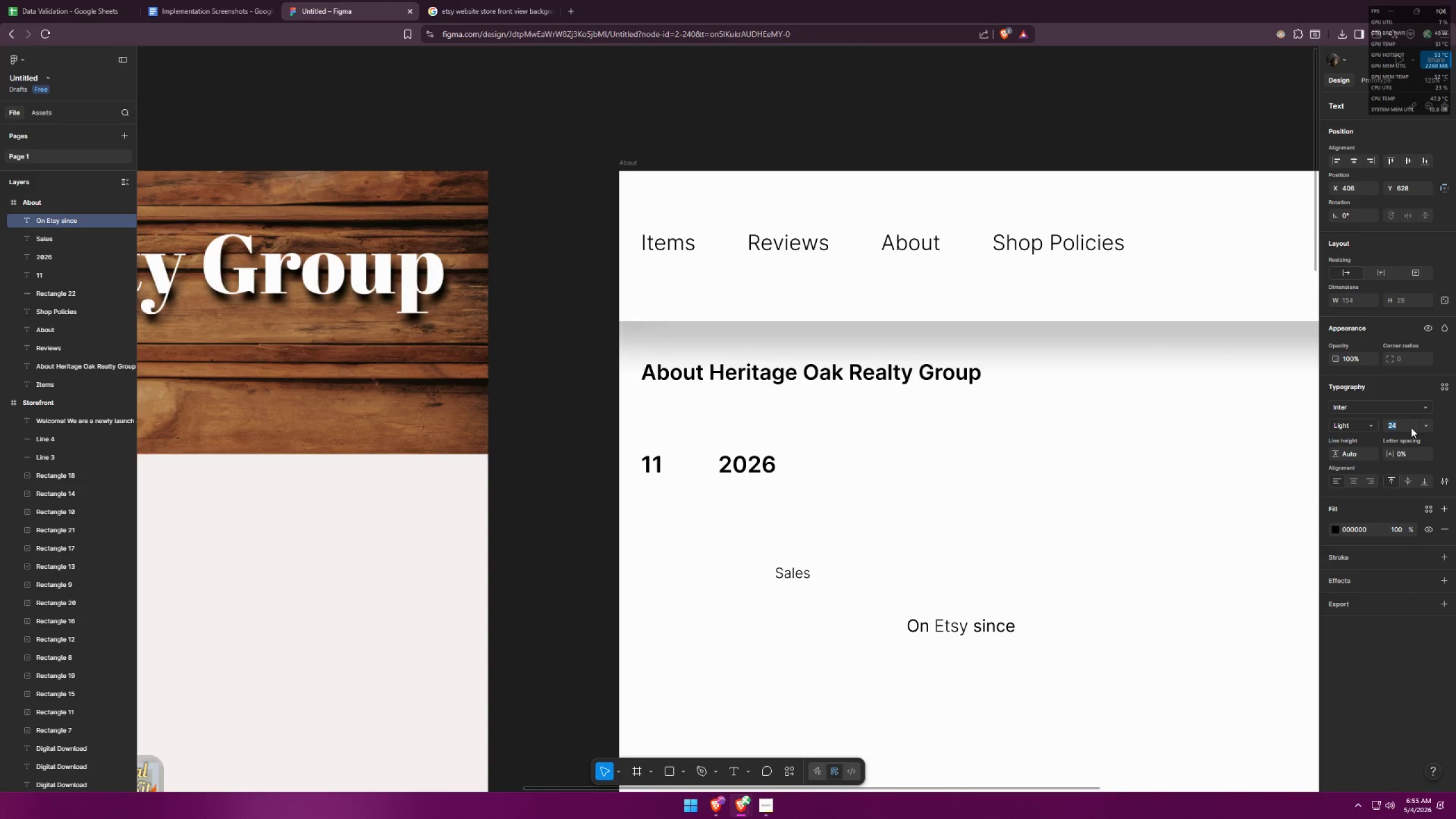 
triple_click([1426, 425])
 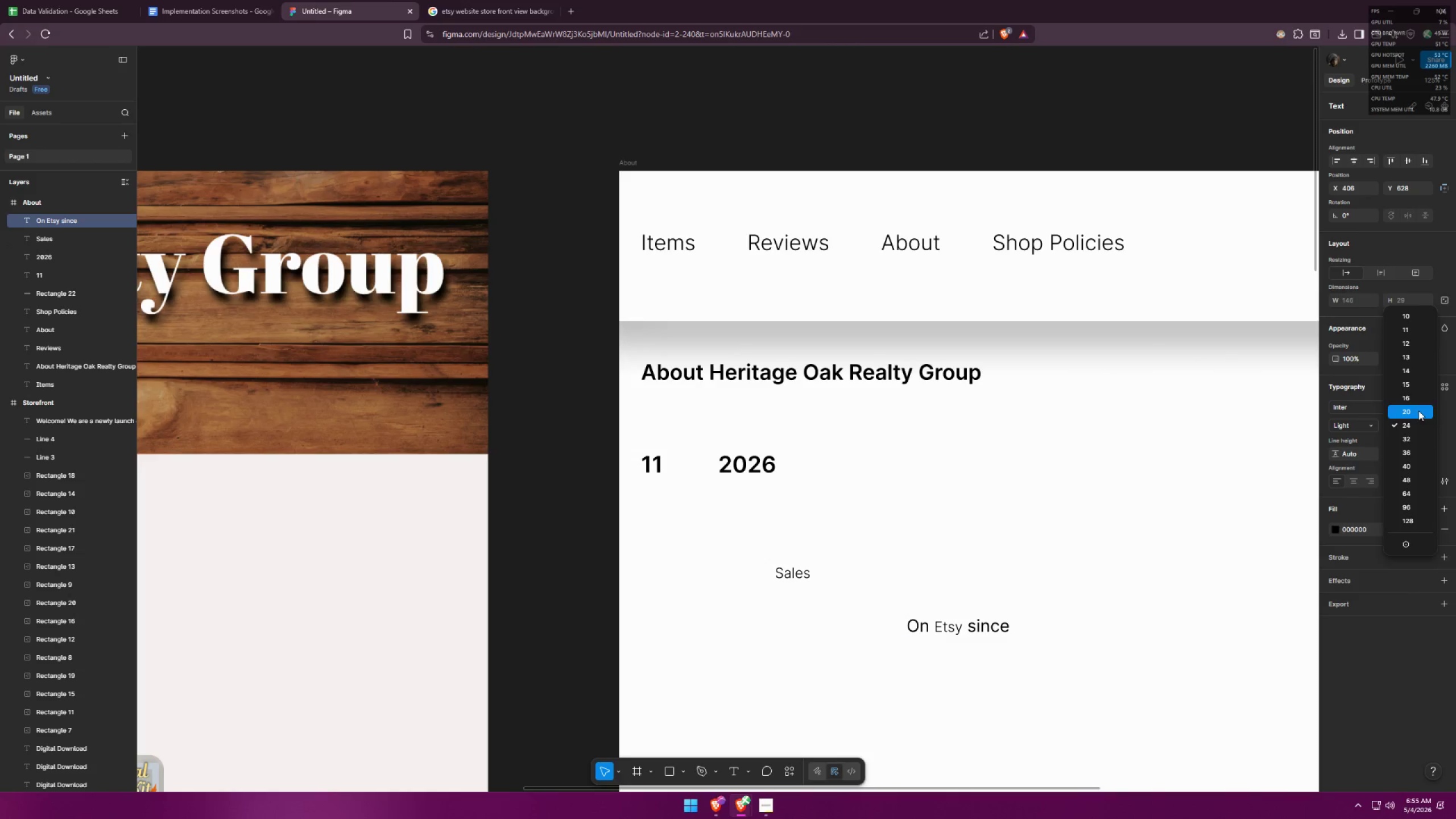 
double_click([1062, 619])
 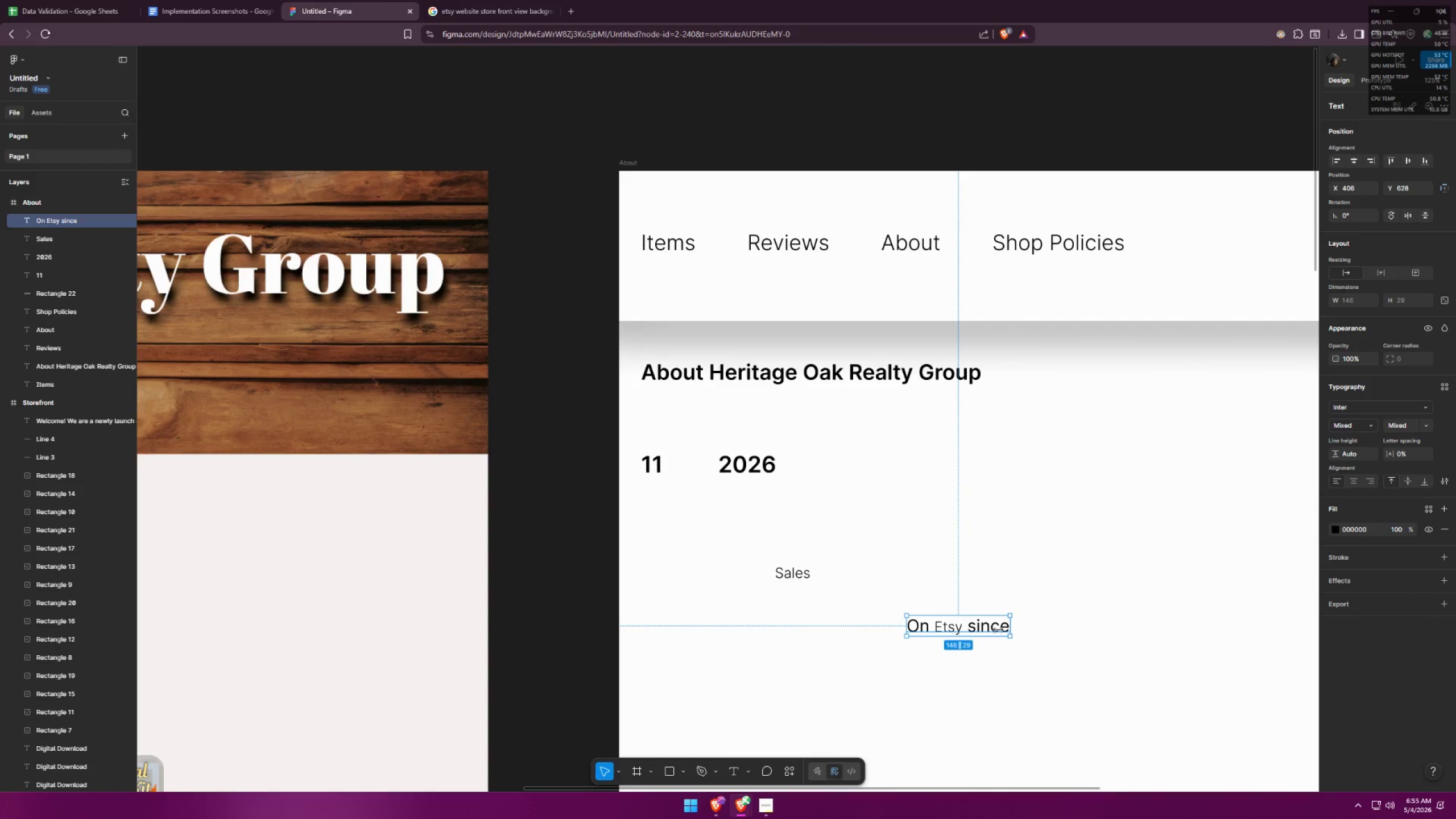 
double_click([967, 631])
 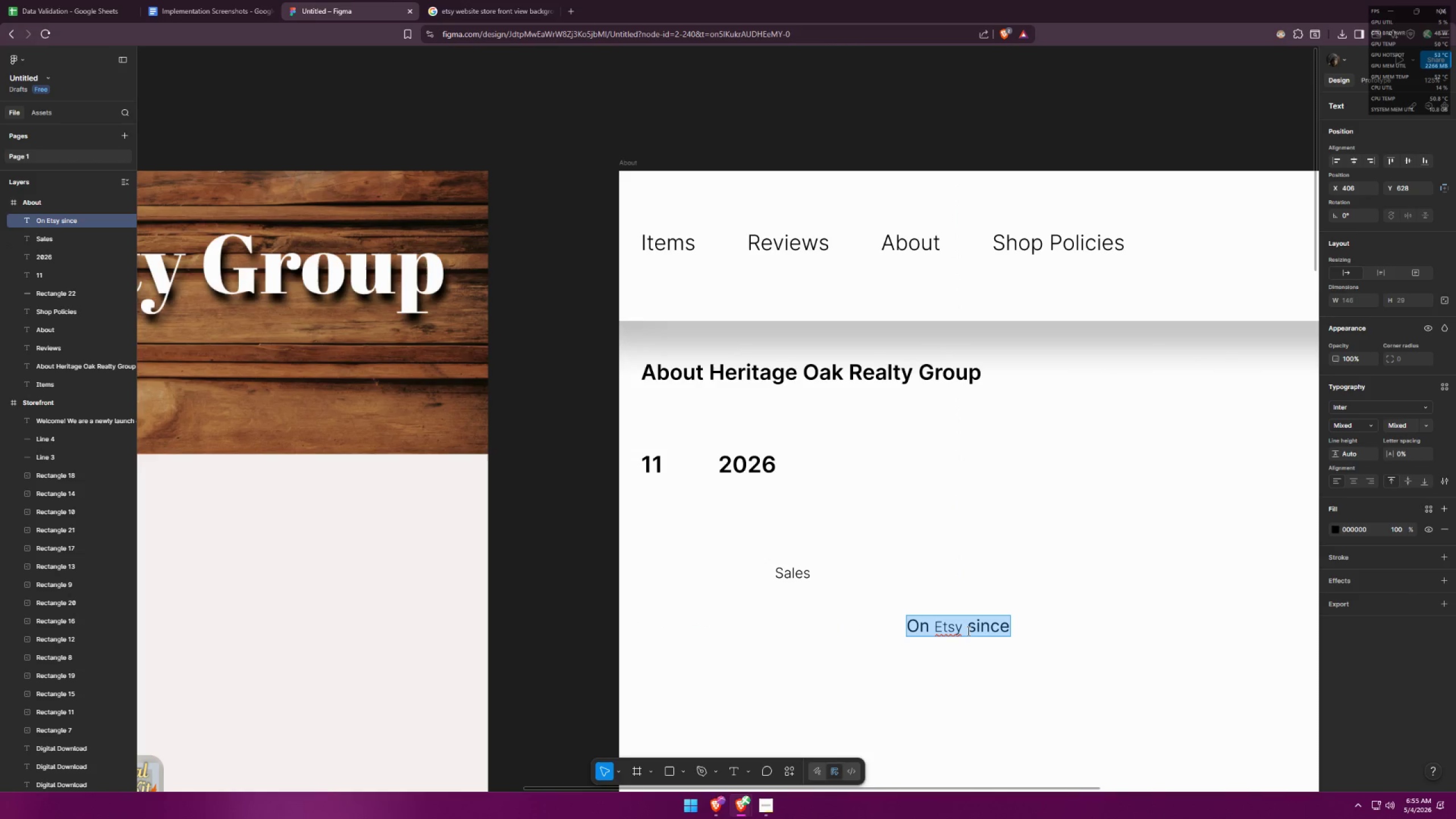 
triple_click([967, 631])
 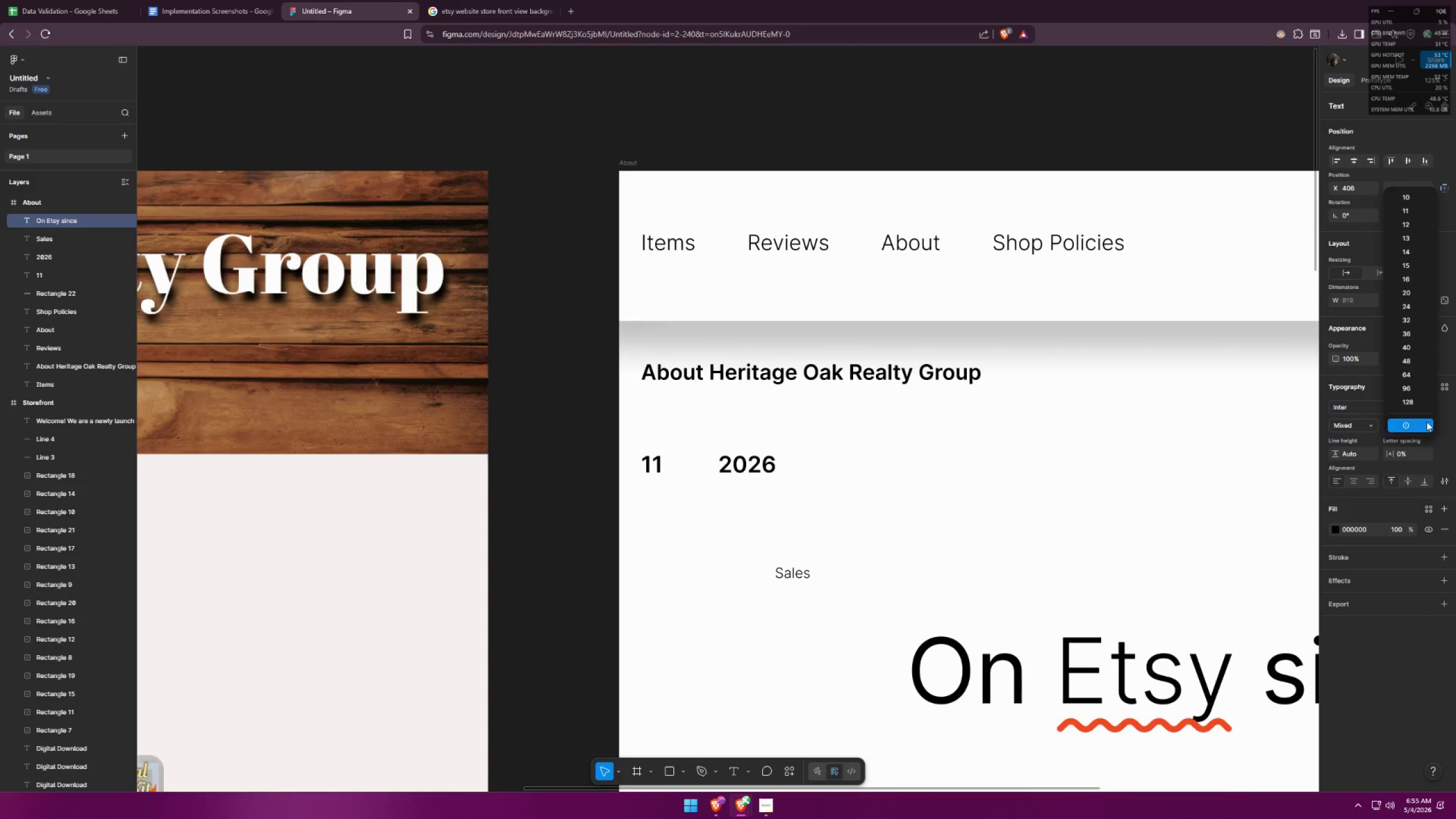 
double_click([1430, 425])
 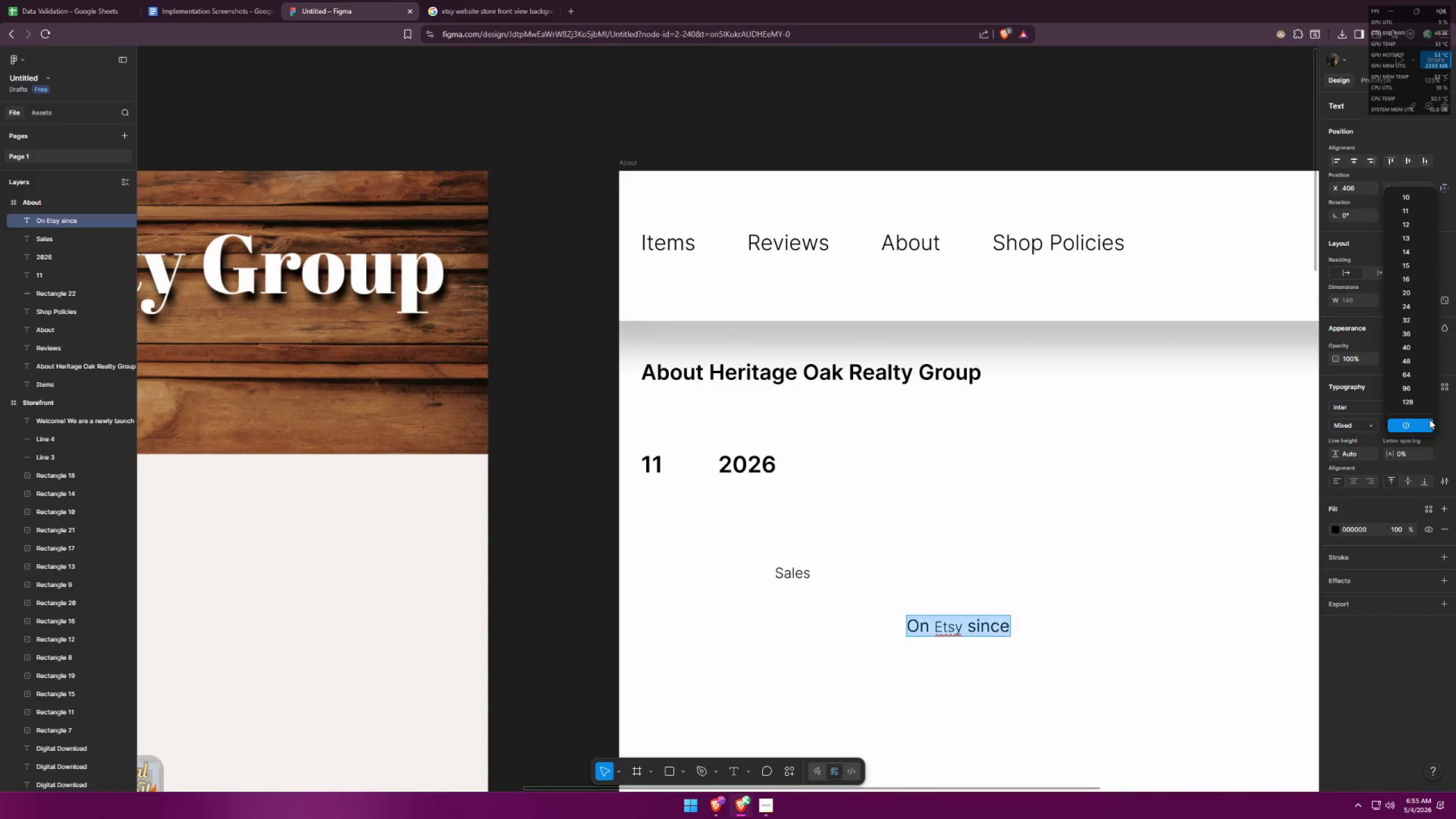 
left_click([1455, 428])
 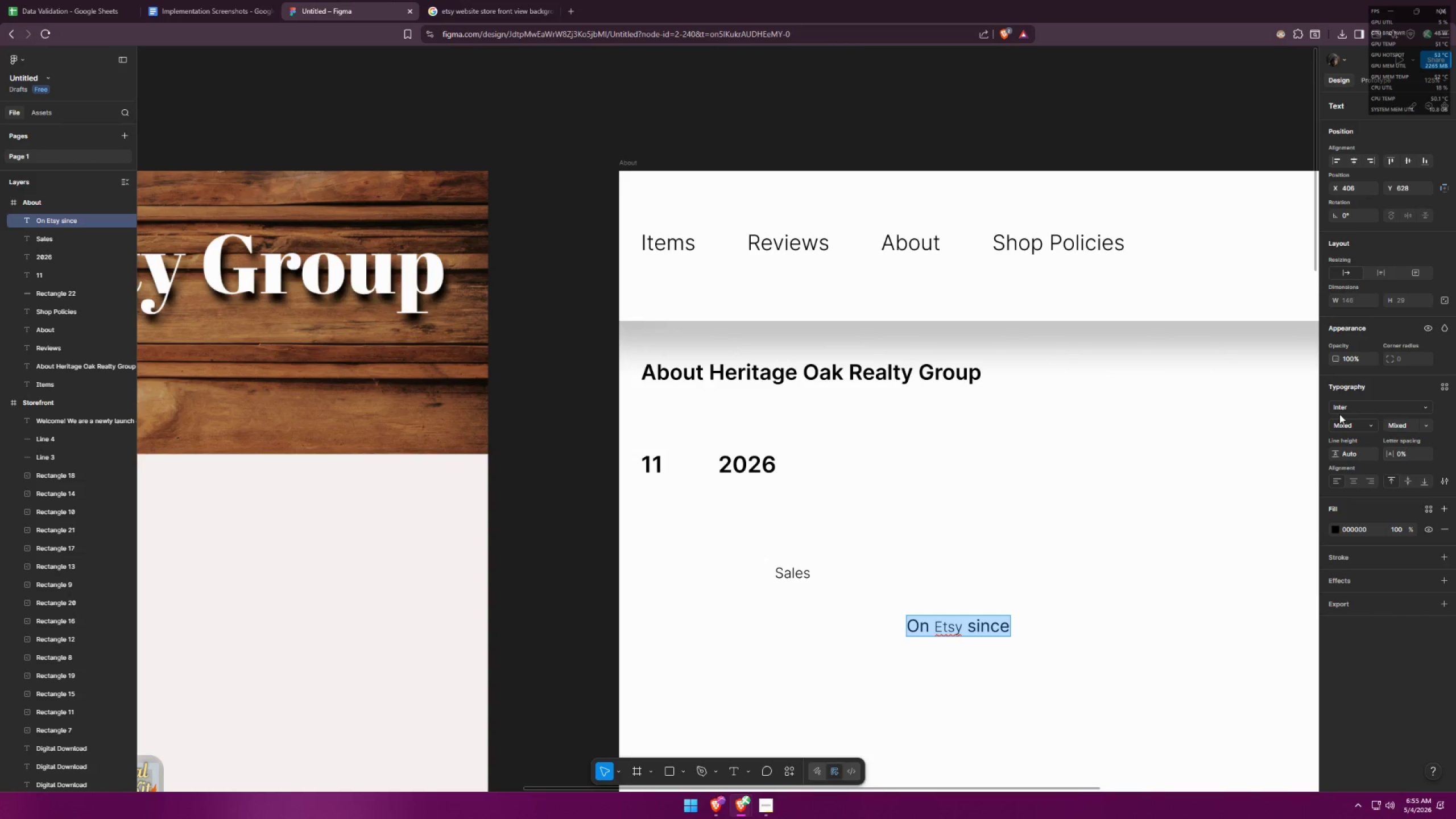 
left_click([1366, 421])
 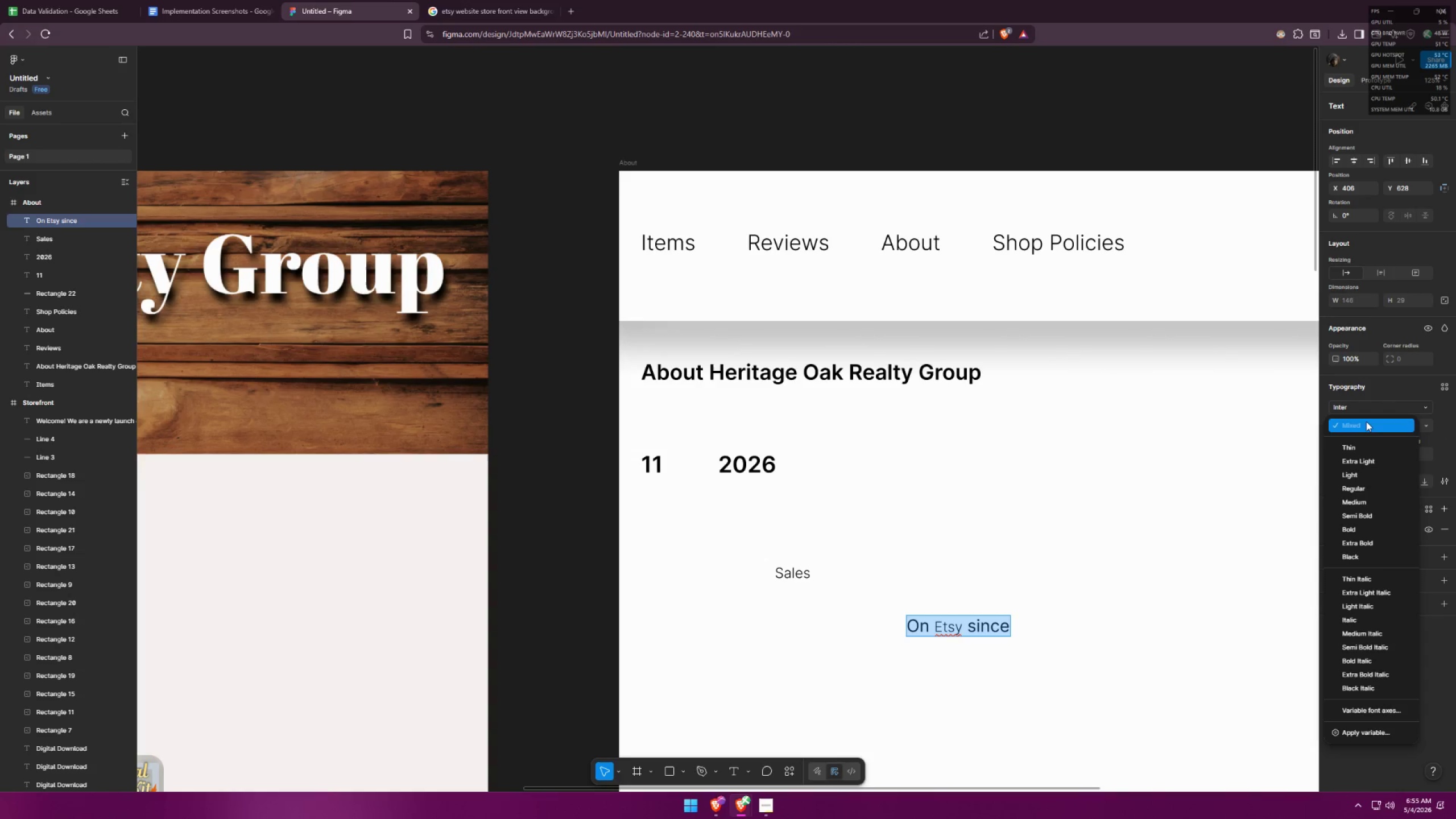 
left_click([1366, 421])
 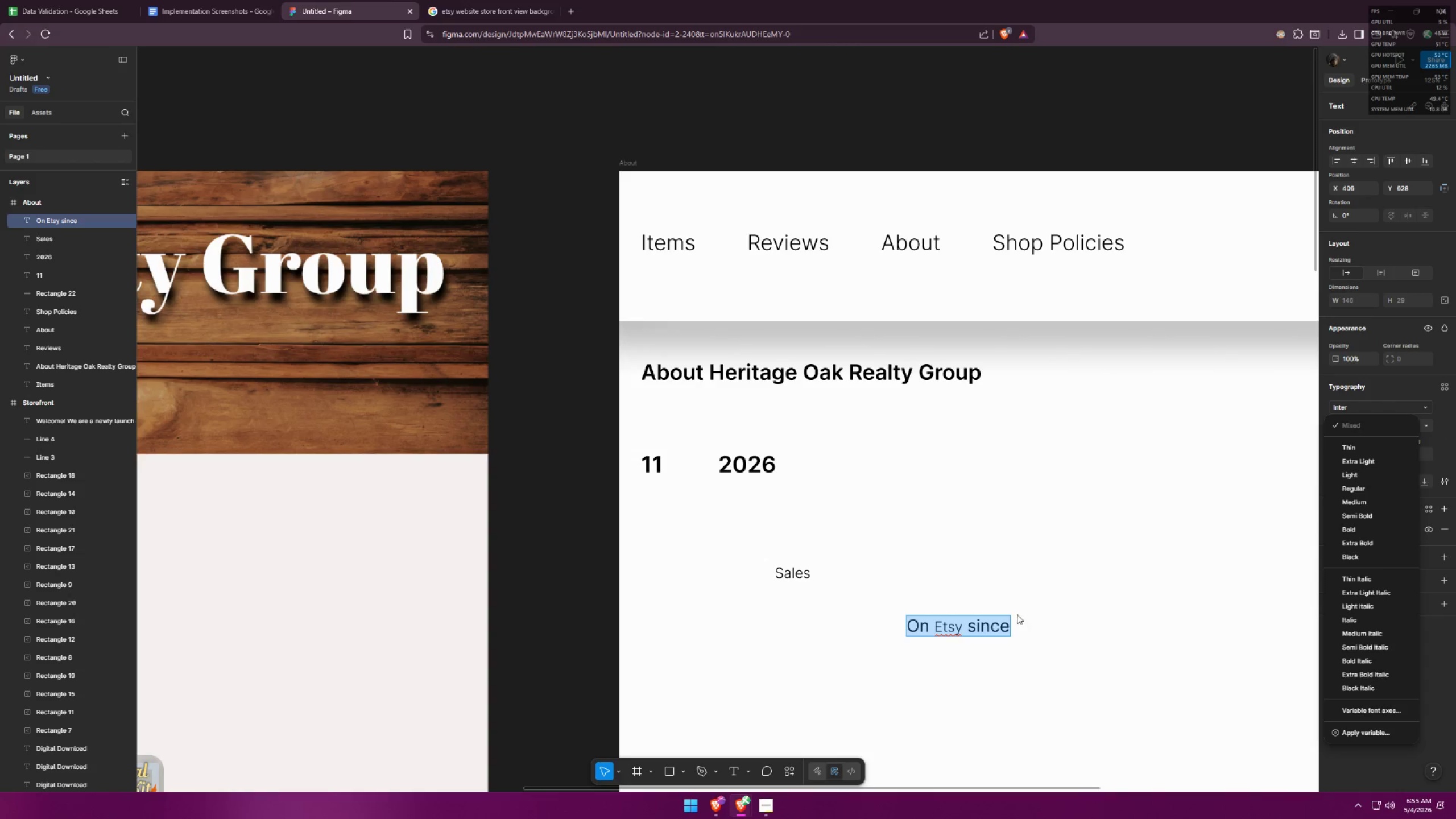 
left_click([977, 623])
 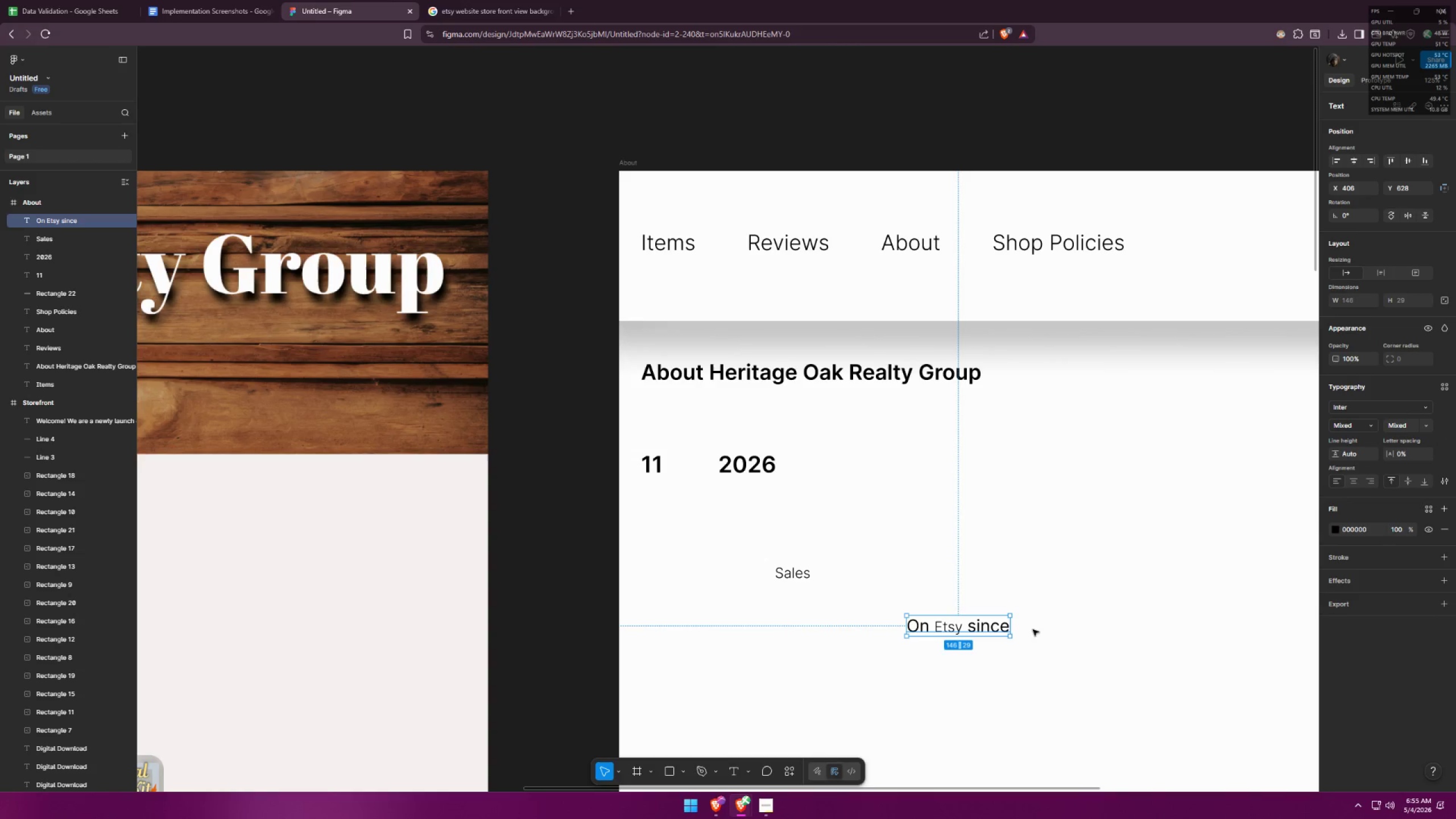 
key(Control+ControlLeft)
 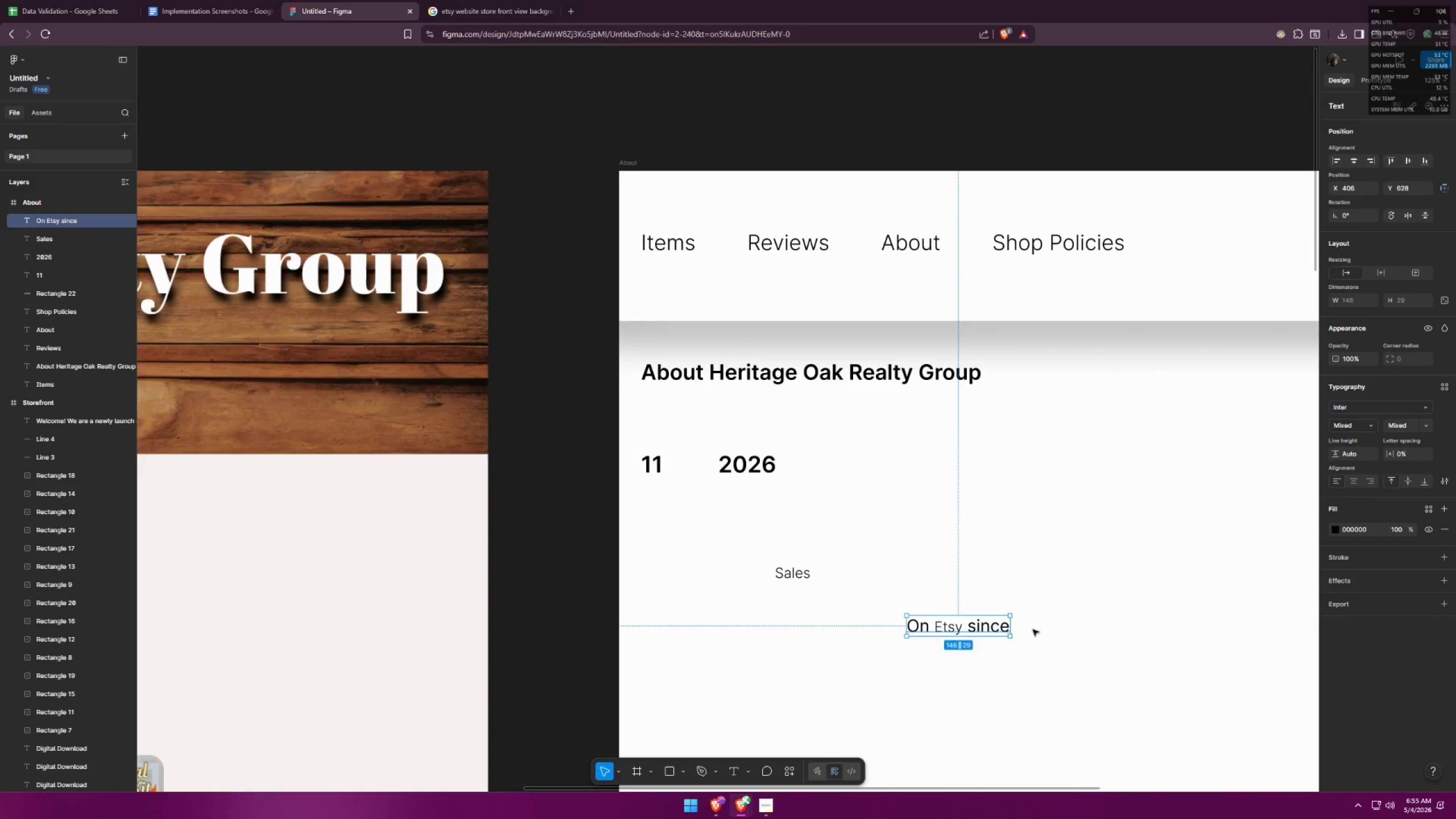 
key(Control+Z)
 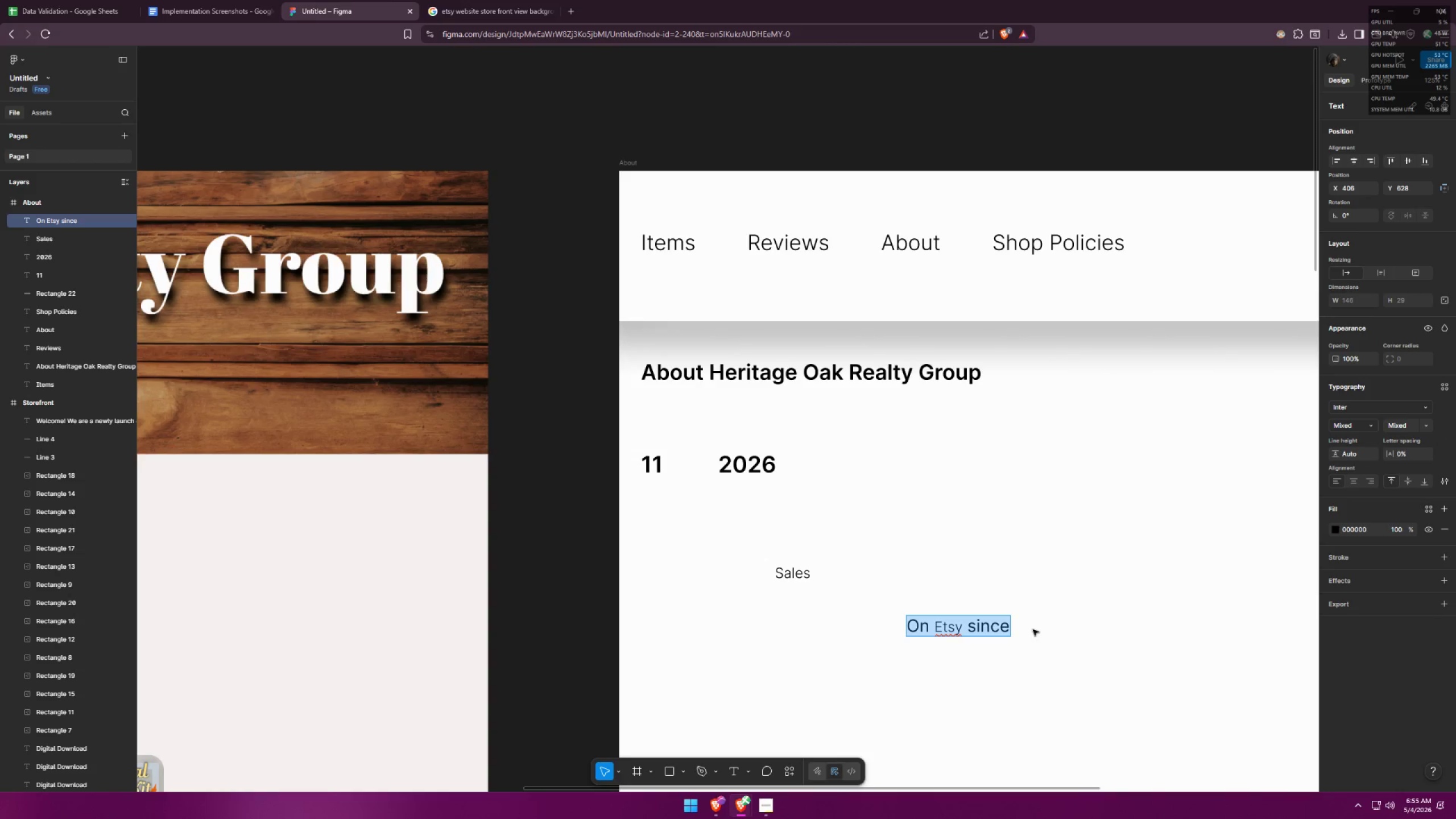 
key(Control+ControlLeft)
 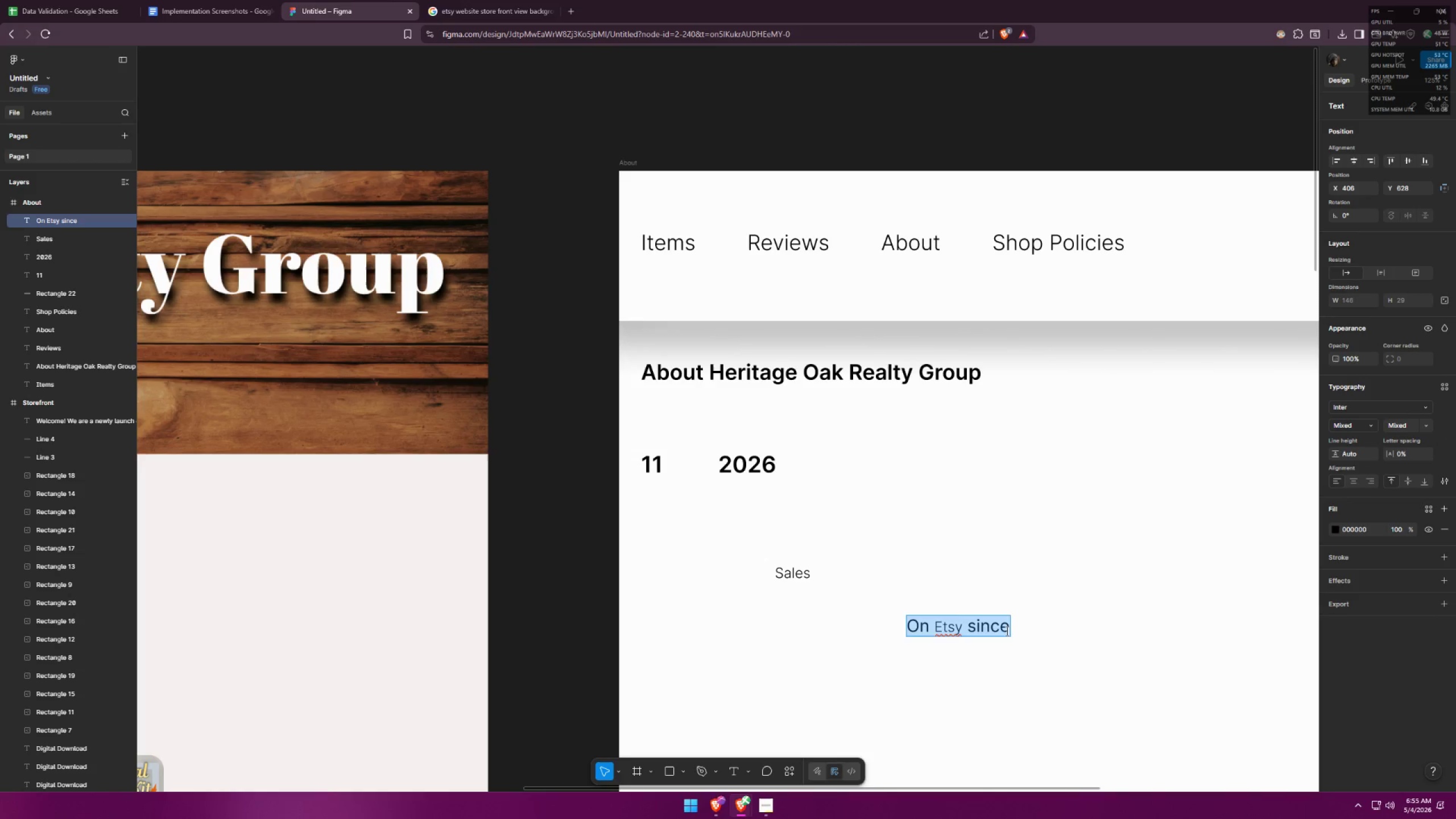 
key(Control+Z)
 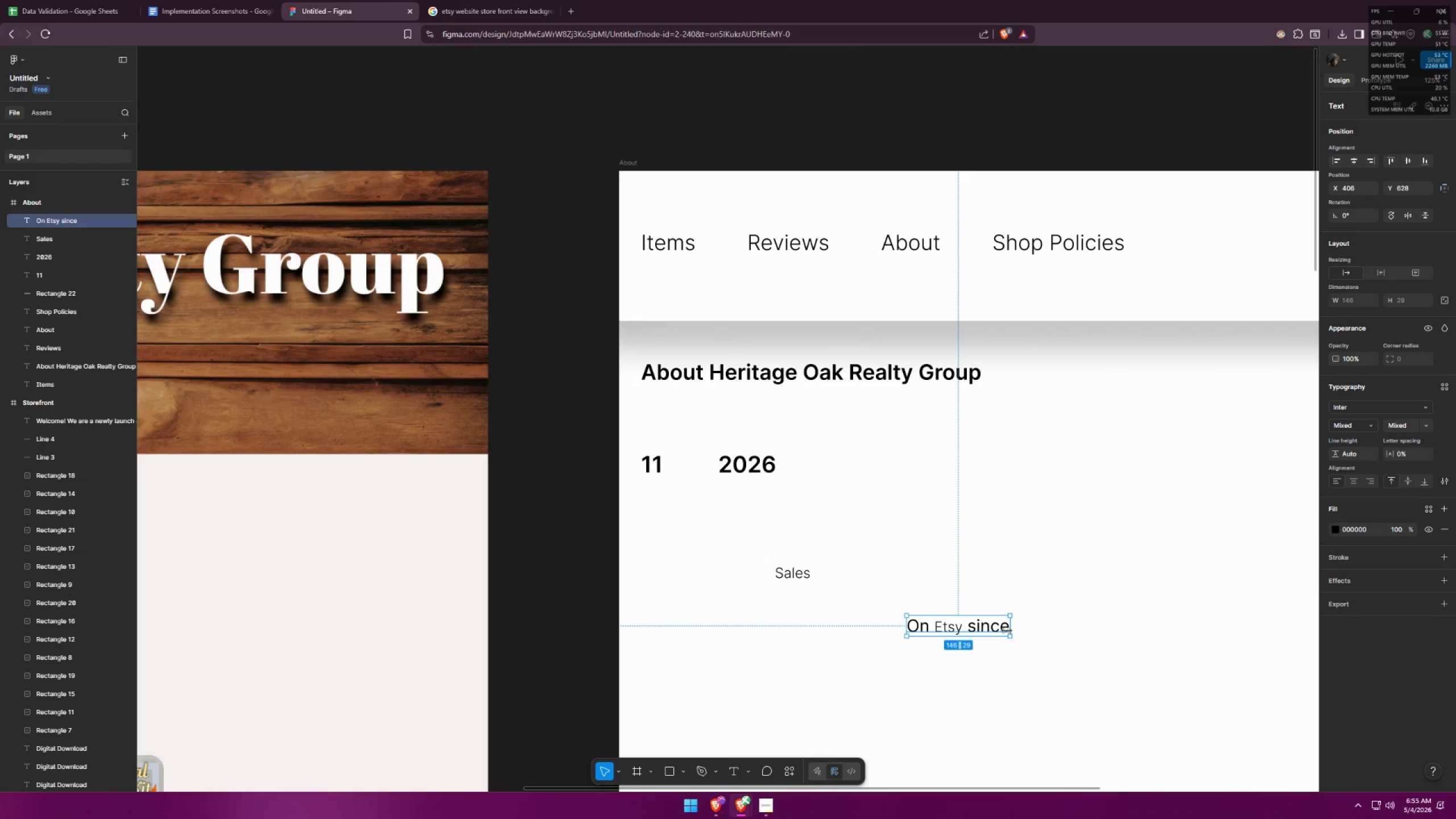 
key(Control+Z)
 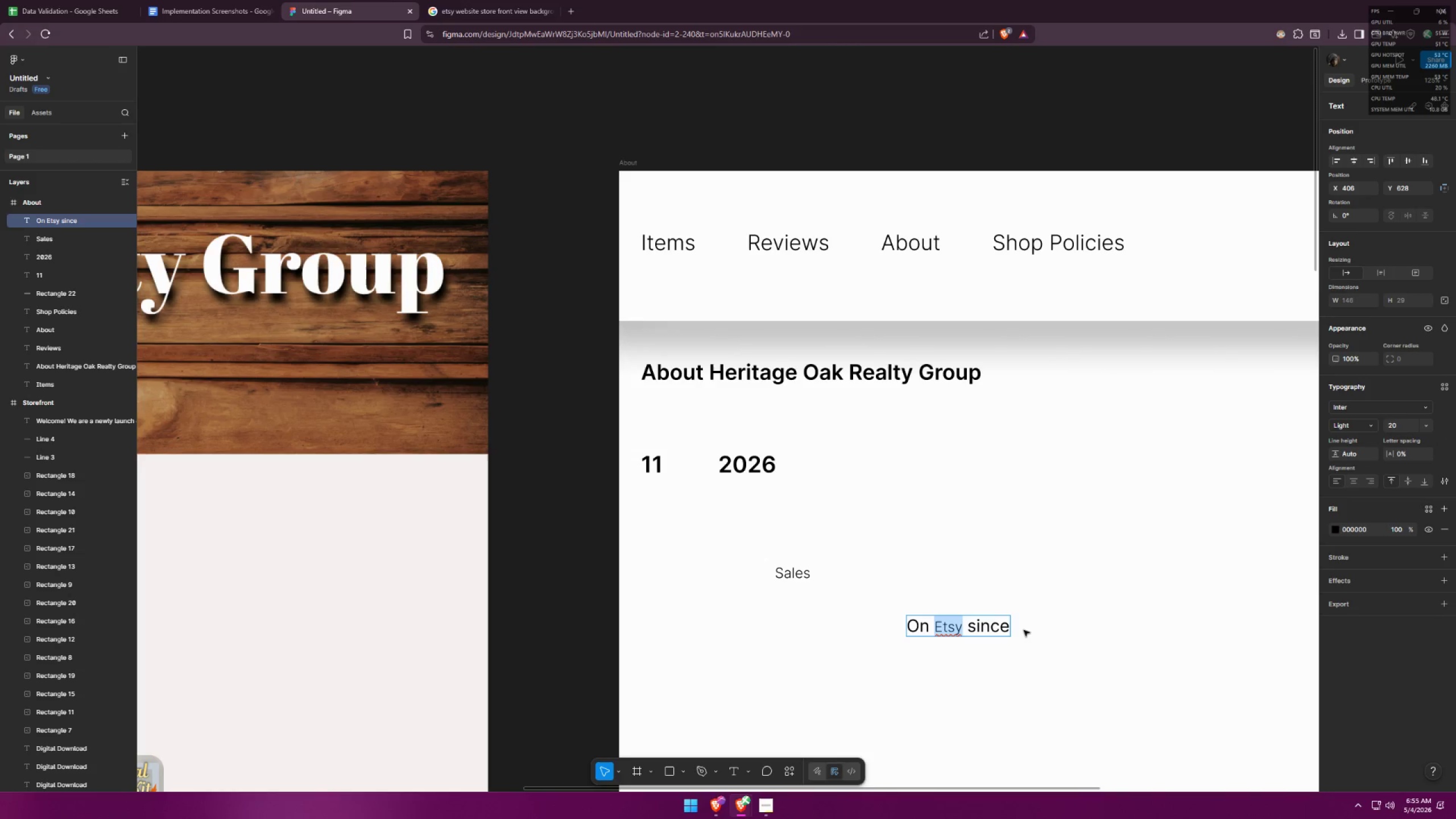 
key(Control+Z)
 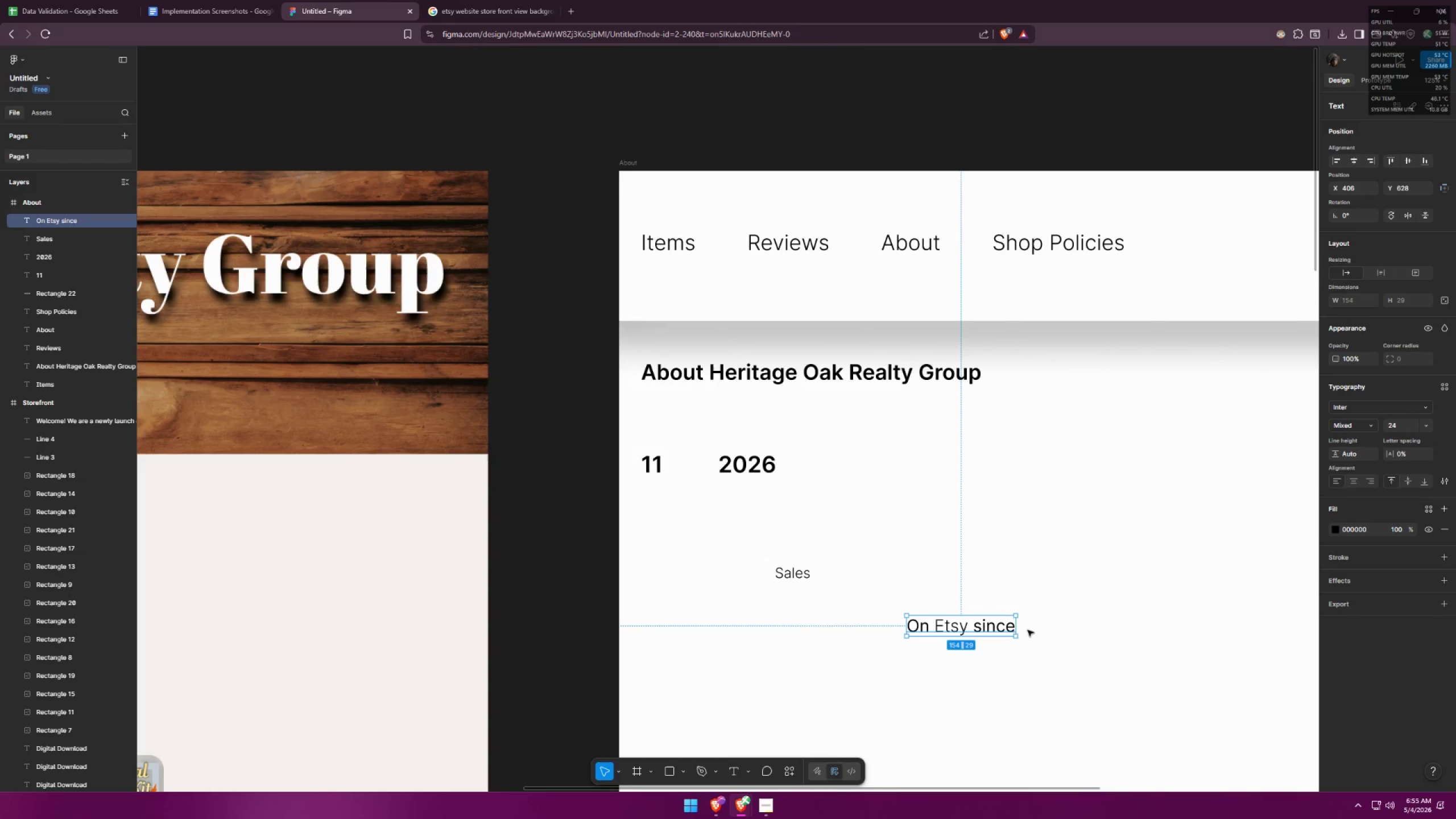 
double_click([942, 626])
 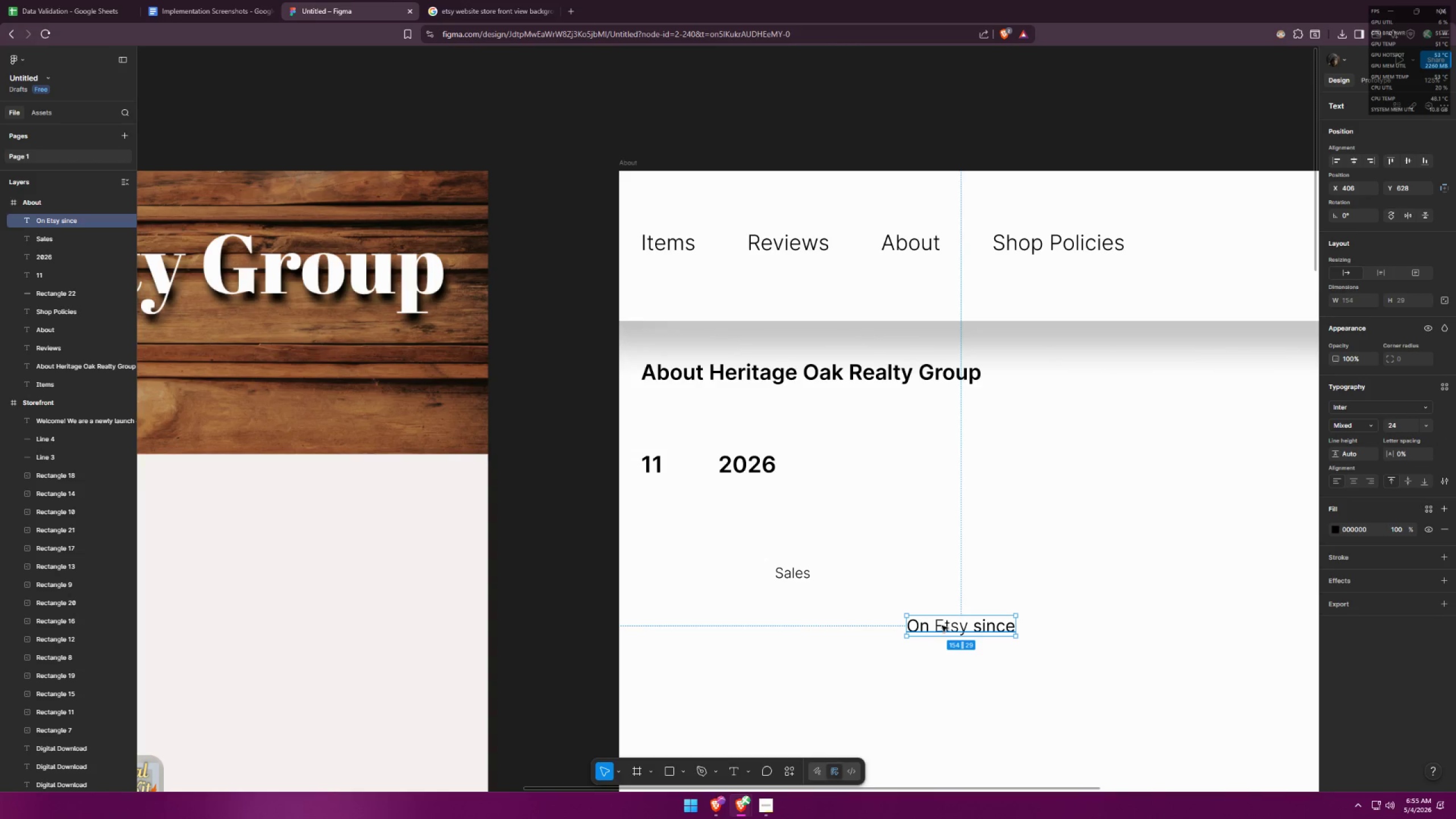 
triple_click([942, 626])
 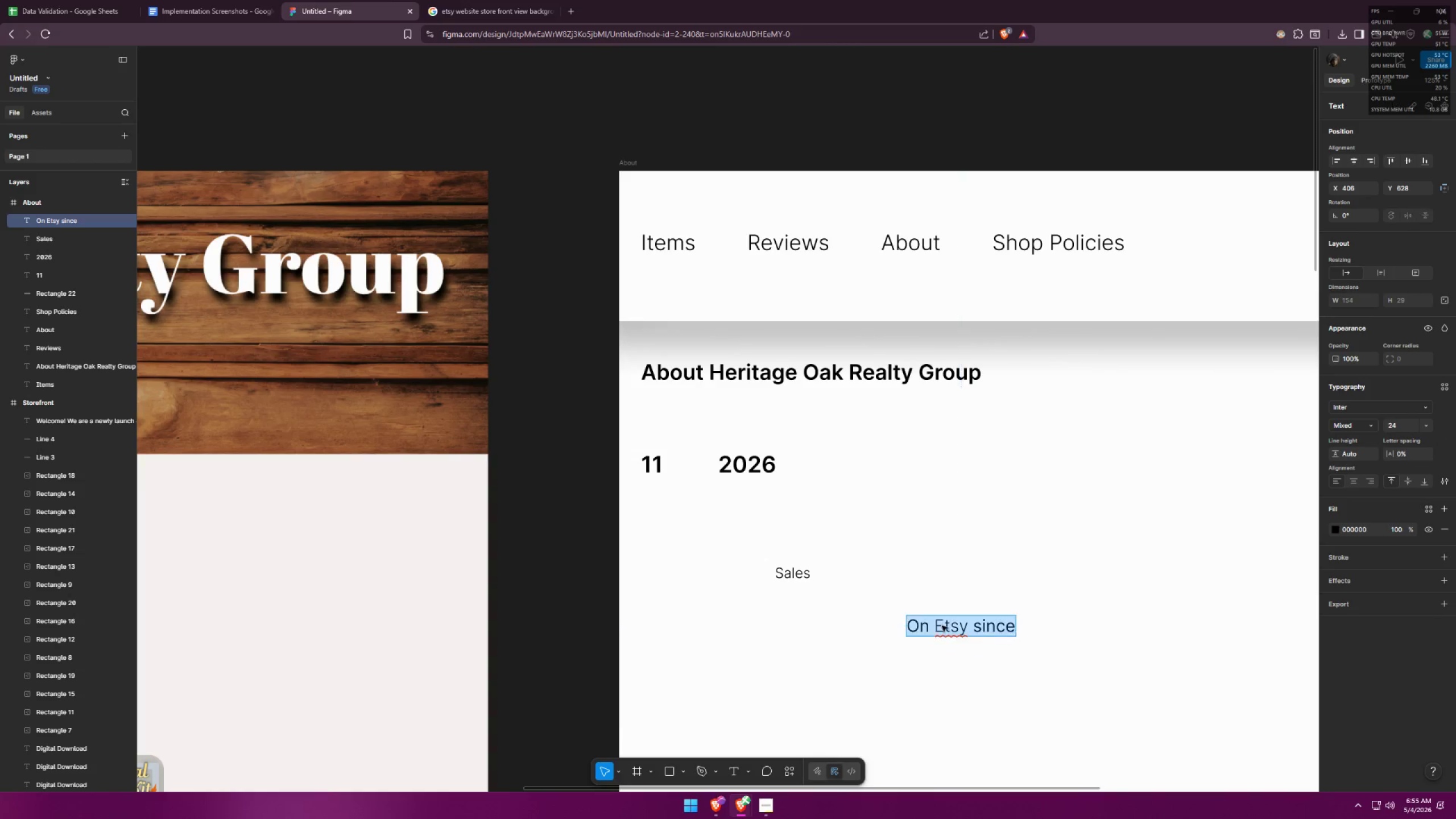 
triple_click([942, 626])
 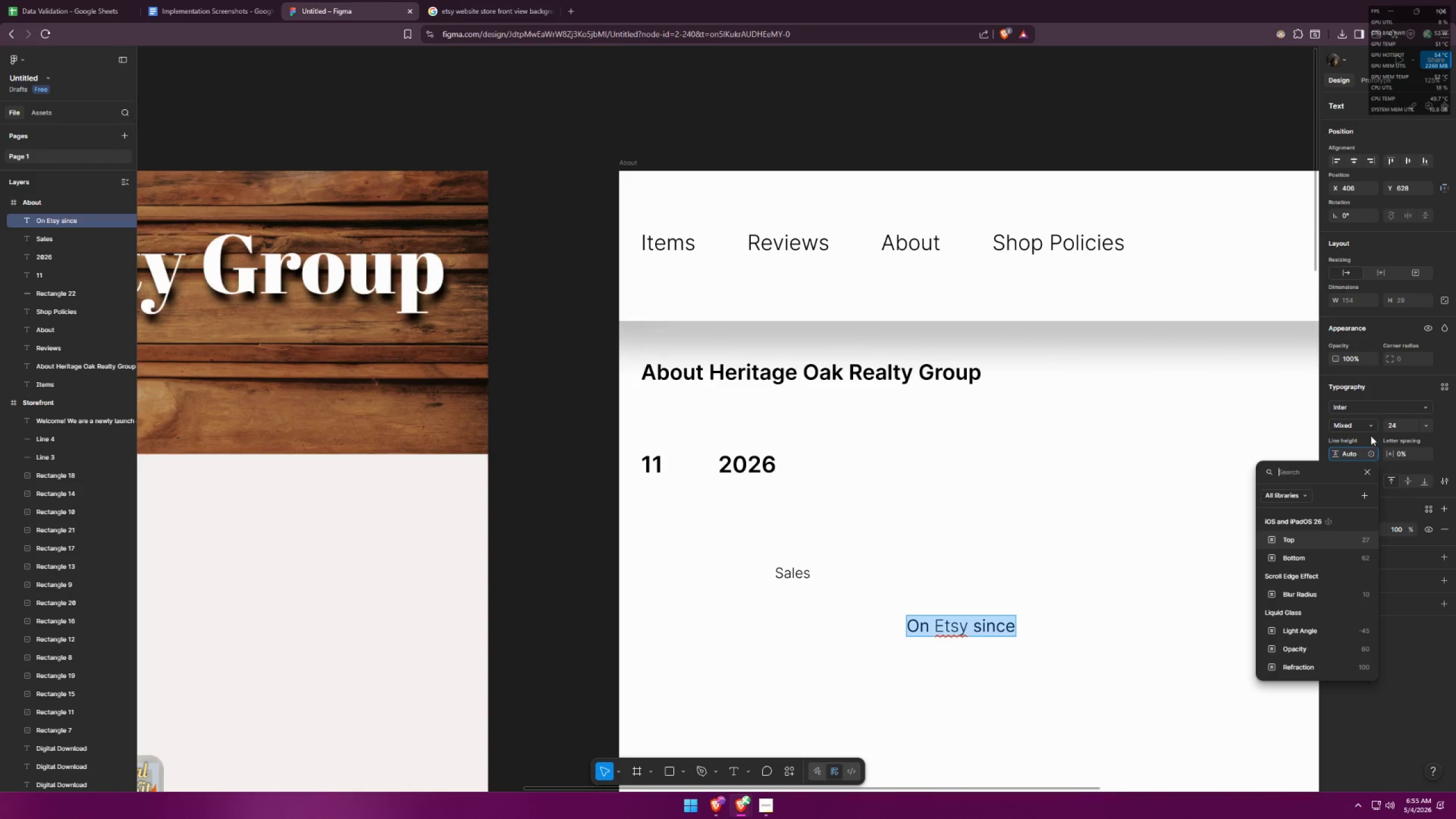 
double_click([1372, 424])
 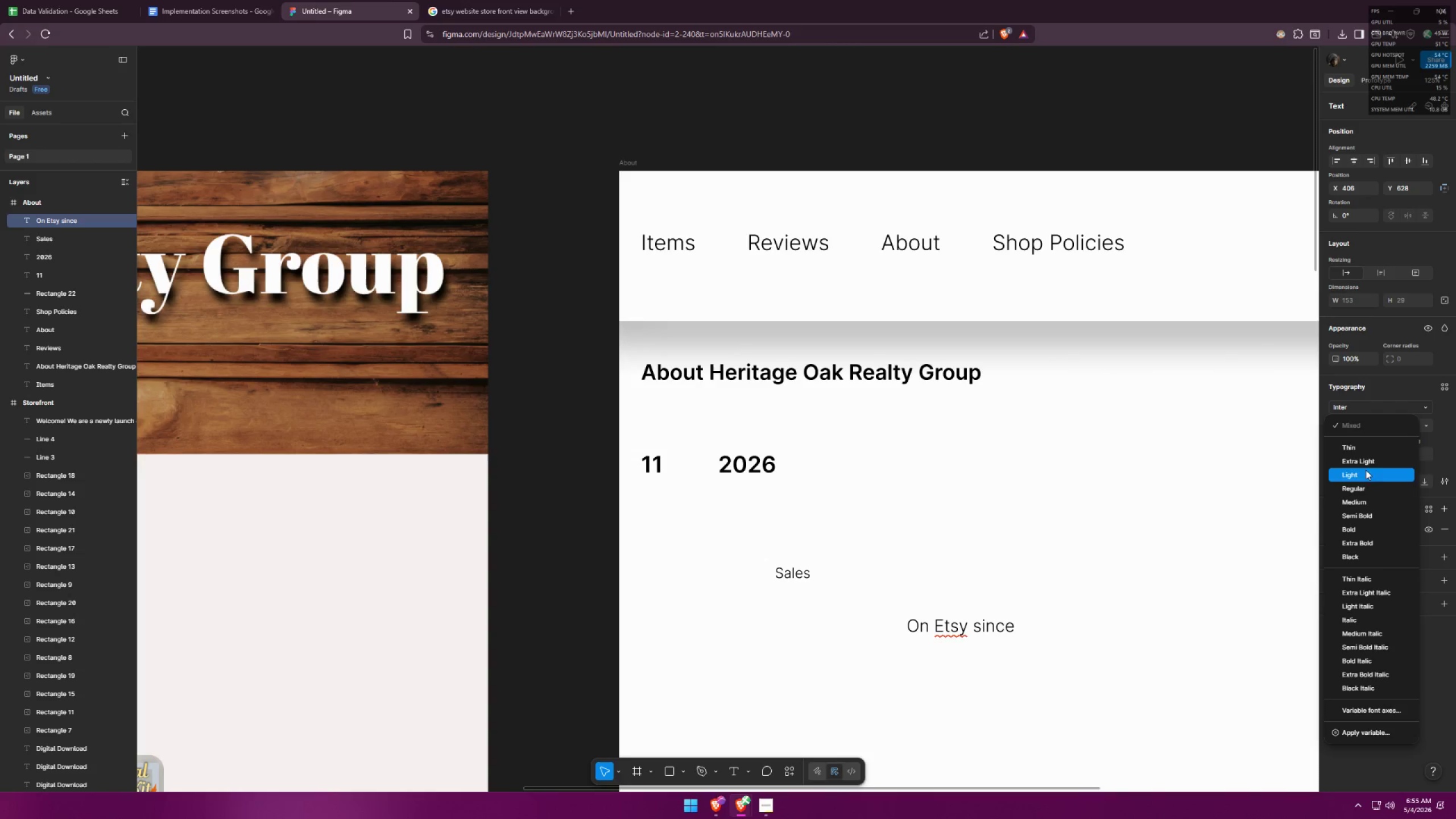 
left_click([1367, 471])
 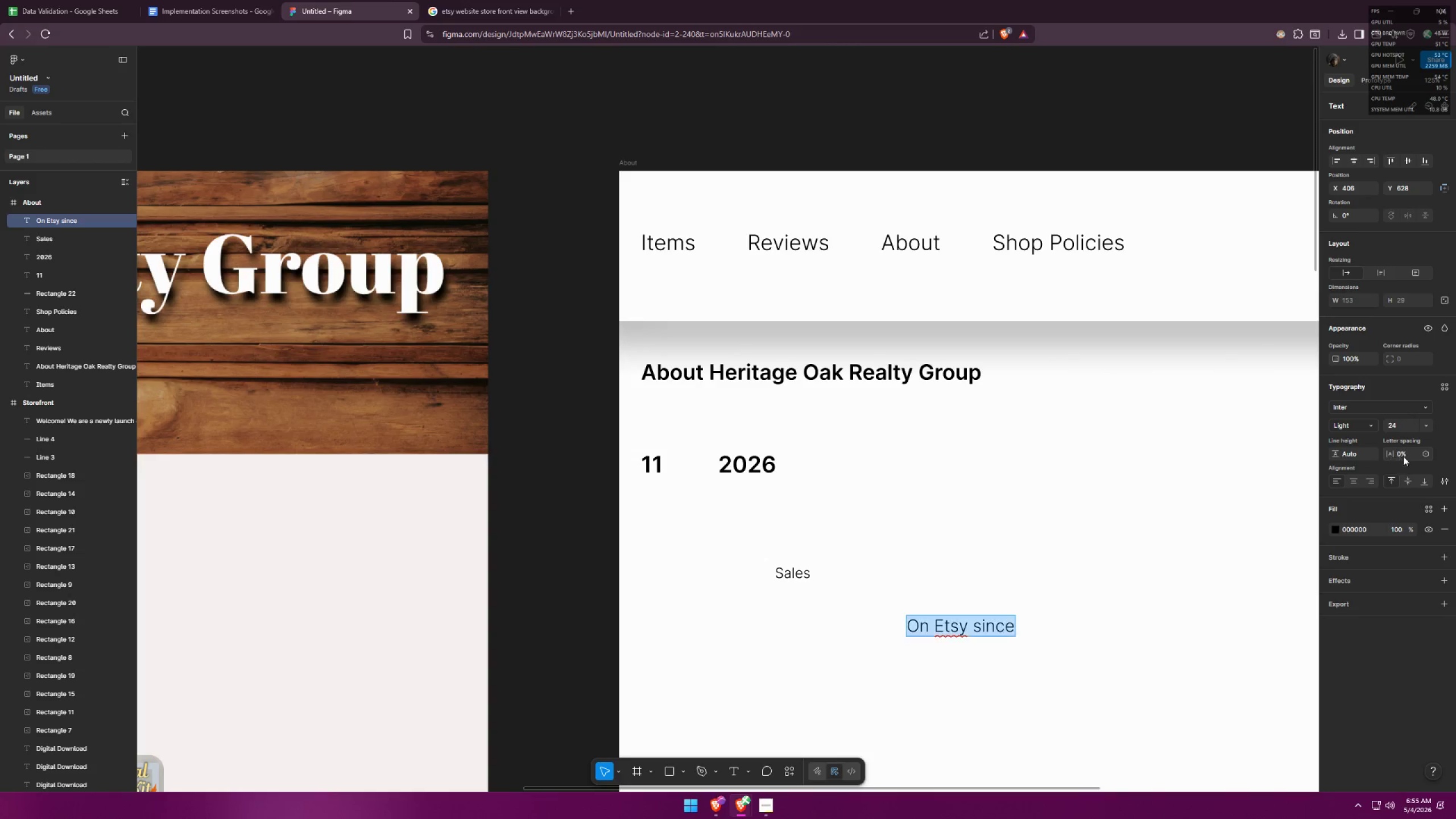 
left_click_drag(start_coordinate=[1401, 426], to_coordinate=[1385, 427])
 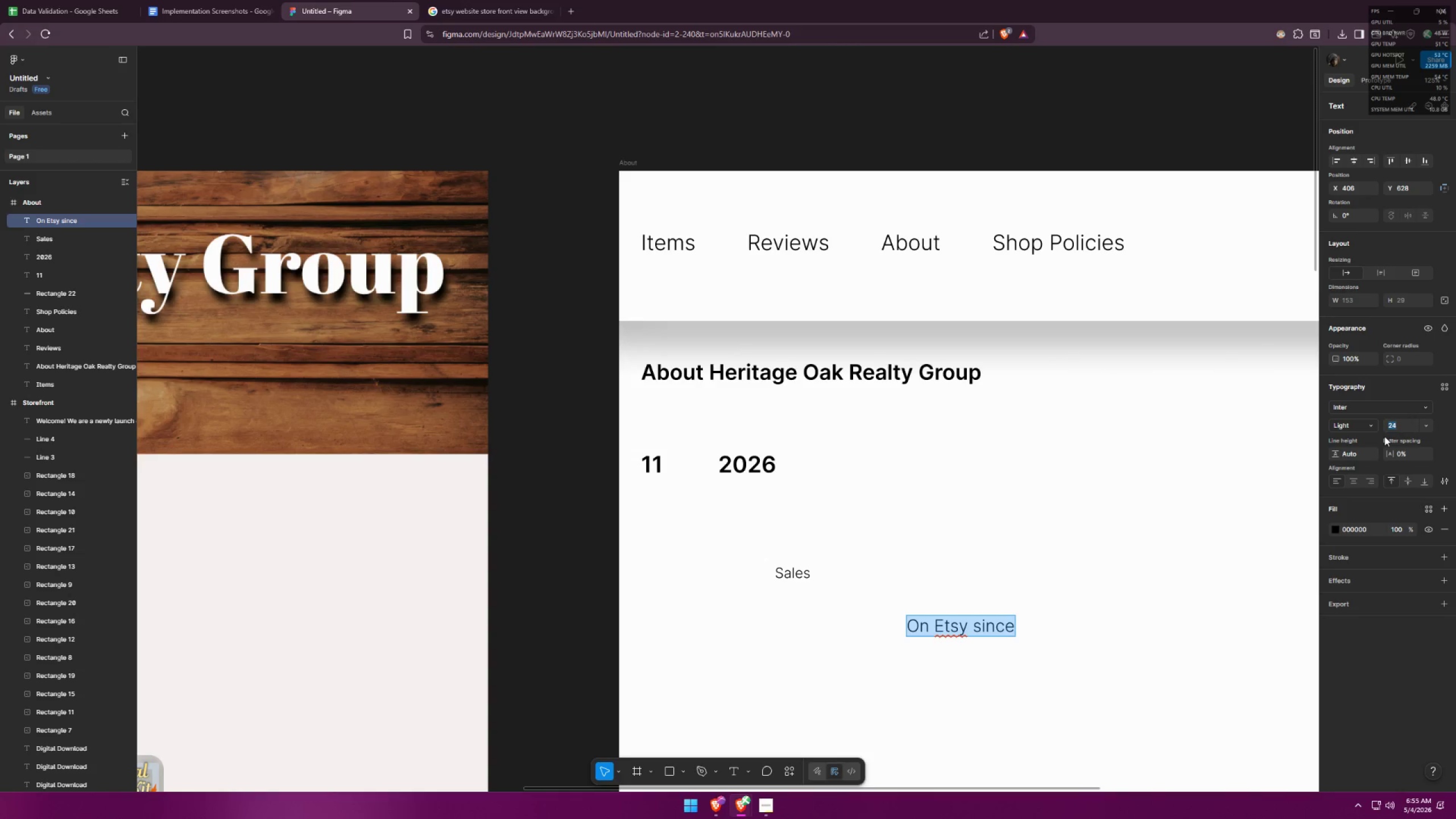 
type(20)
 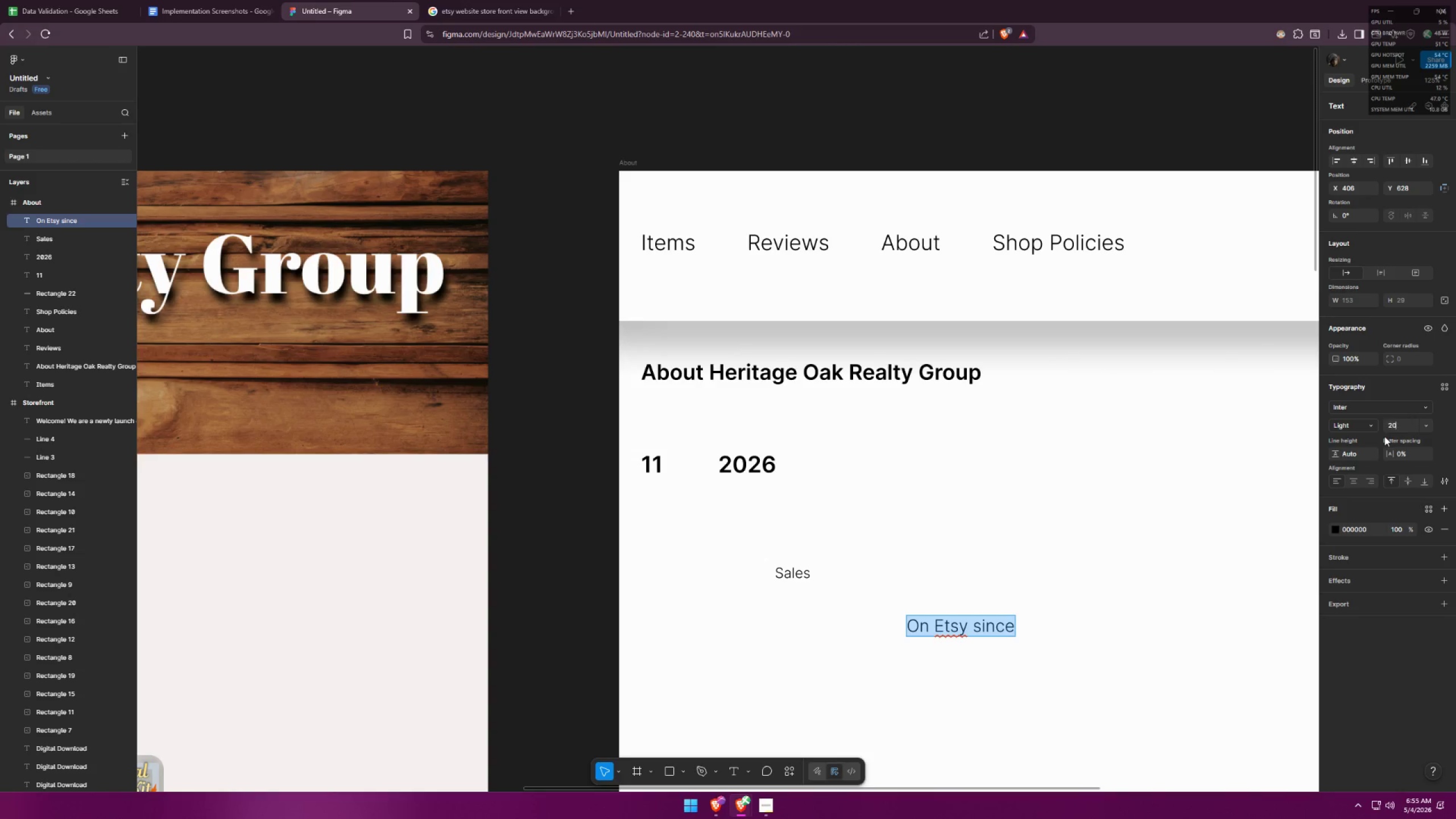 
key(Enter)
 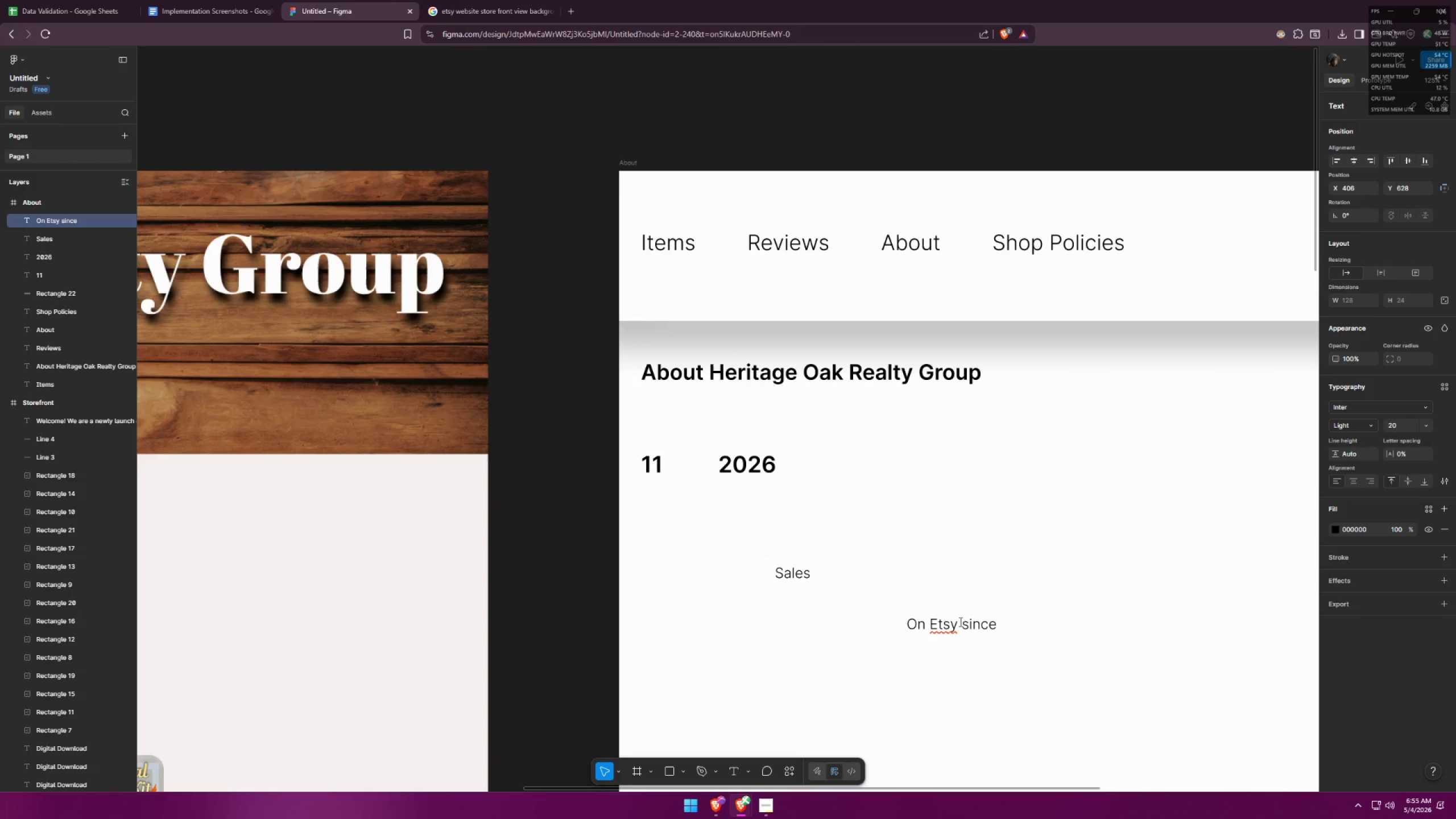 
left_click([918, 655])
 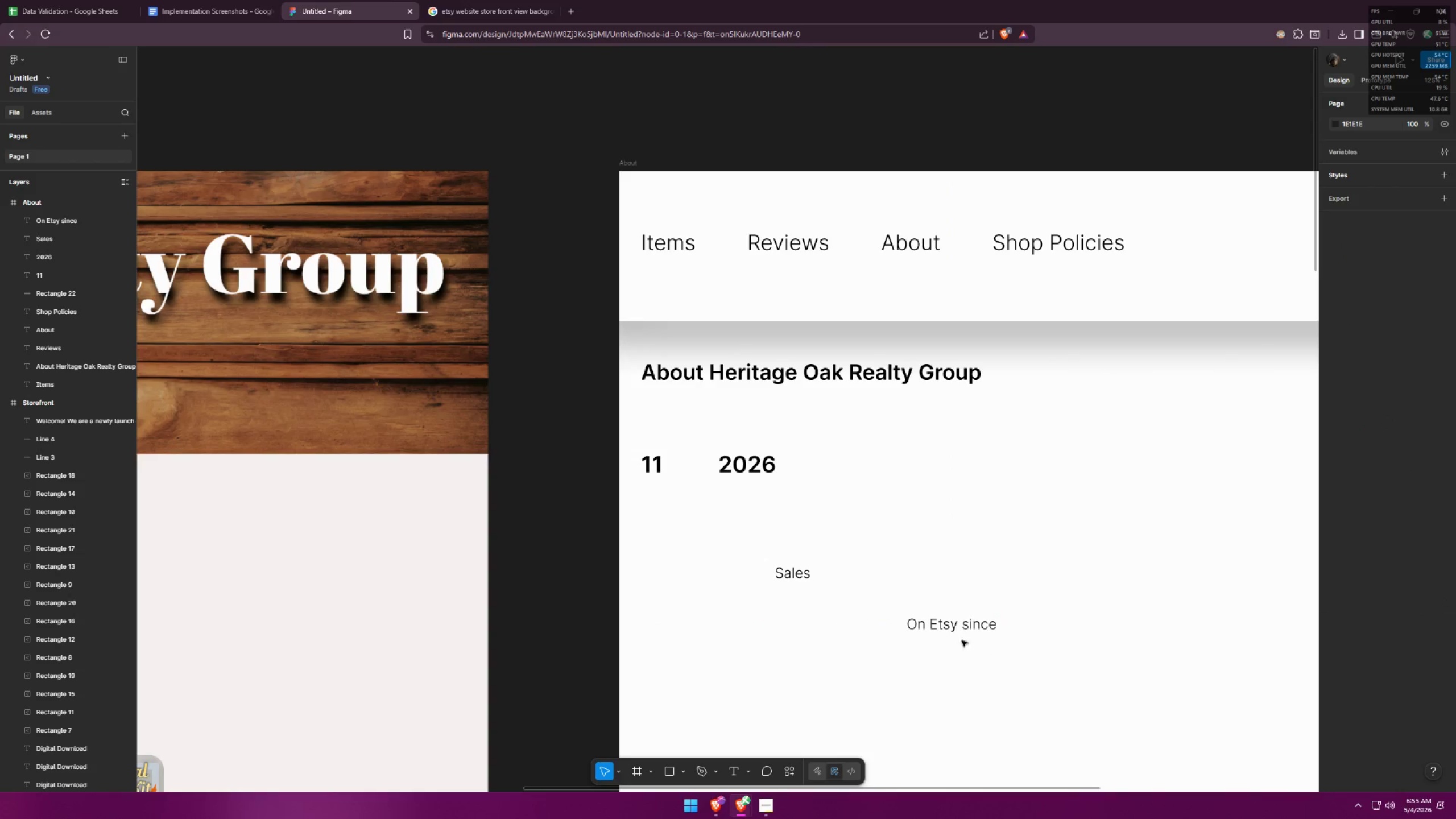 
key(Alt+AltLeft)
 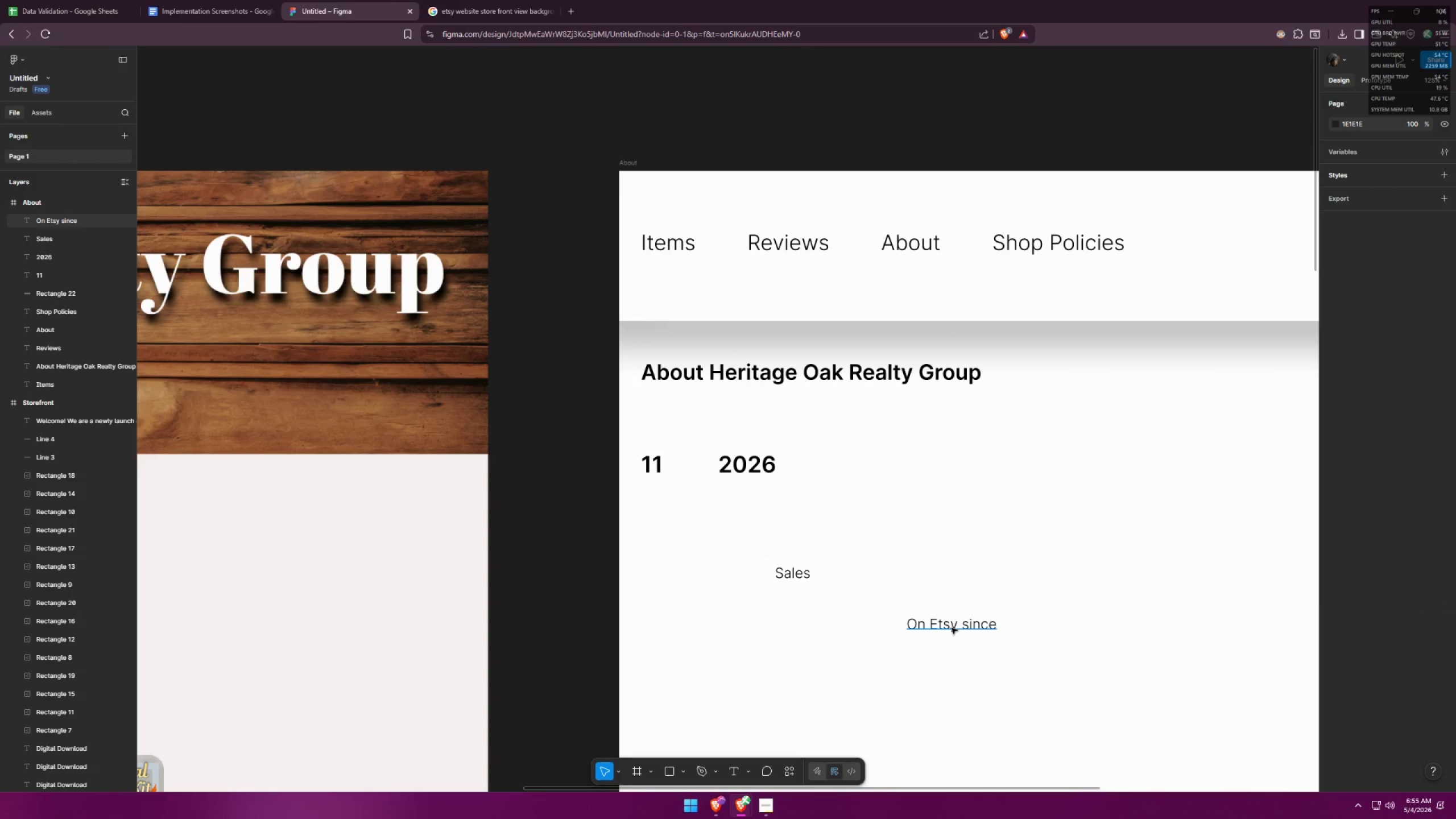 
key(Alt+Tab)
 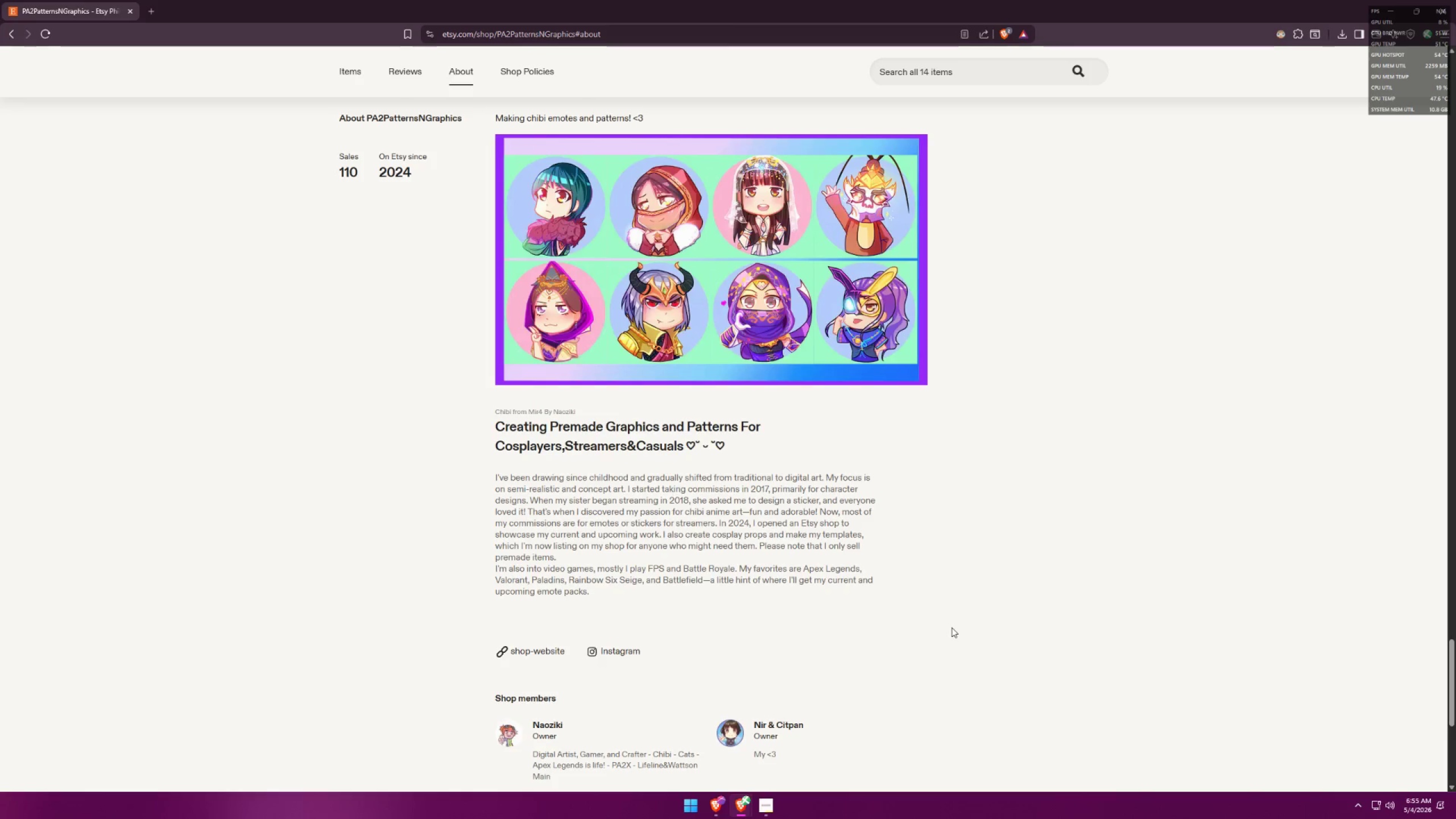 
key(Alt+AltLeft)
 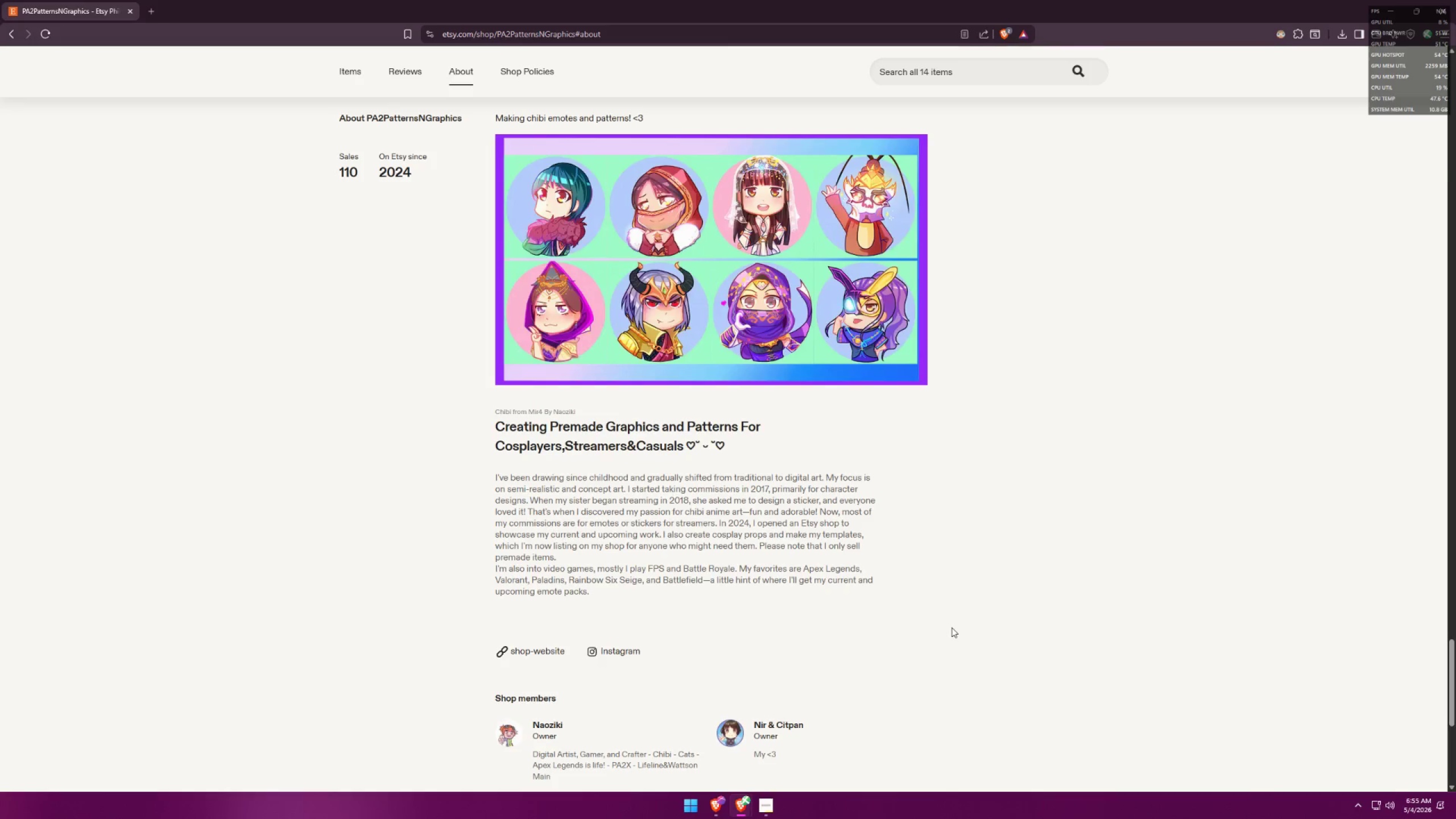 
key(Alt+Tab)
 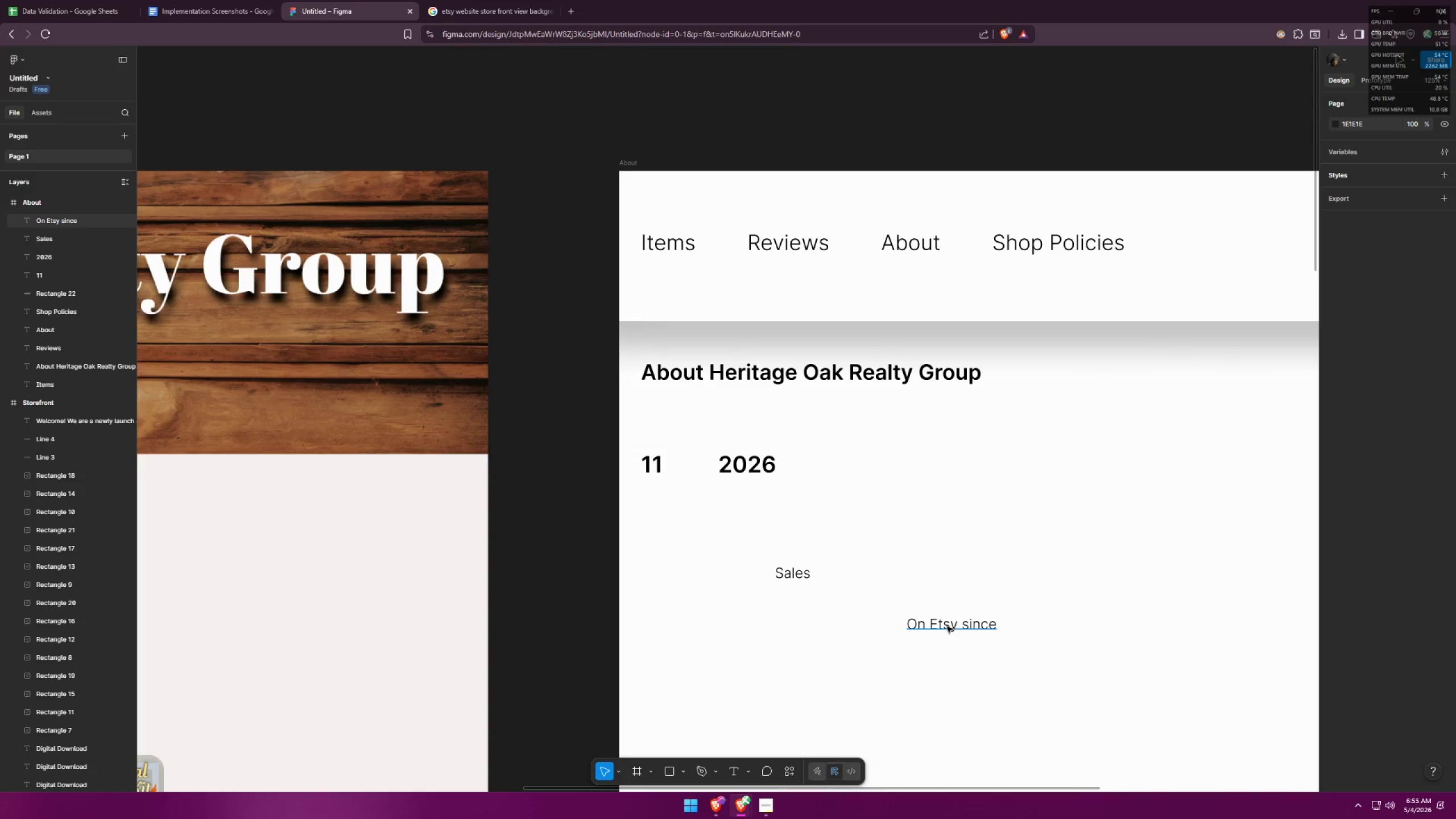 
double_click([947, 627])
 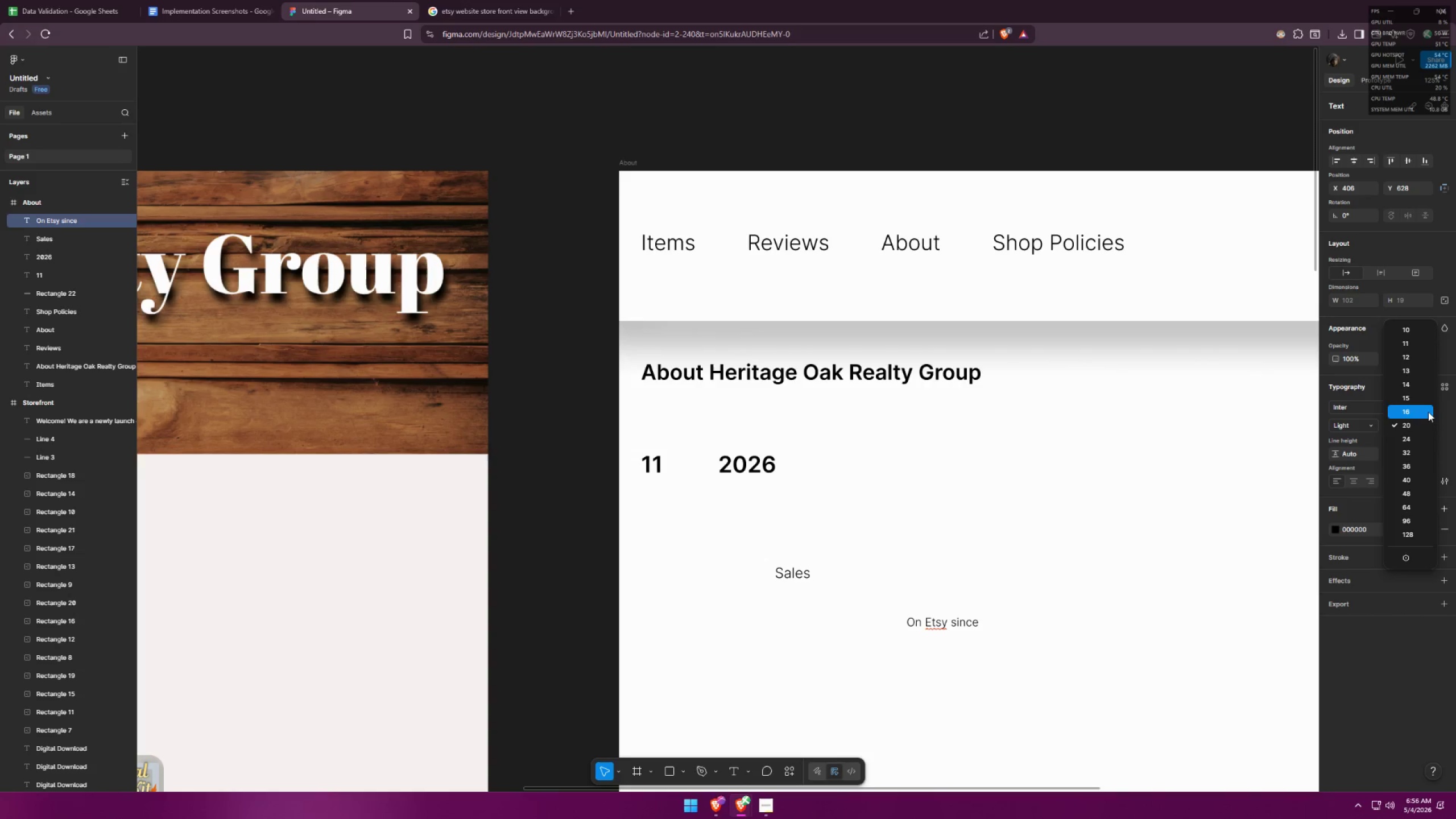 
left_click([1428, 411])
 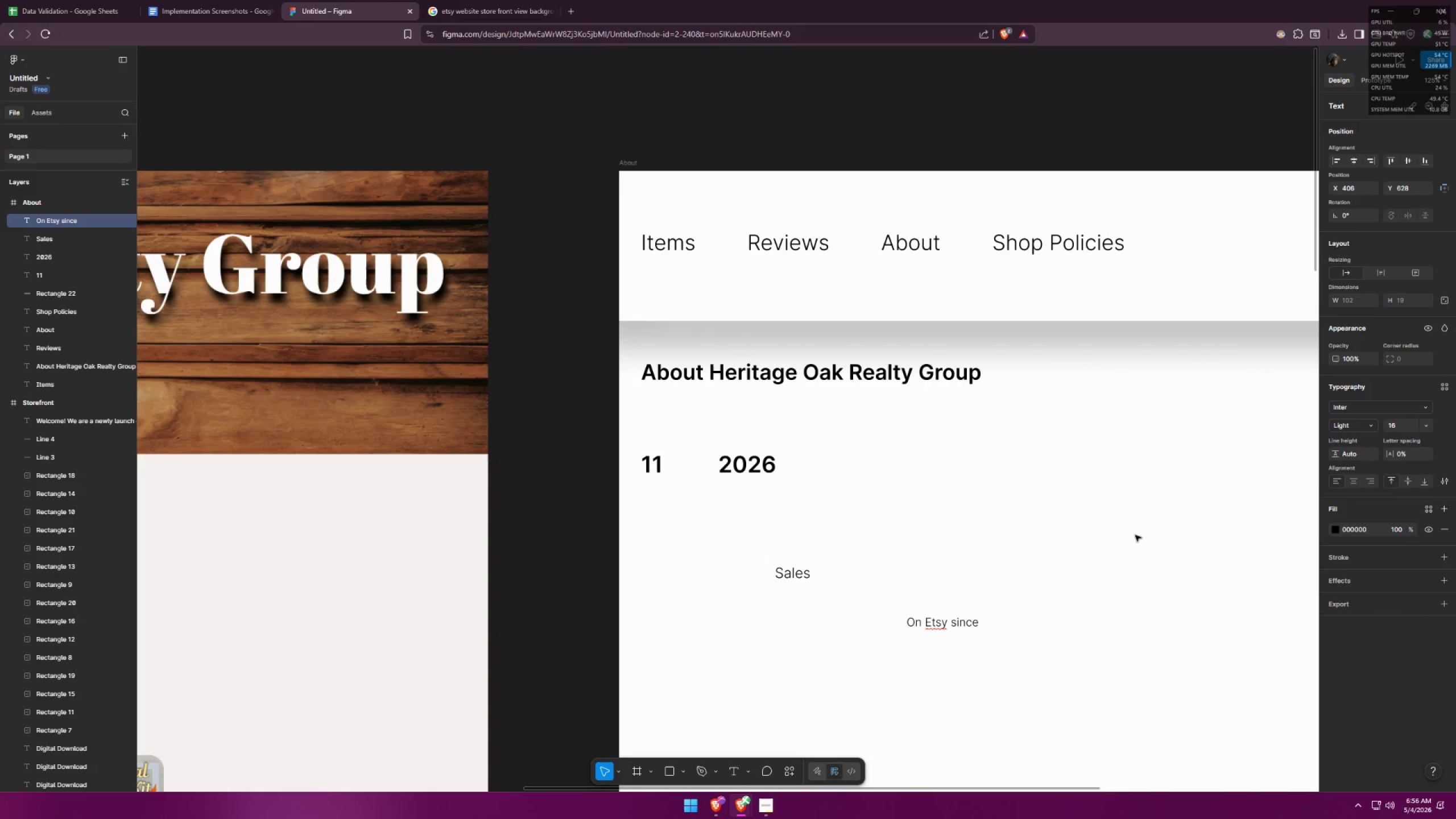 
double_click([1006, 555])
 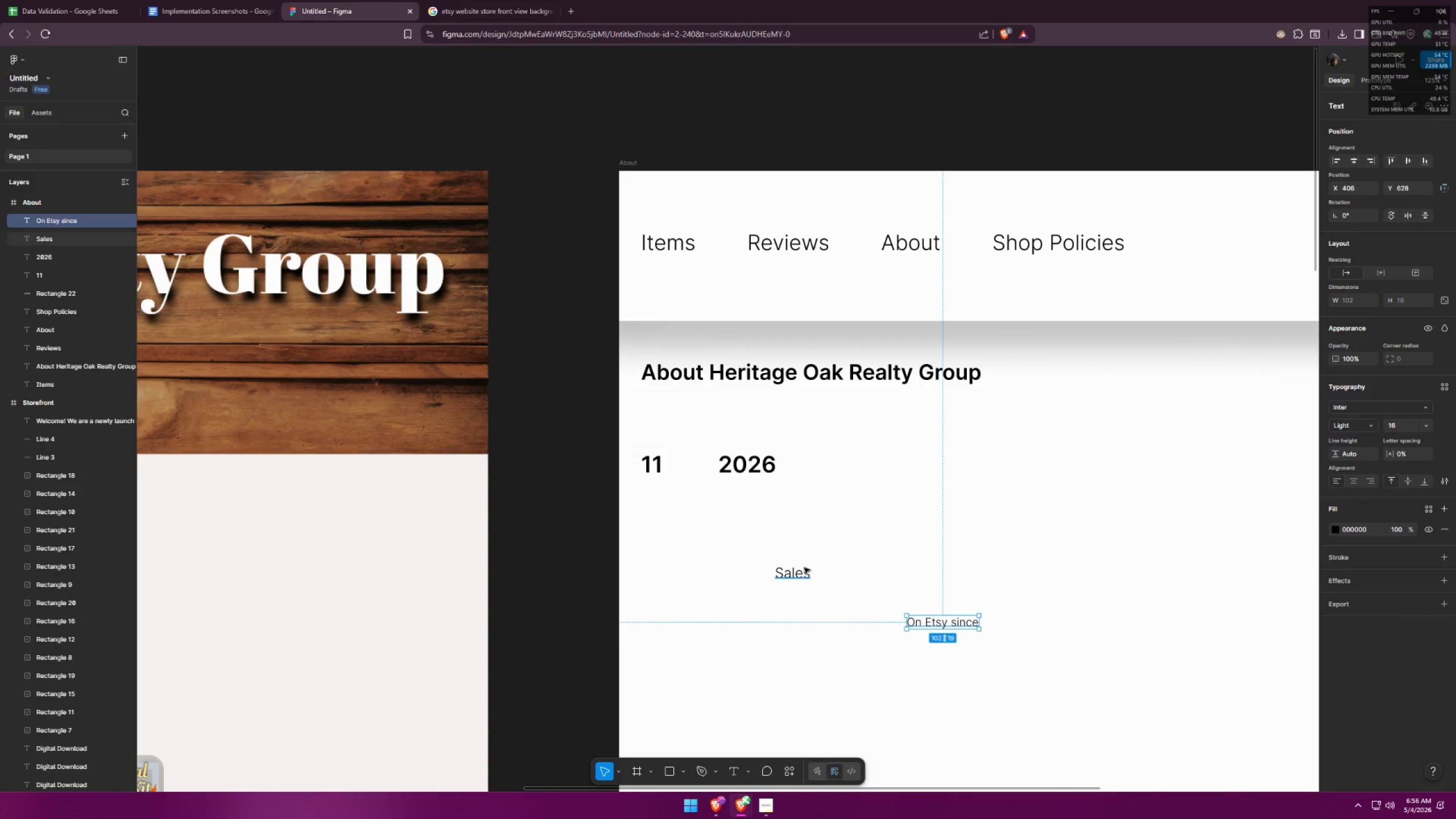 
left_click([788, 574])
 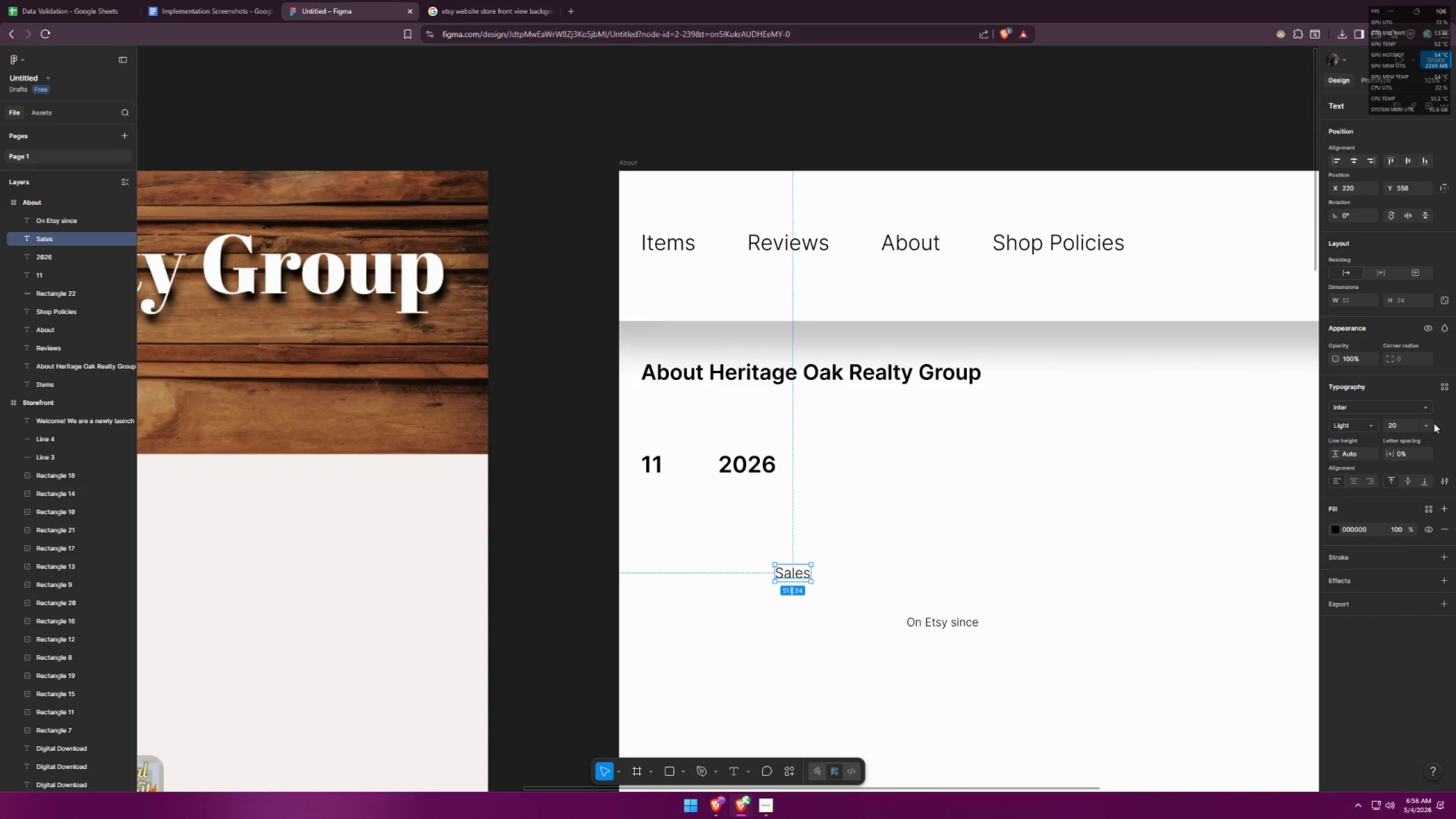 
left_click([1429, 424])
 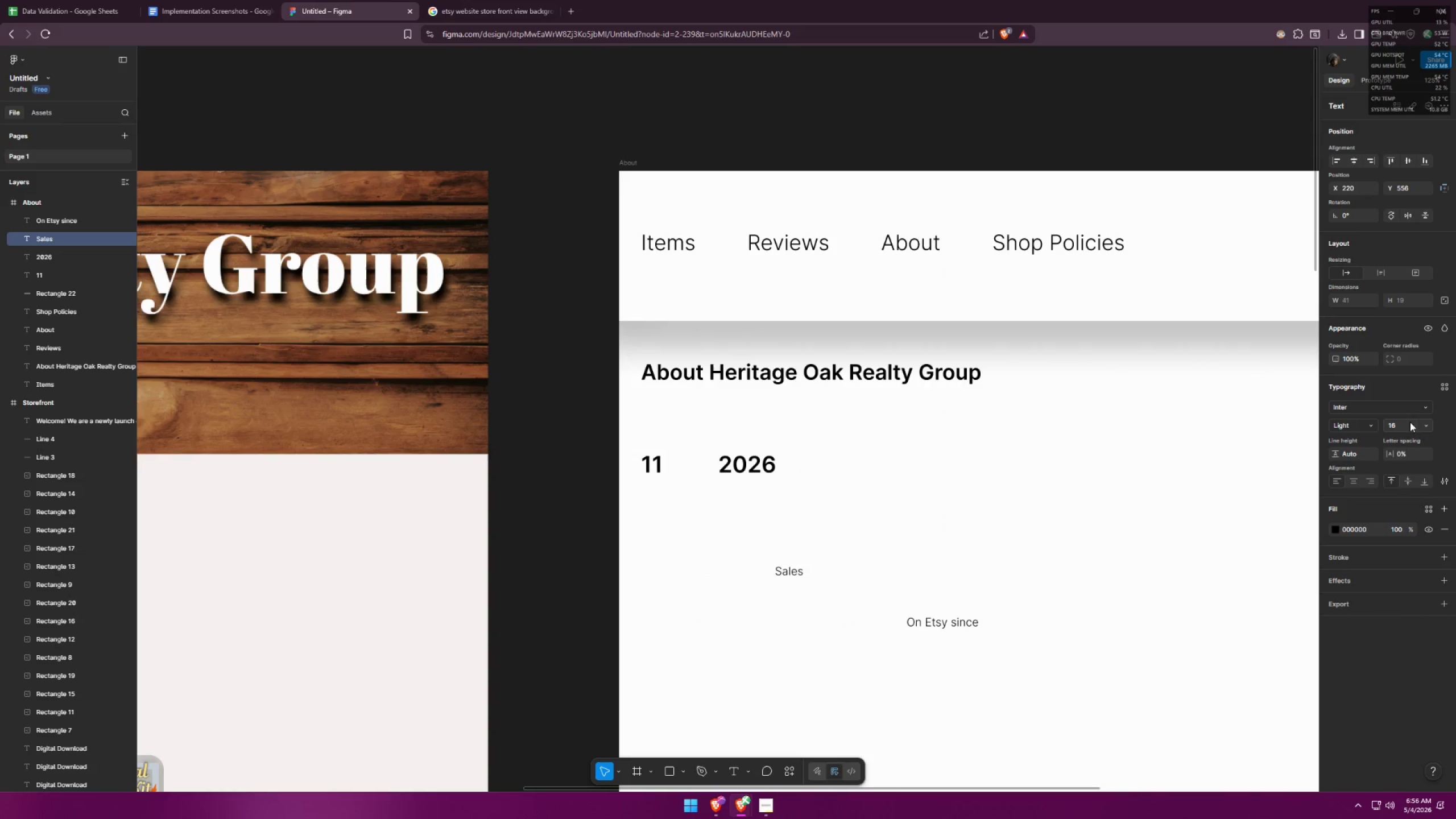 
double_click([881, 567])
 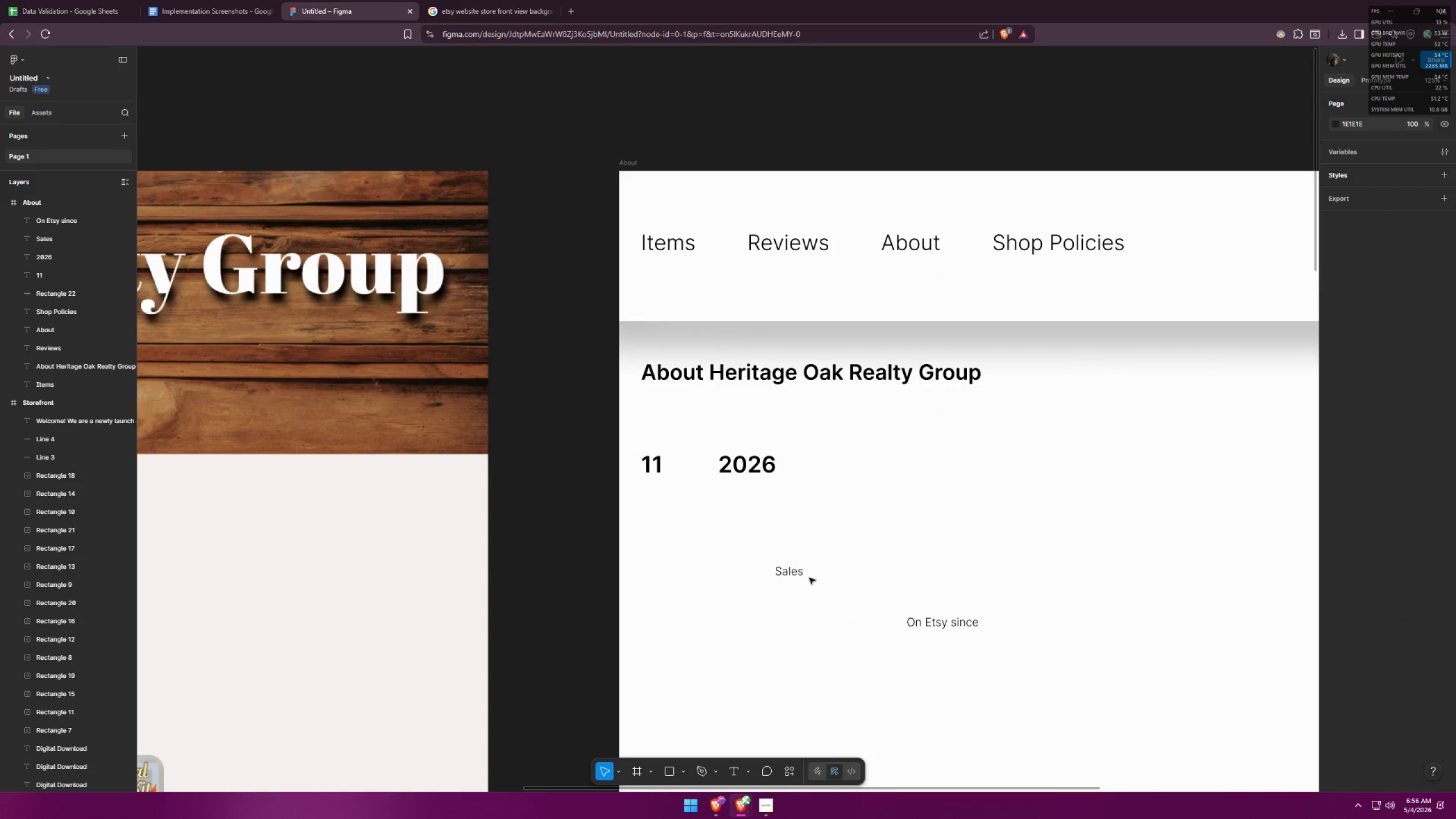 
left_click_drag(start_coordinate=[799, 576], to_coordinate=[666, 449])
 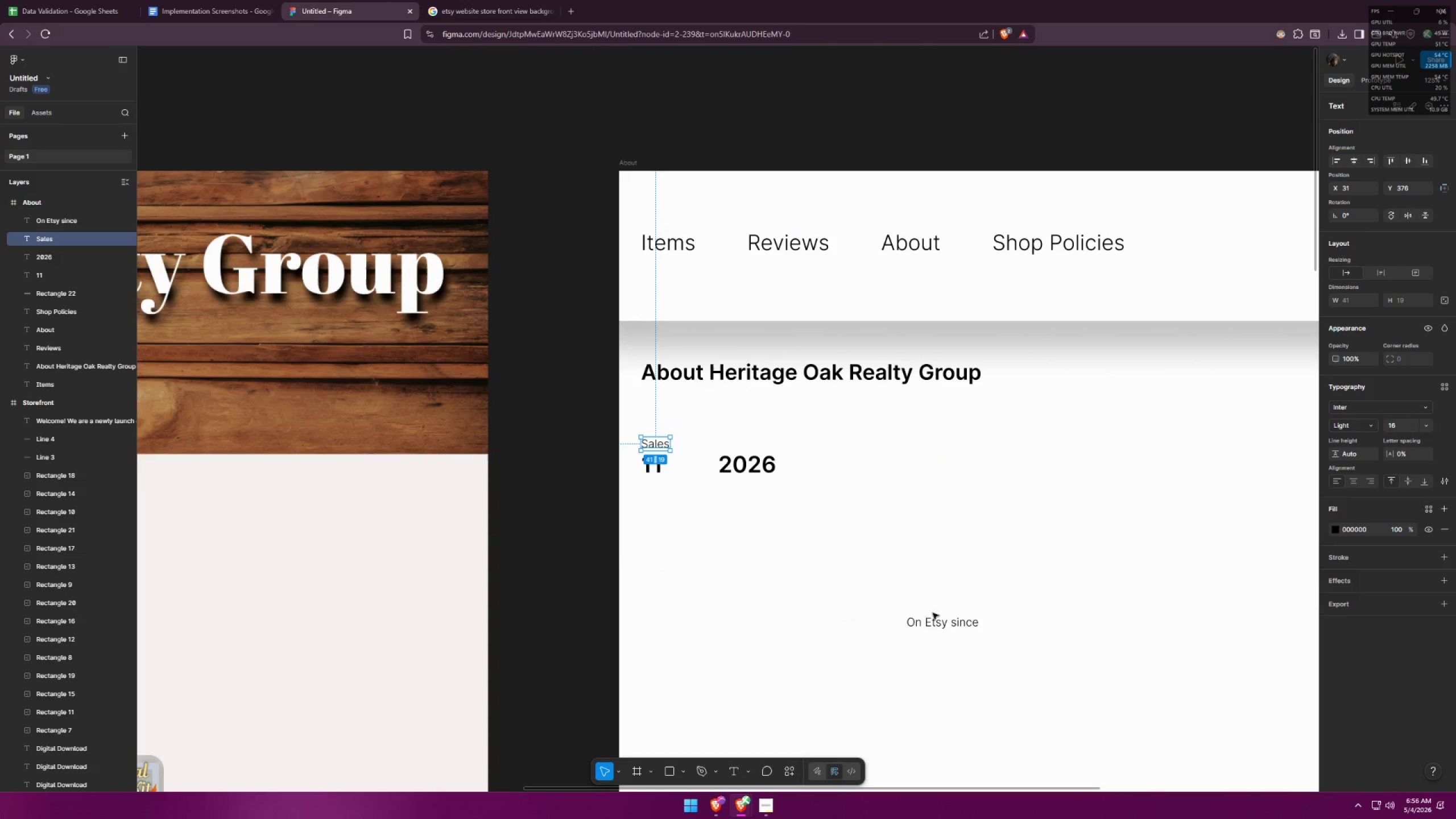 
left_click_drag(start_coordinate=[932, 618], to_coordinate=[742, 440])
 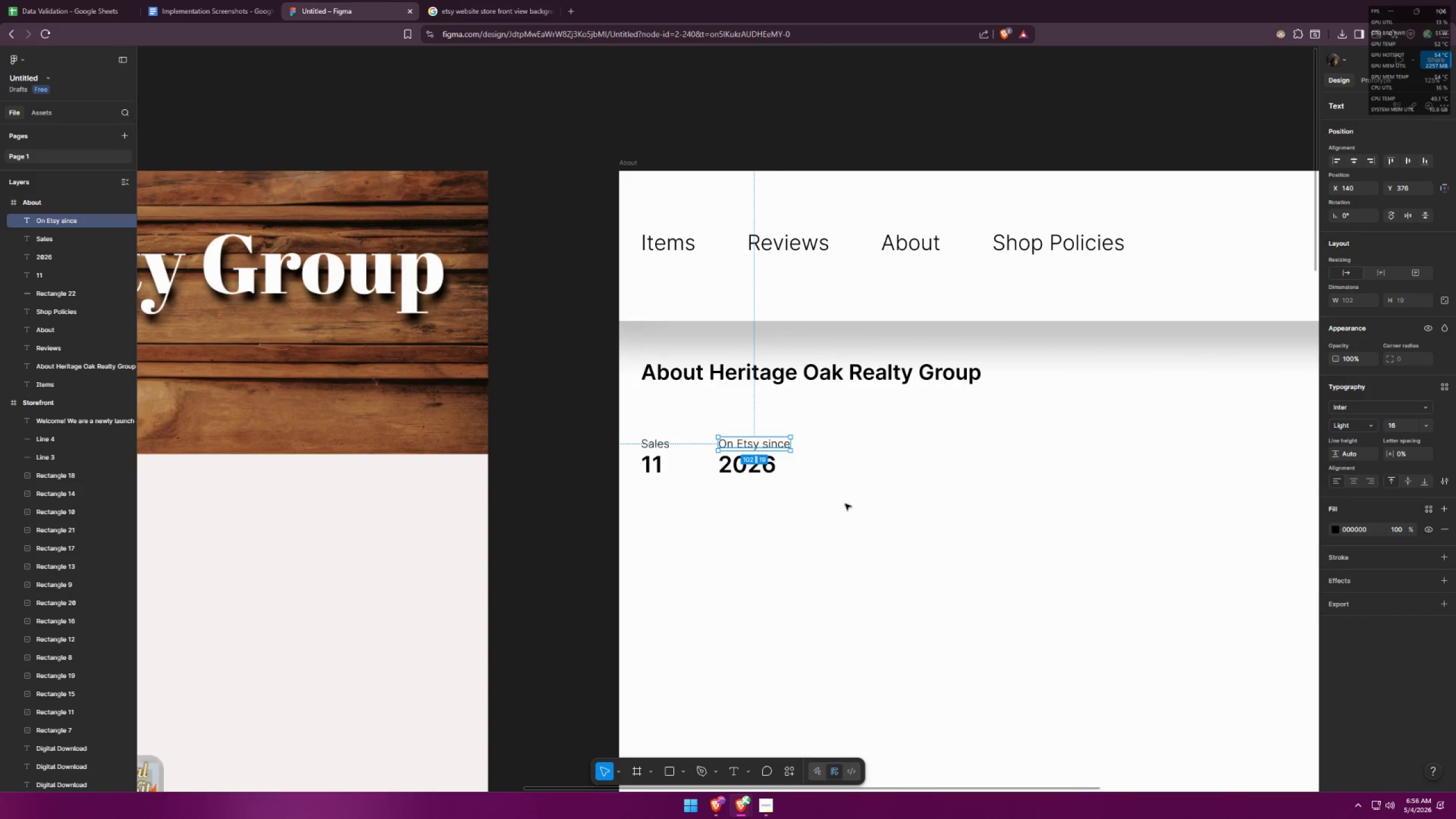 
left_click([857, 507])
 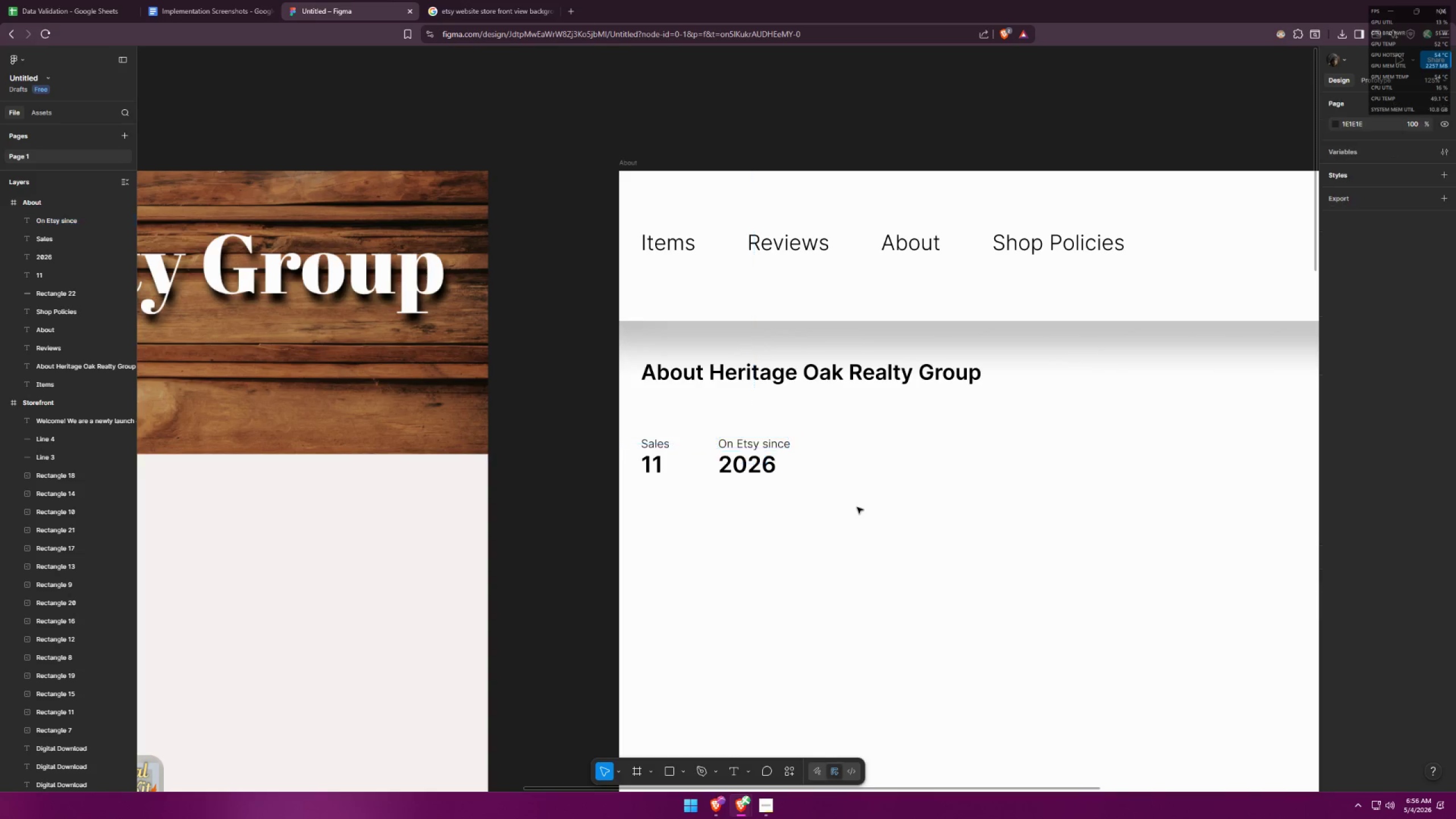 
key(Alt+AltLeft)
 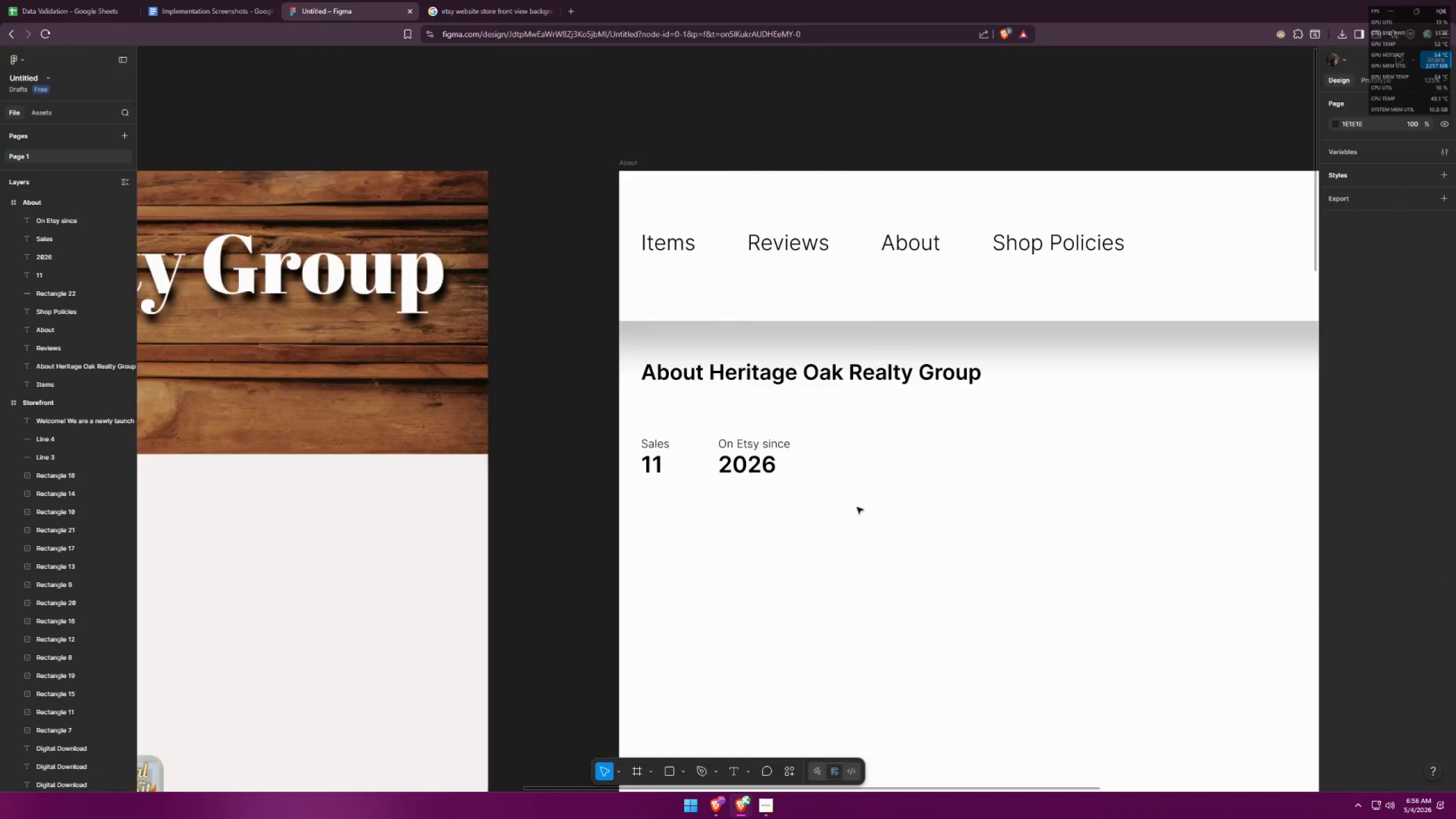 
key(Alt+Tab)
 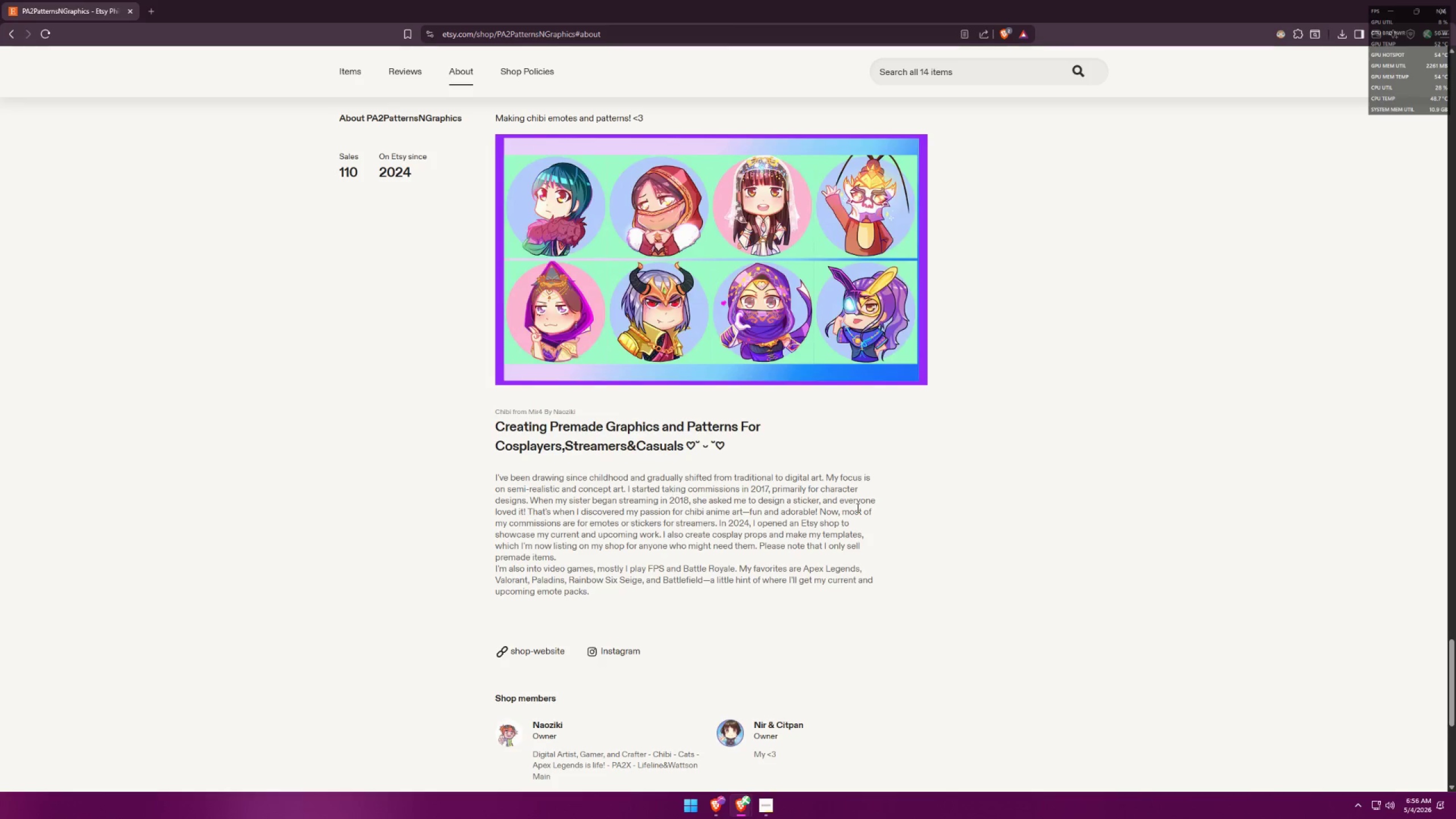 
key(Alt+AltLeft)
 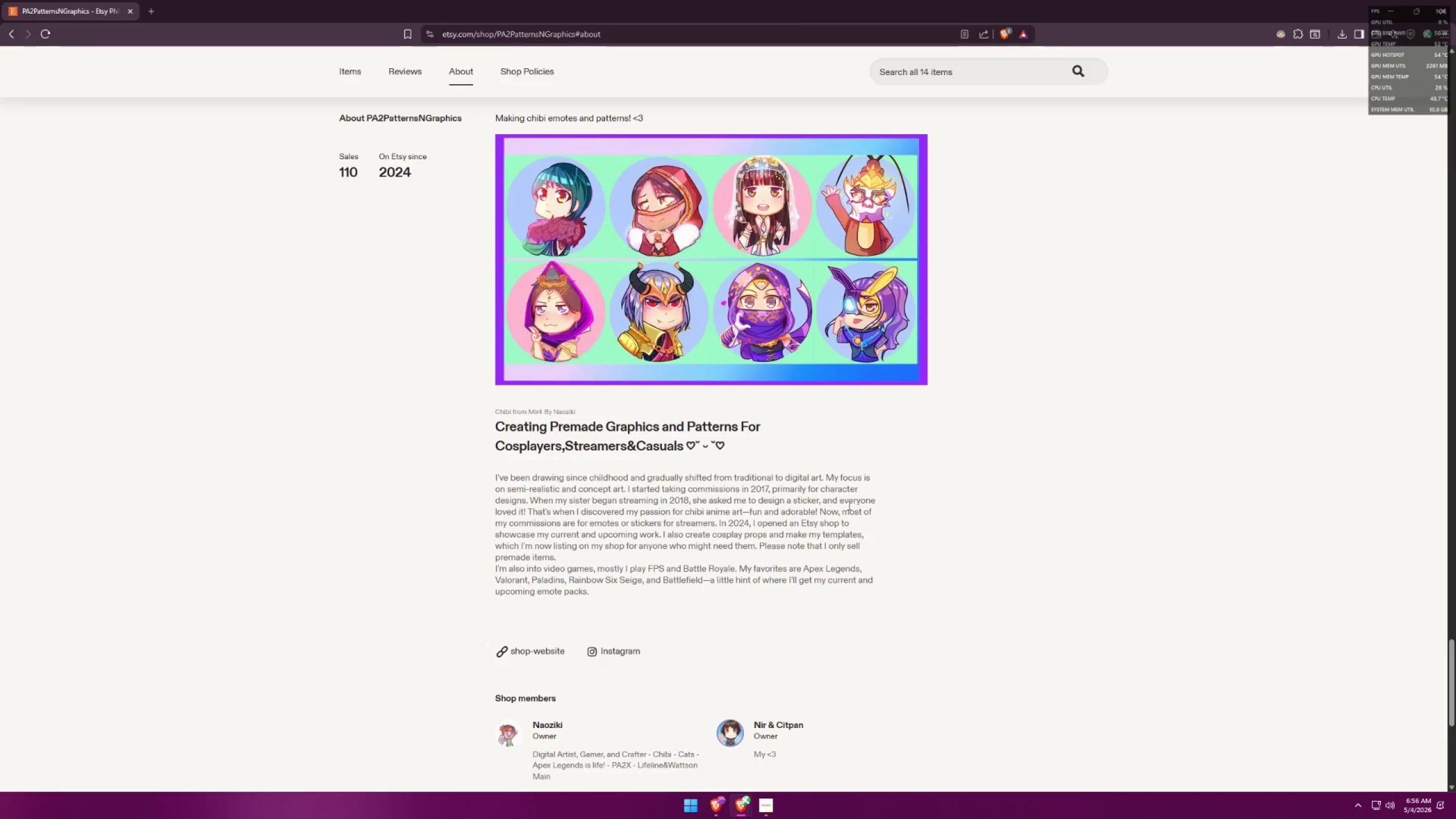 
key(Alt+Tab)
 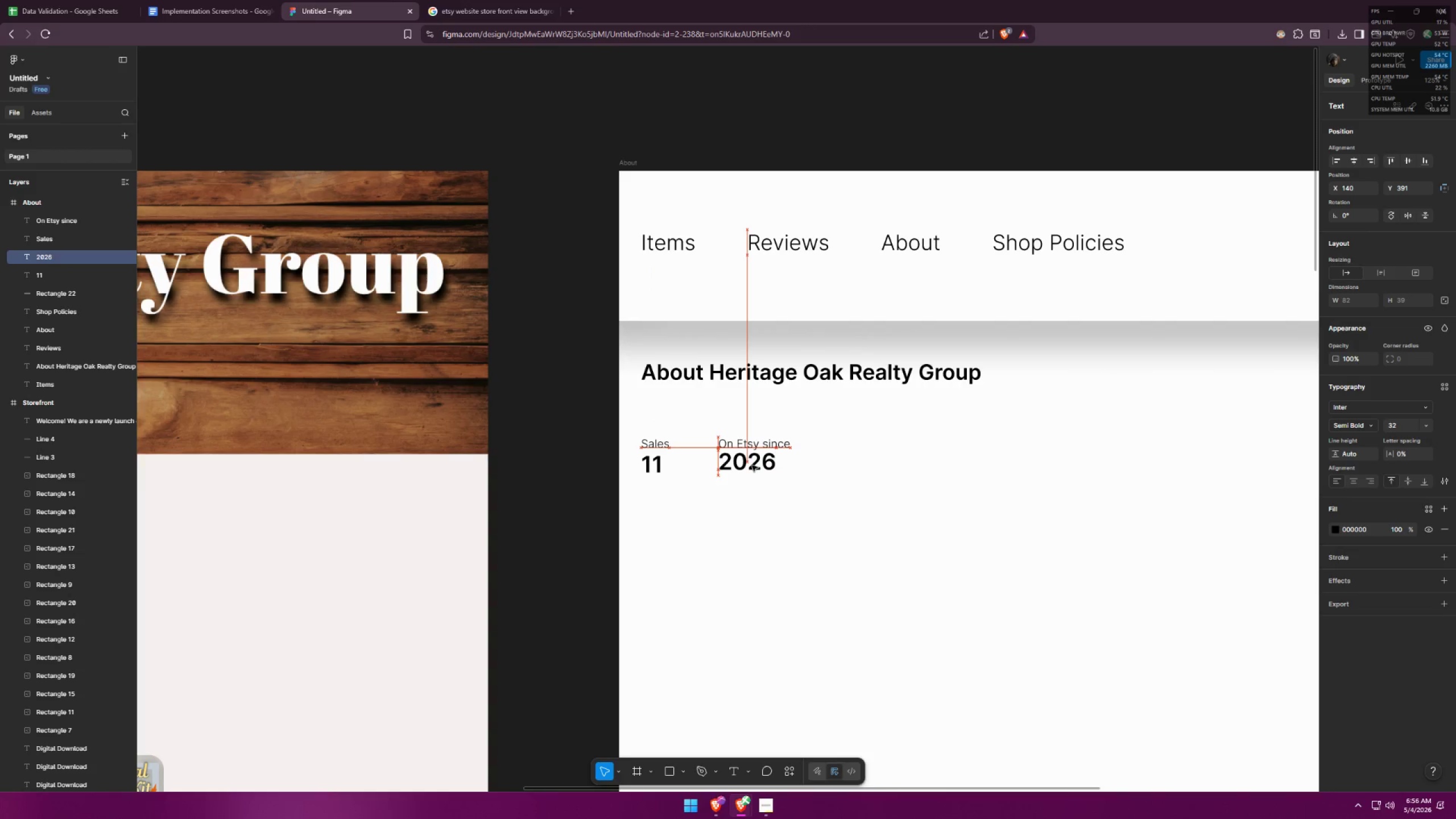 
key(Alt+AltLeft)
 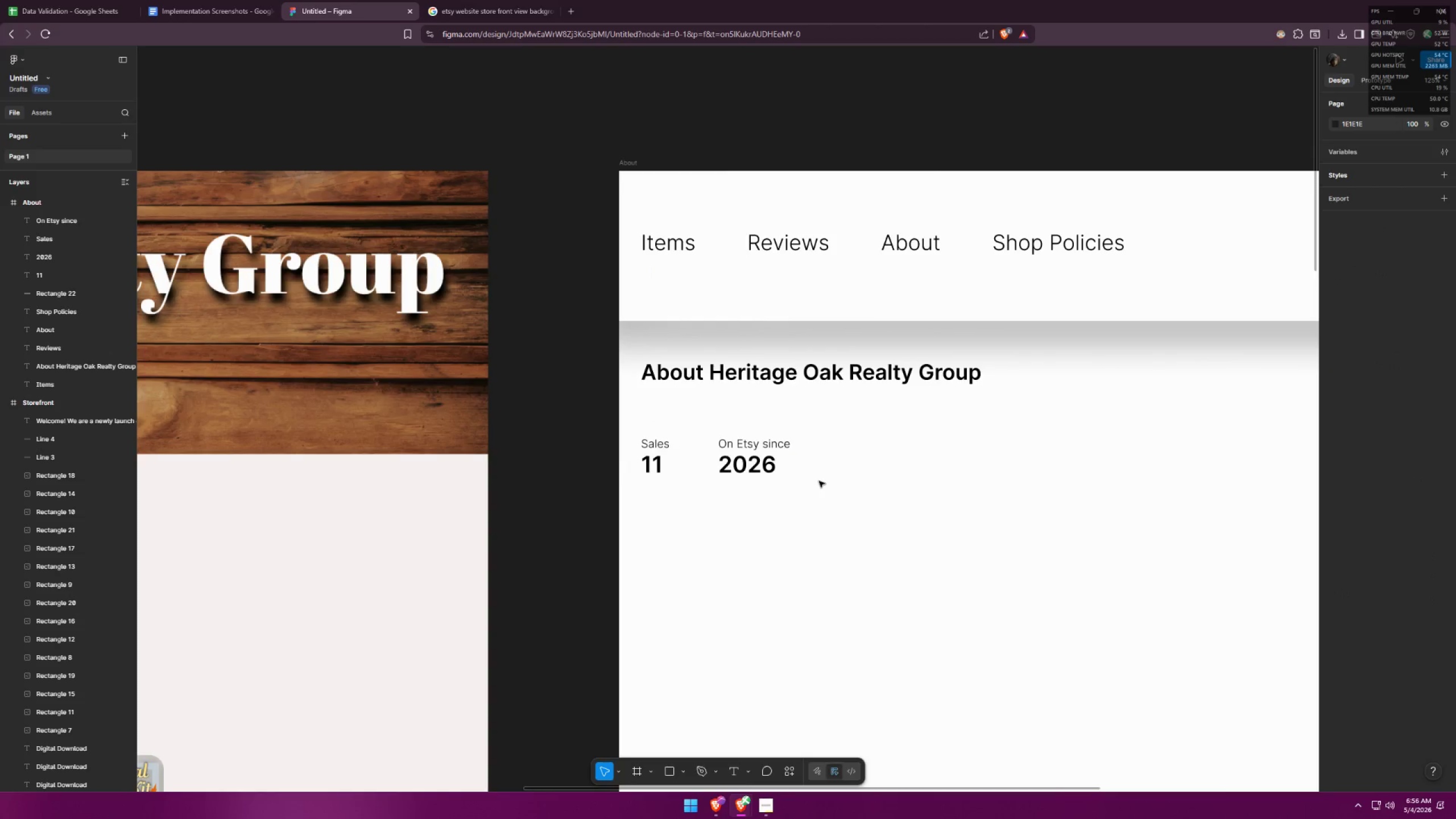 
key(Alt+Tab)
 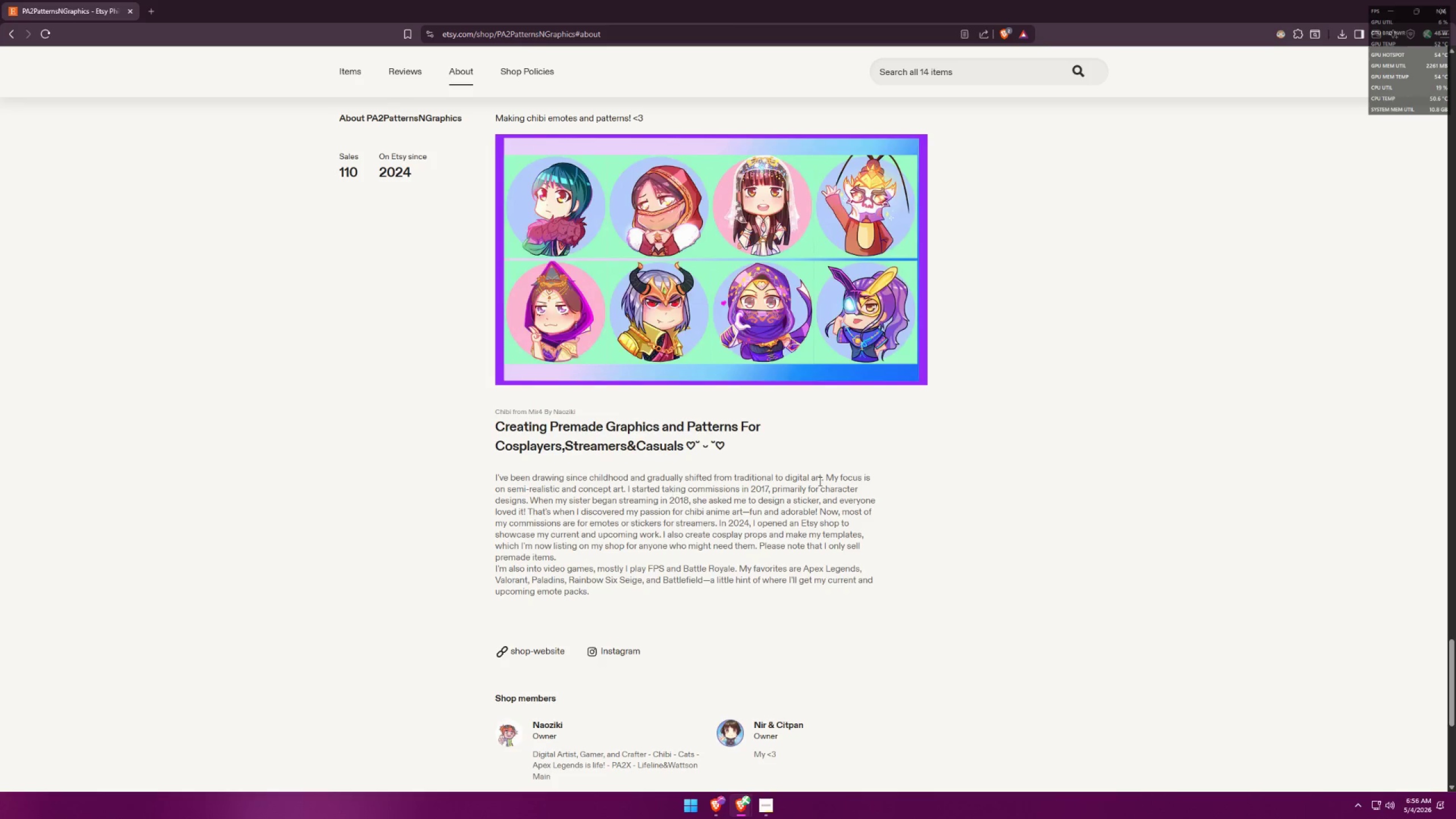 
key(Alt+AltLeft)
 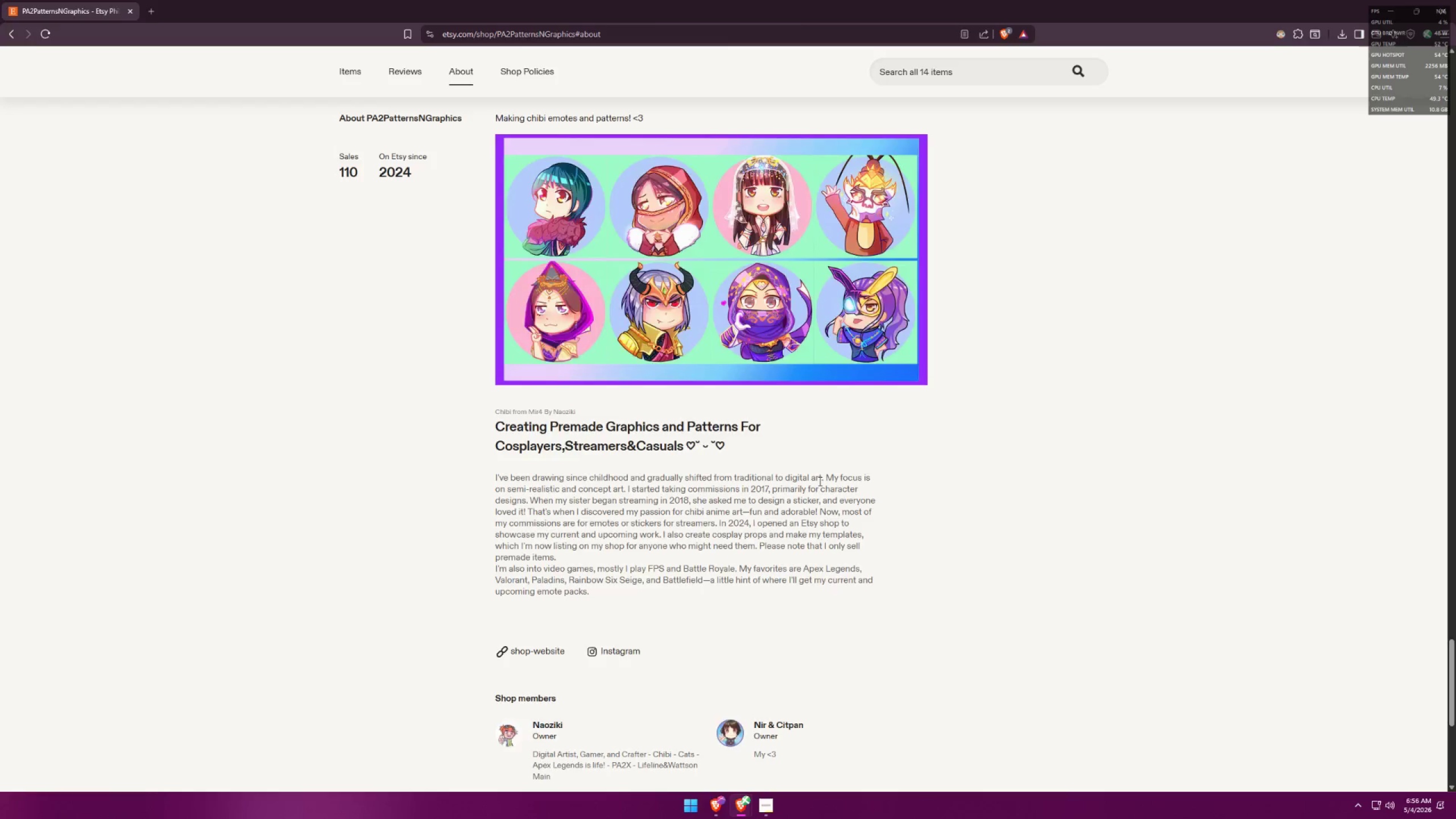 
key(Alt+Tab)
 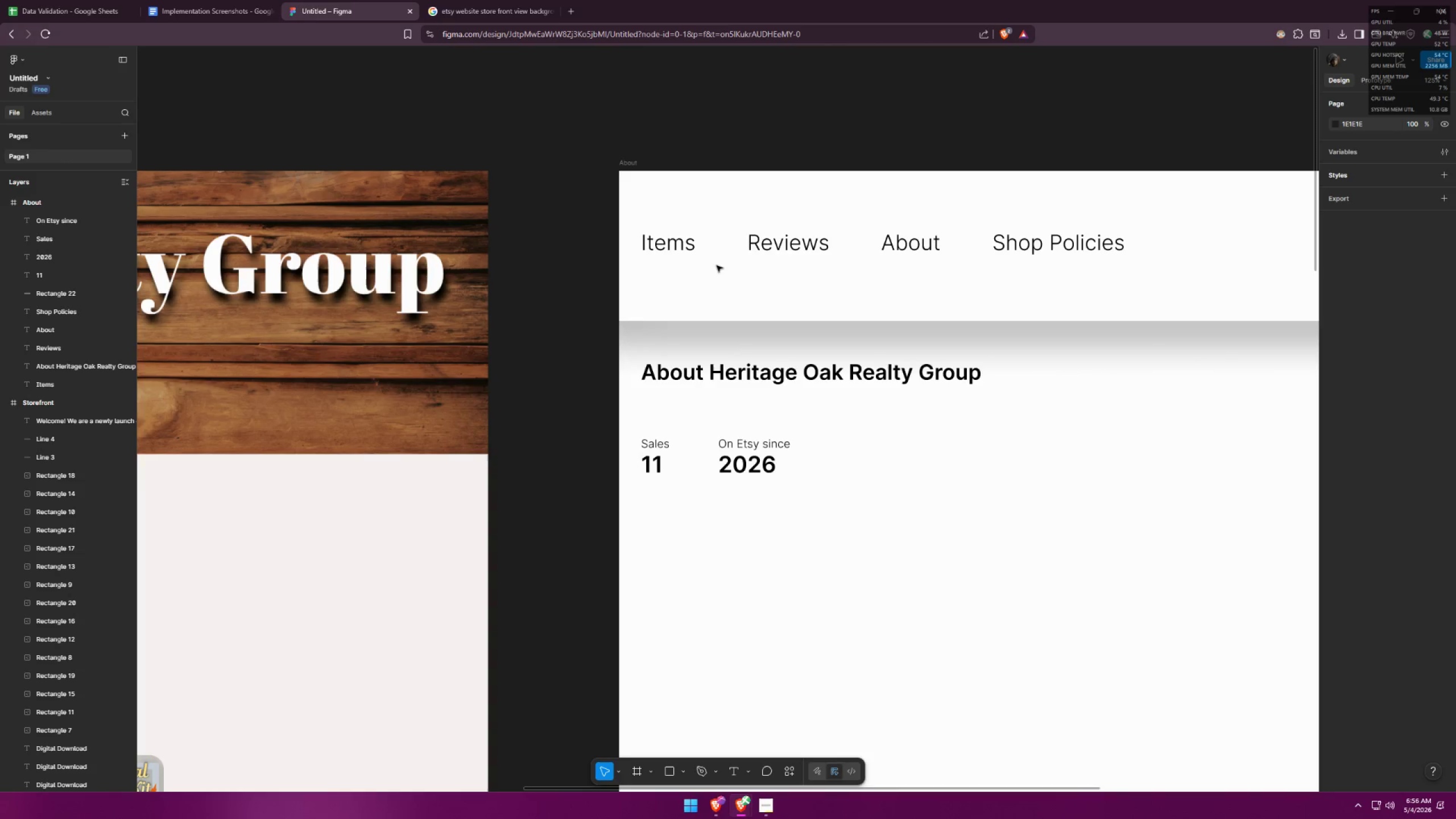 
left_click([768, 249])
 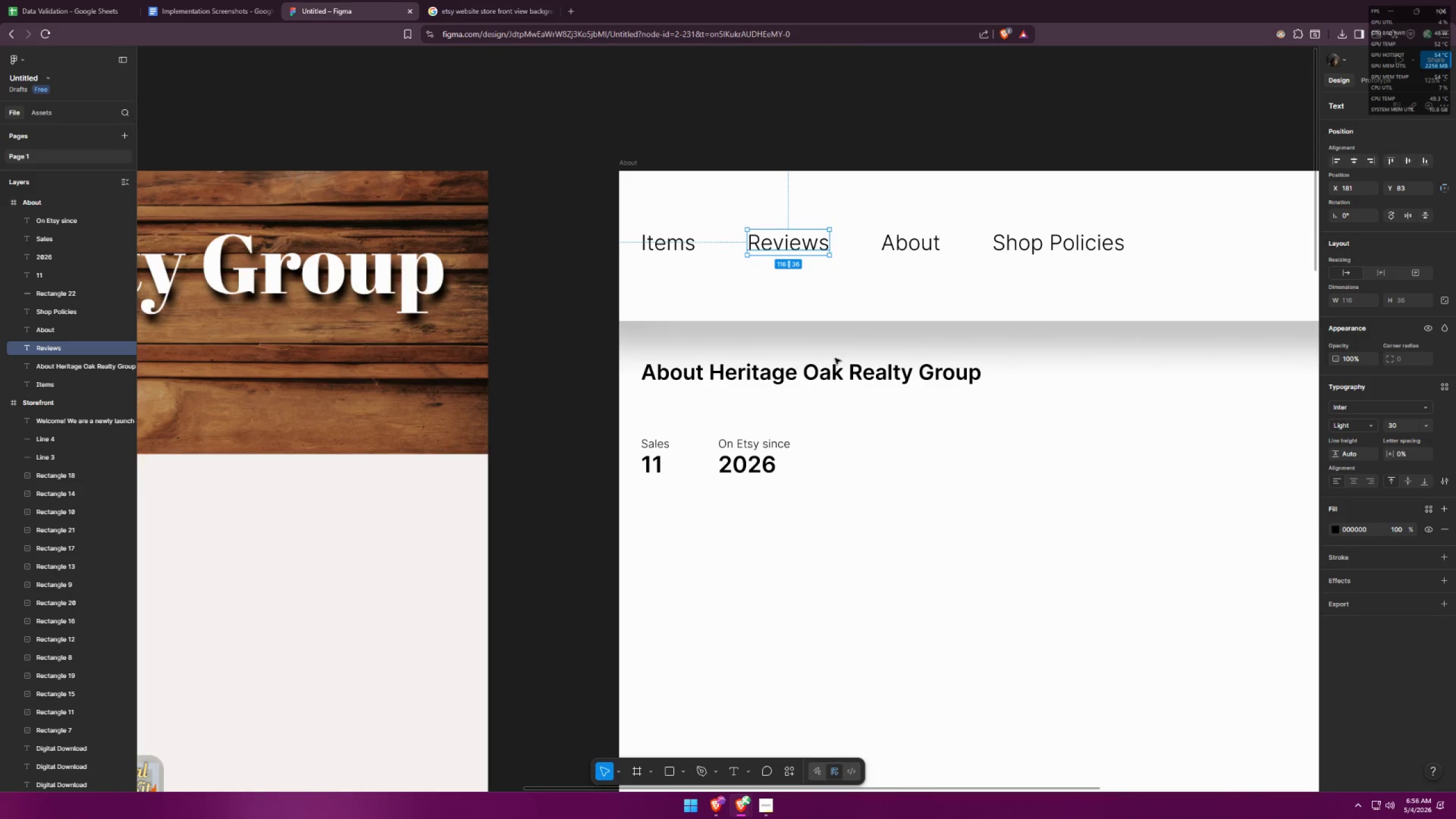 
left_click([841, 377])
 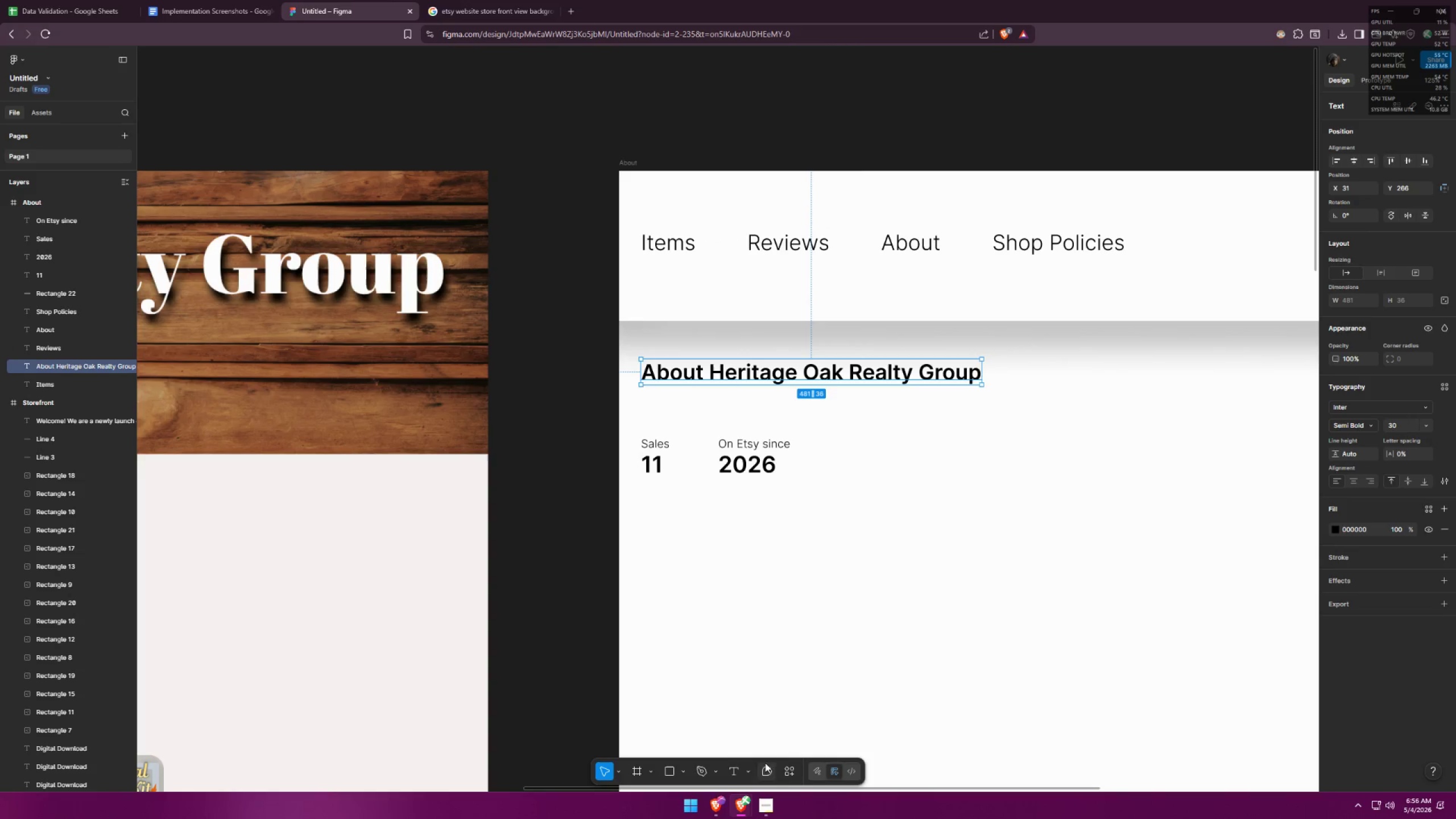 
left_click([733, 767])
 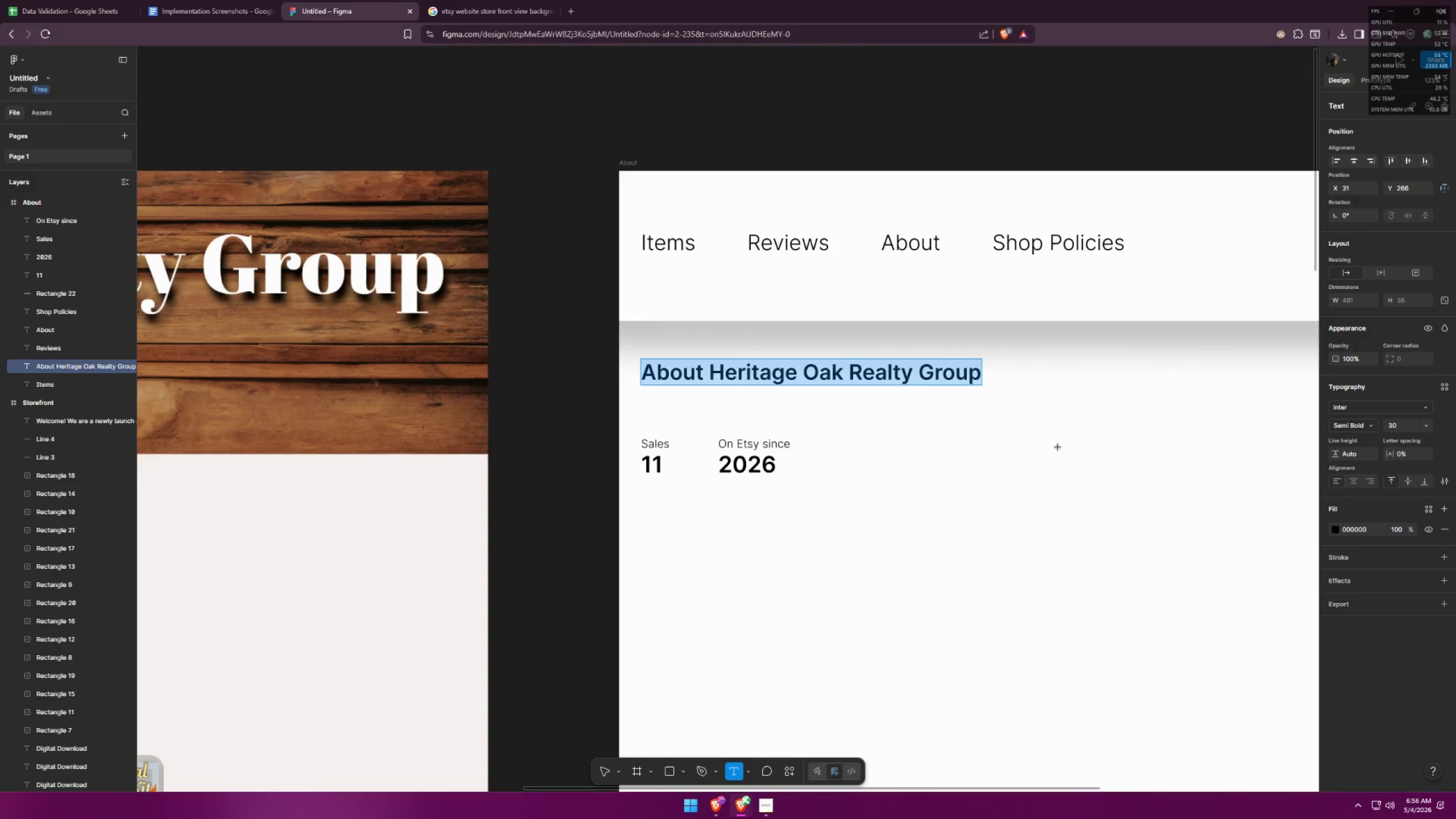 
left_click([1060, 423])
 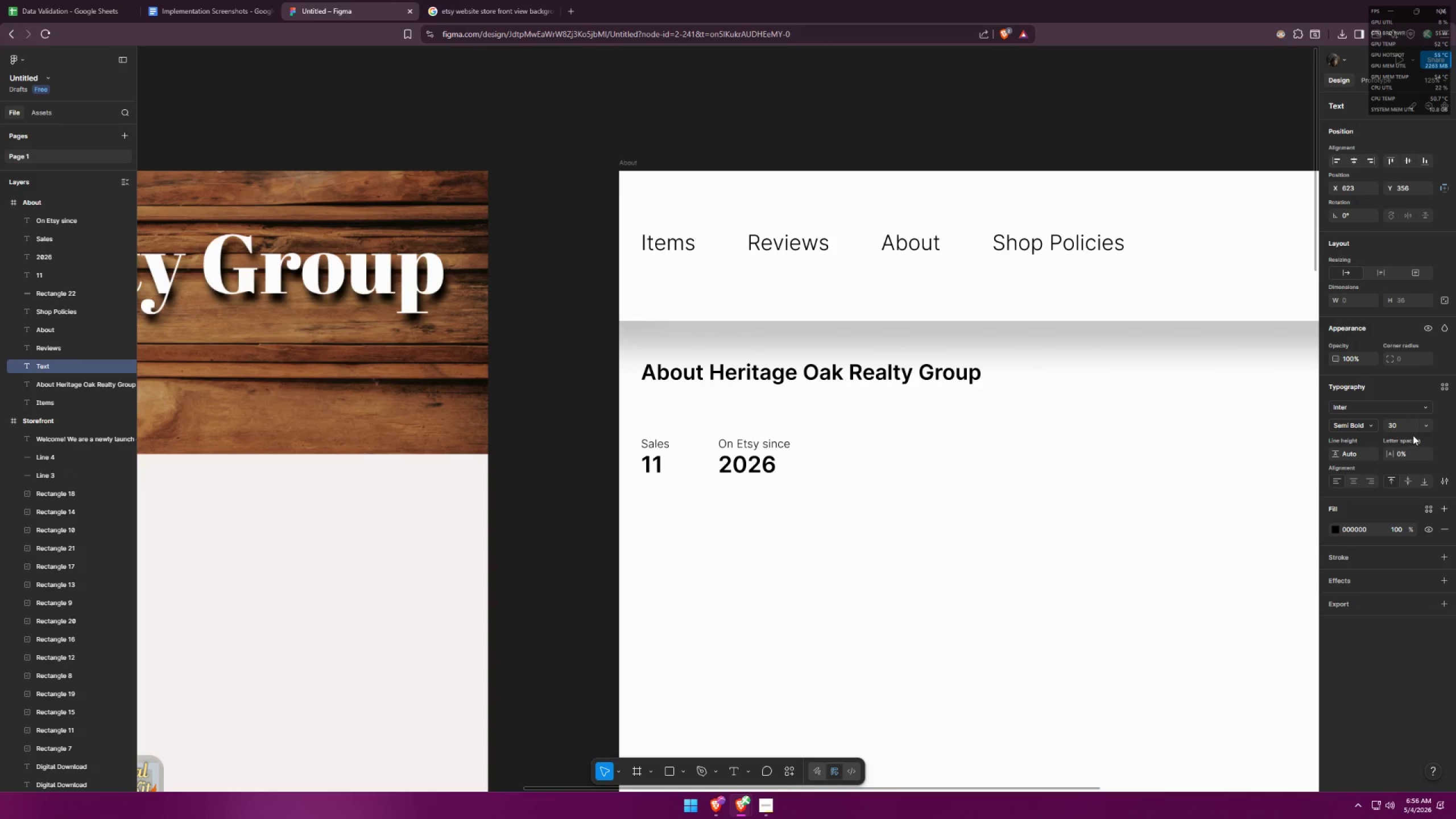 
left_click([1424, 428])
 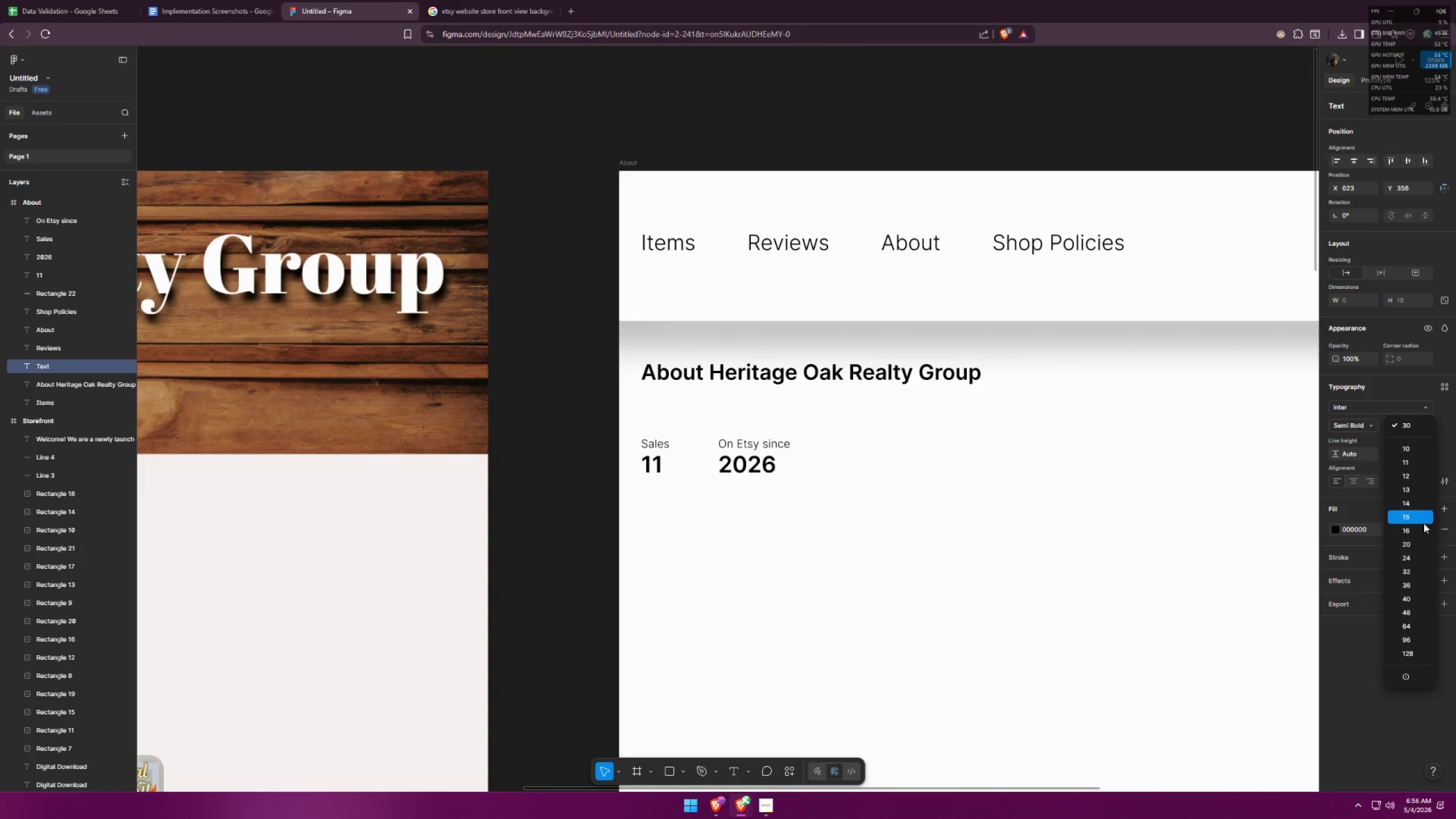 
left_click([1419, 551])
 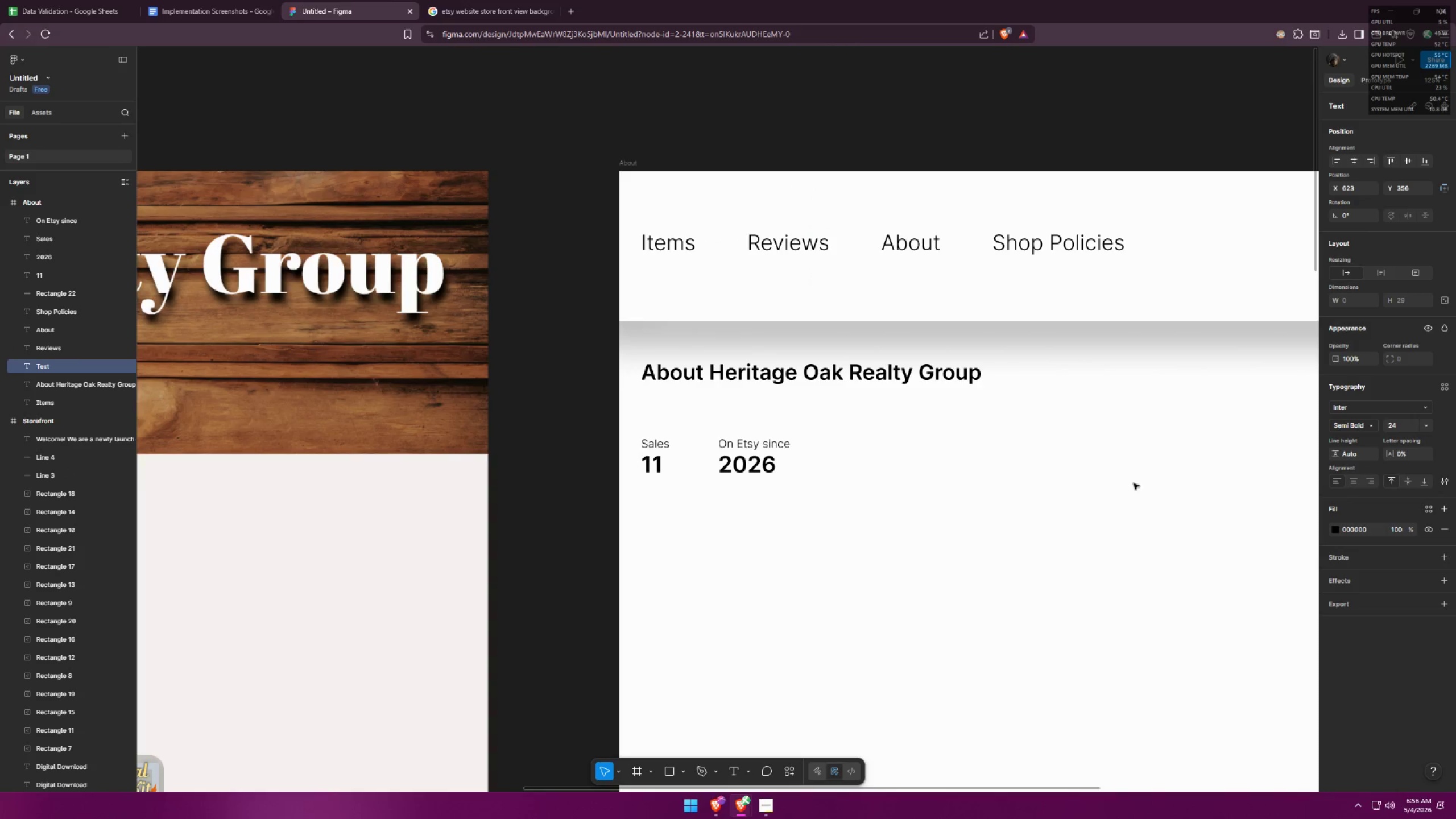 
key(Alt+AltLeft)
 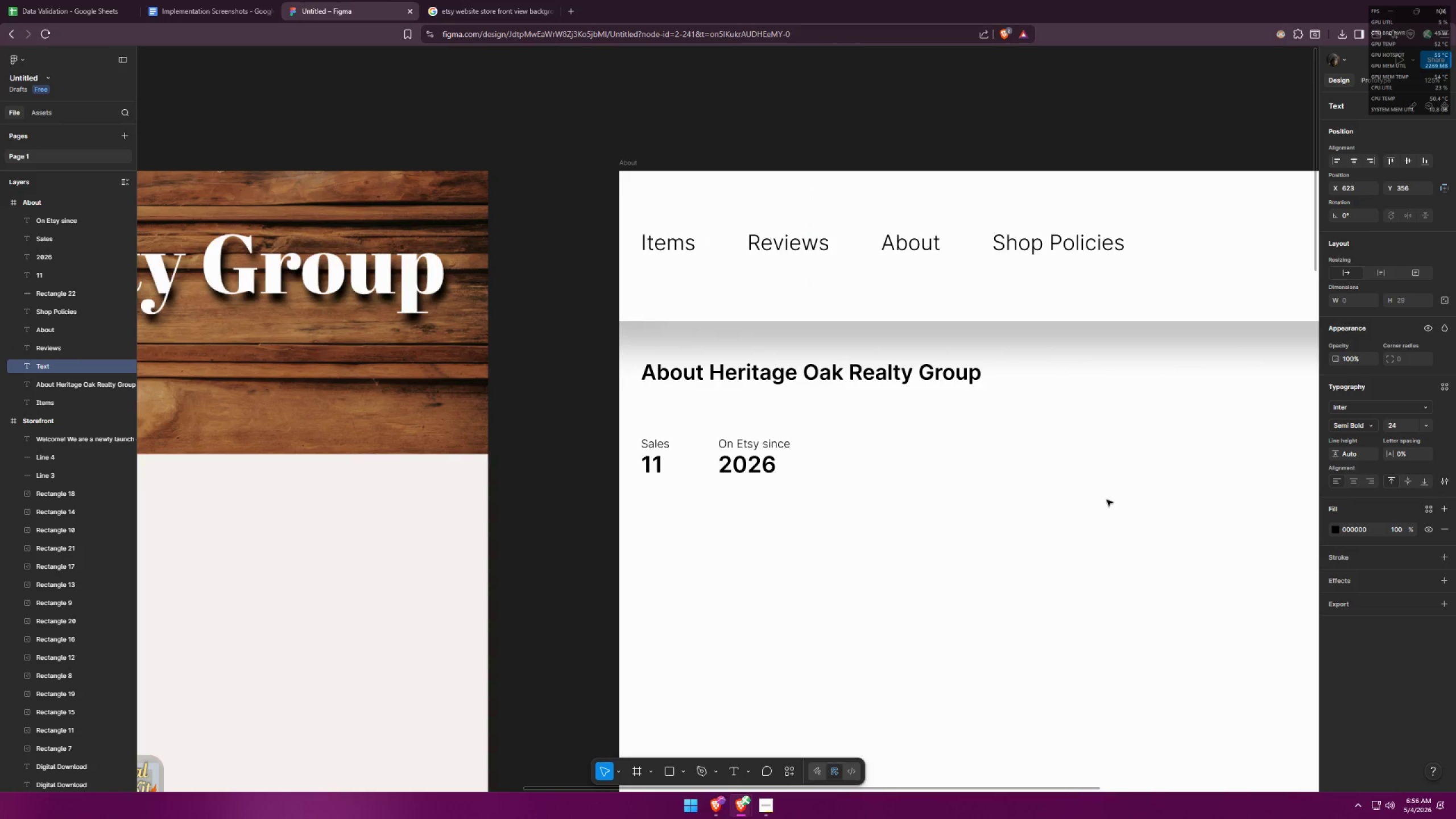 
key(Alt+Tab)
 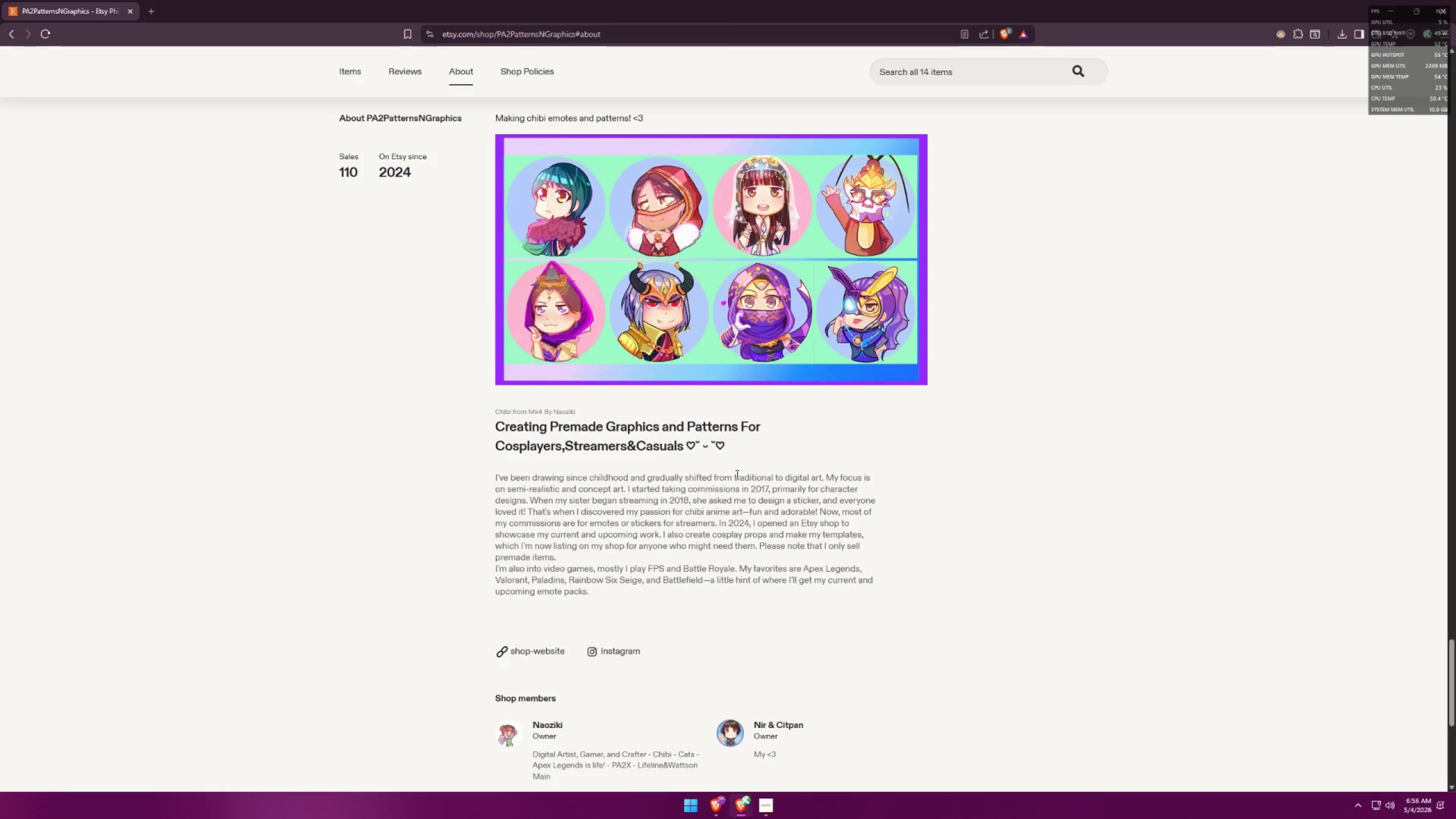 
key(Alt+AltLeft)
 